 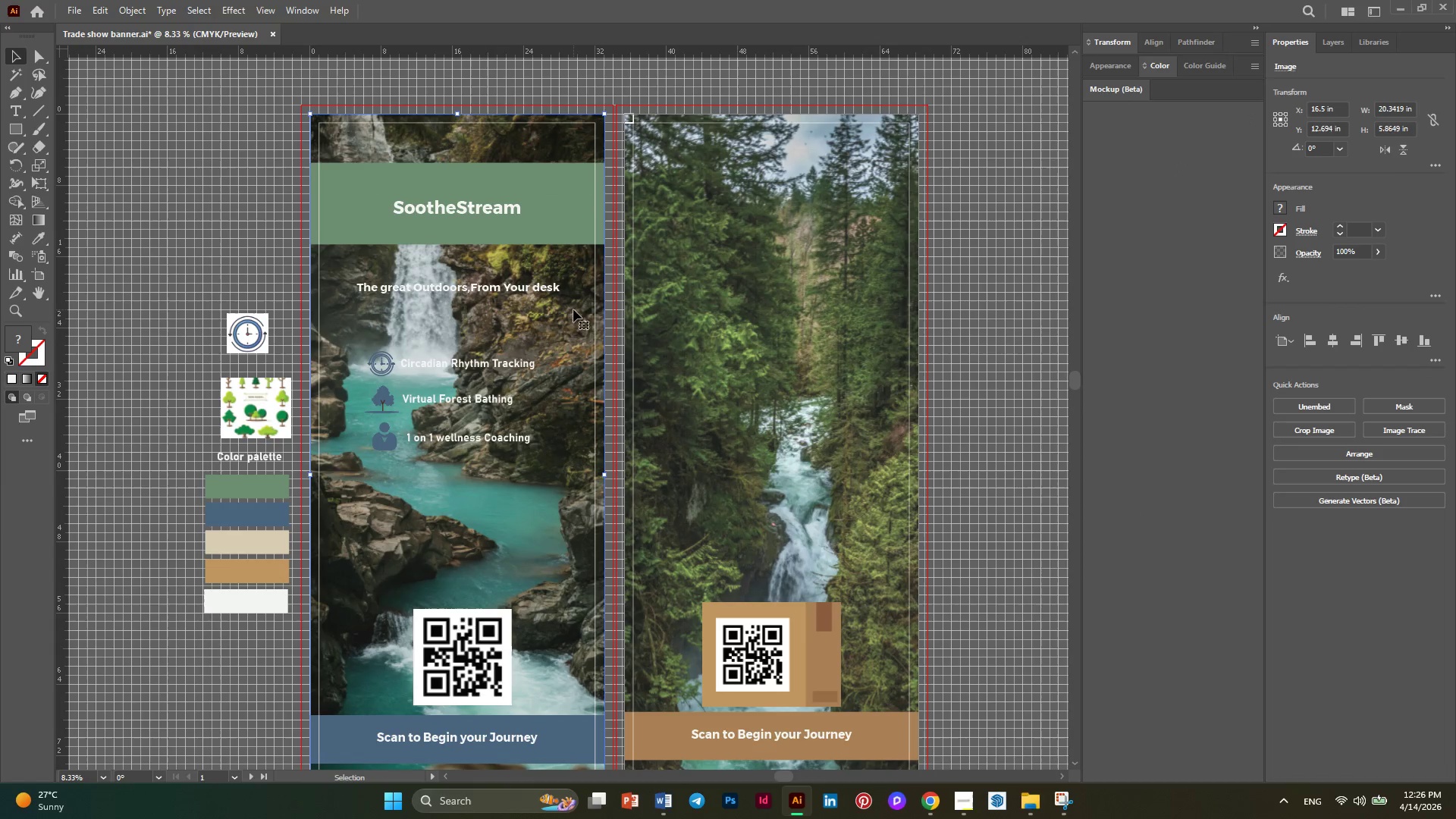 
left_click([496, 290])
 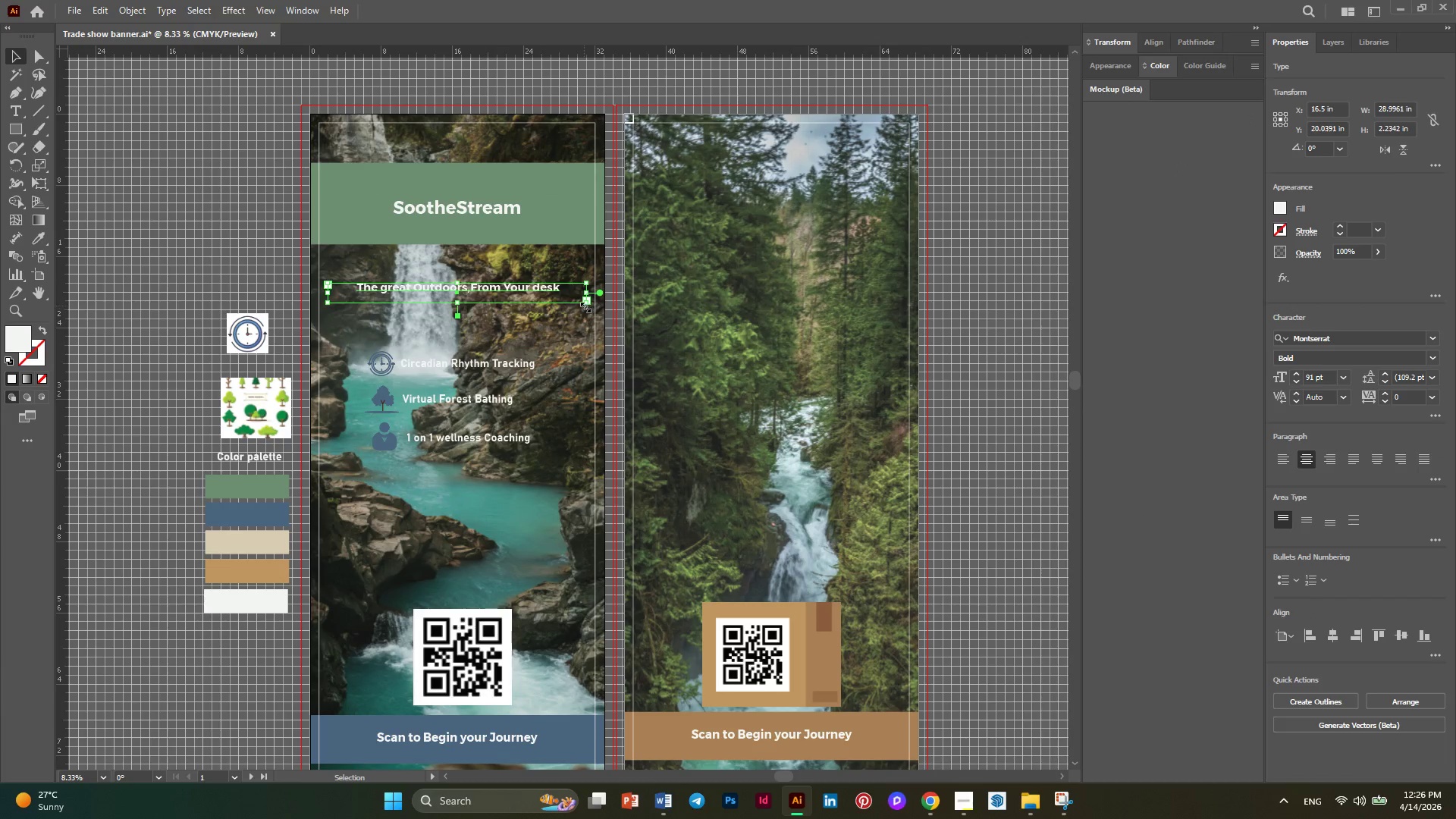 
left_click_drag(start_coordinate=[584, 306], to_coordinate=[597, 362])
 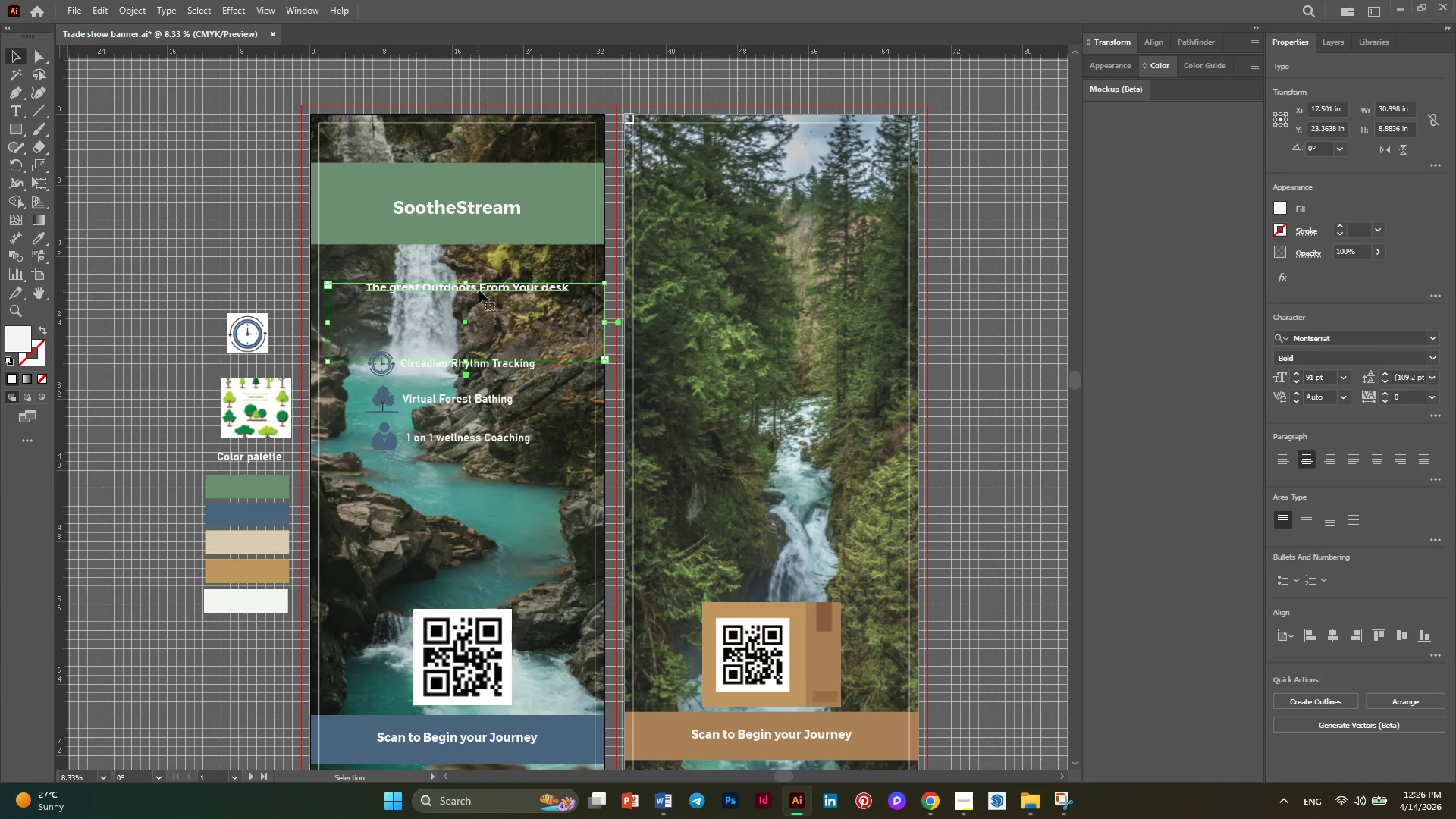 
left_click_drag(start_coordinate=[481, 291], to_coordinate=[471, 278])
 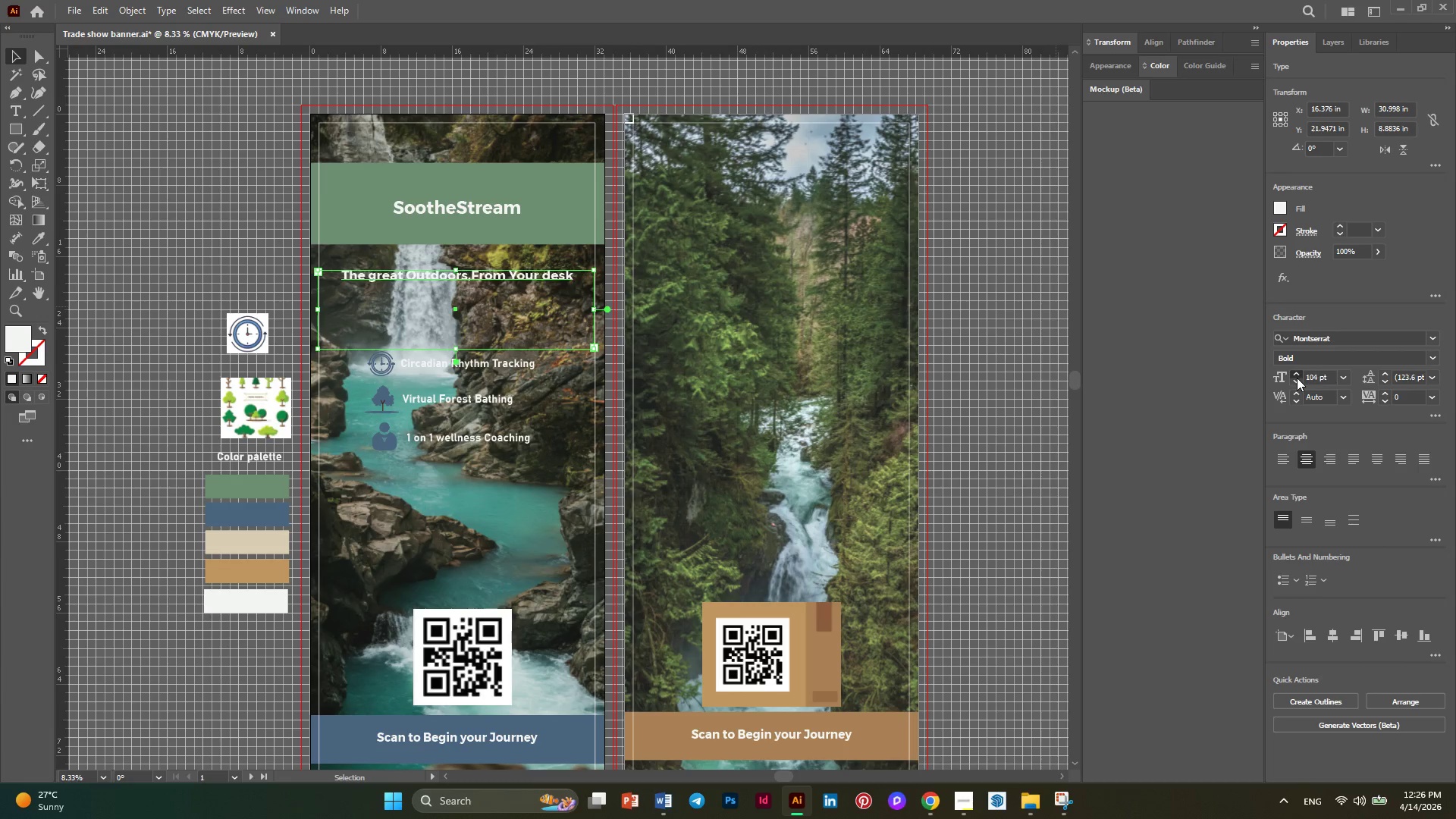 
left_click([1297, 378])
 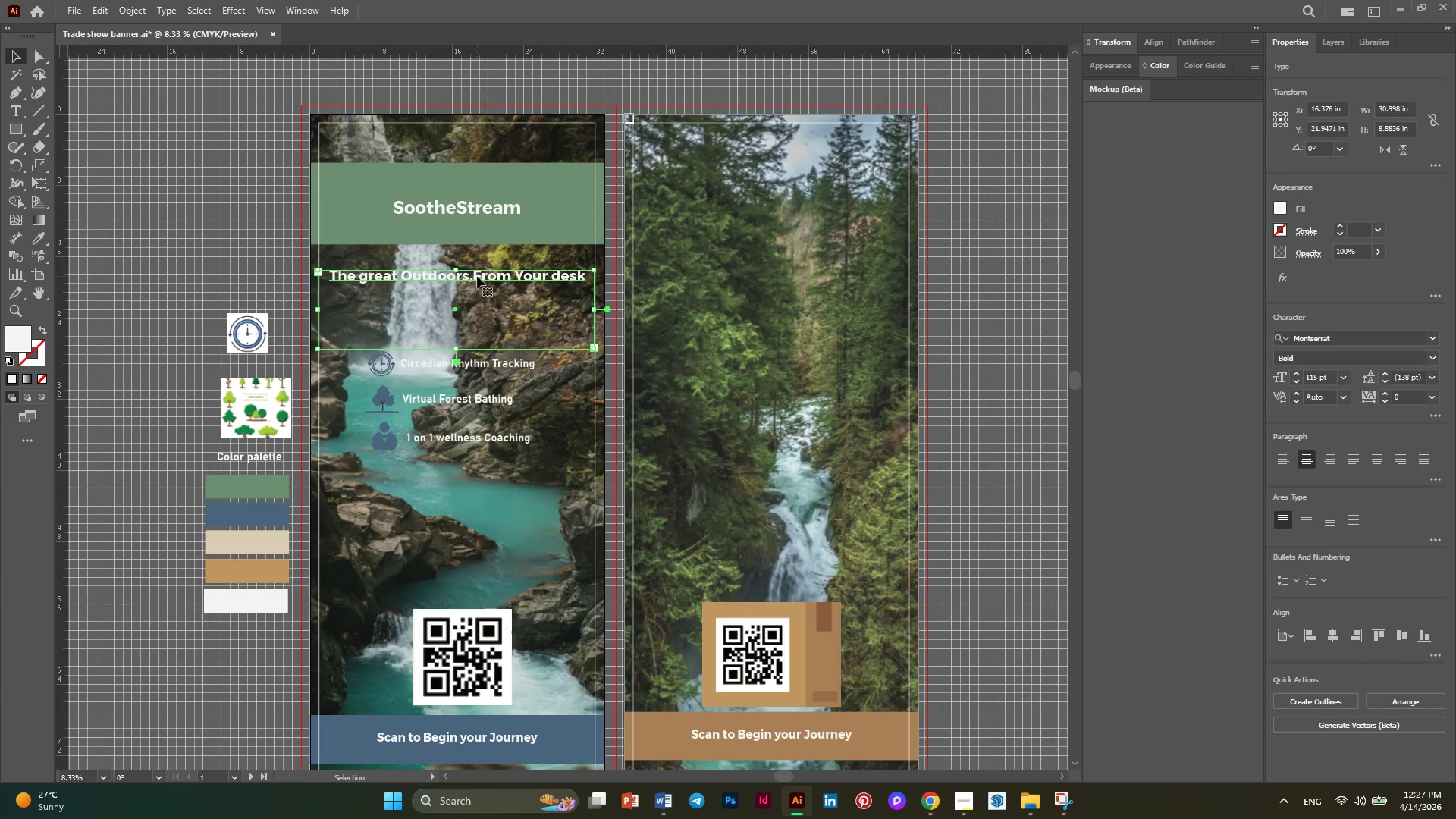 
double_click([475, 276])
 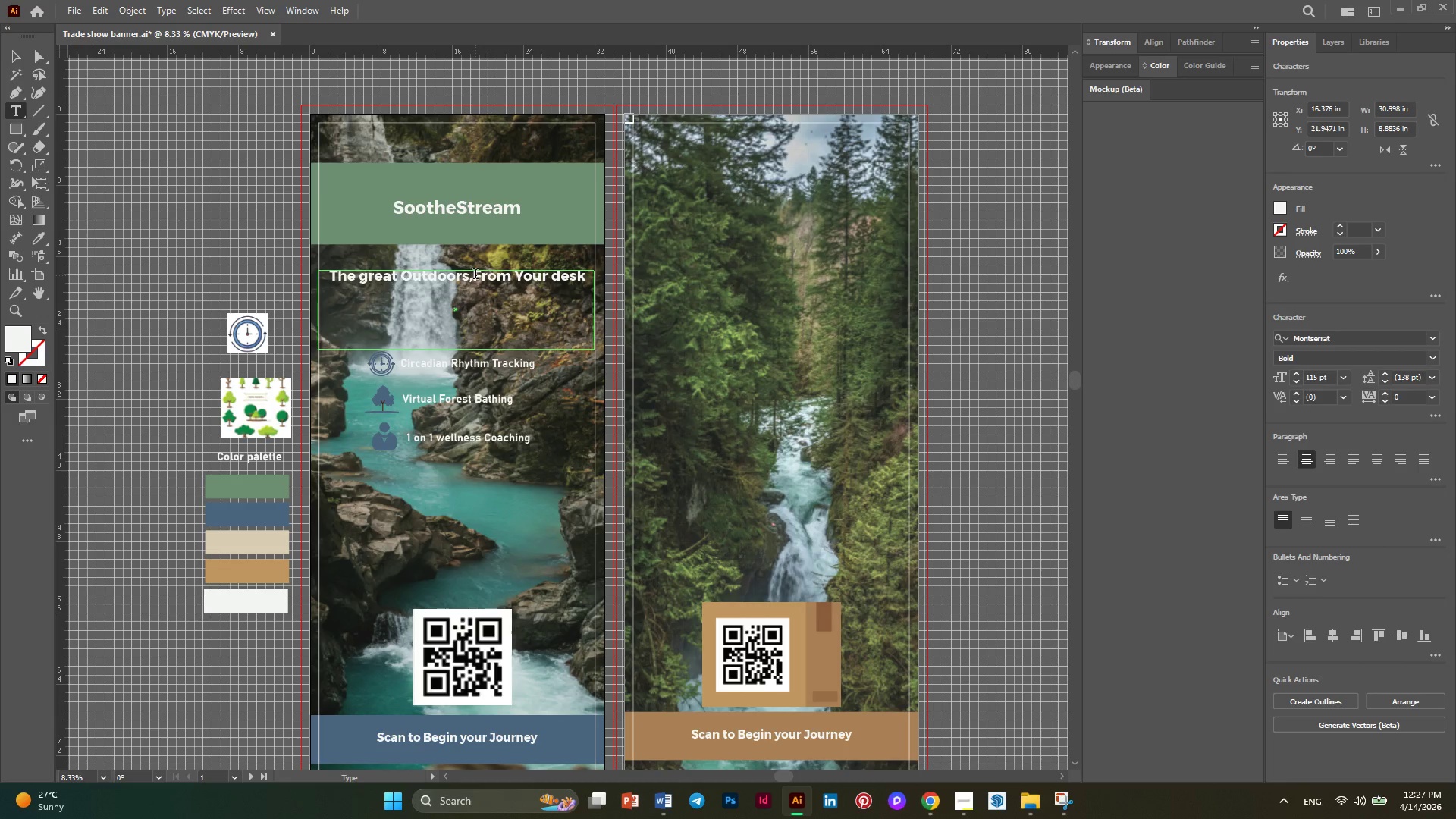 
key(Enter)
 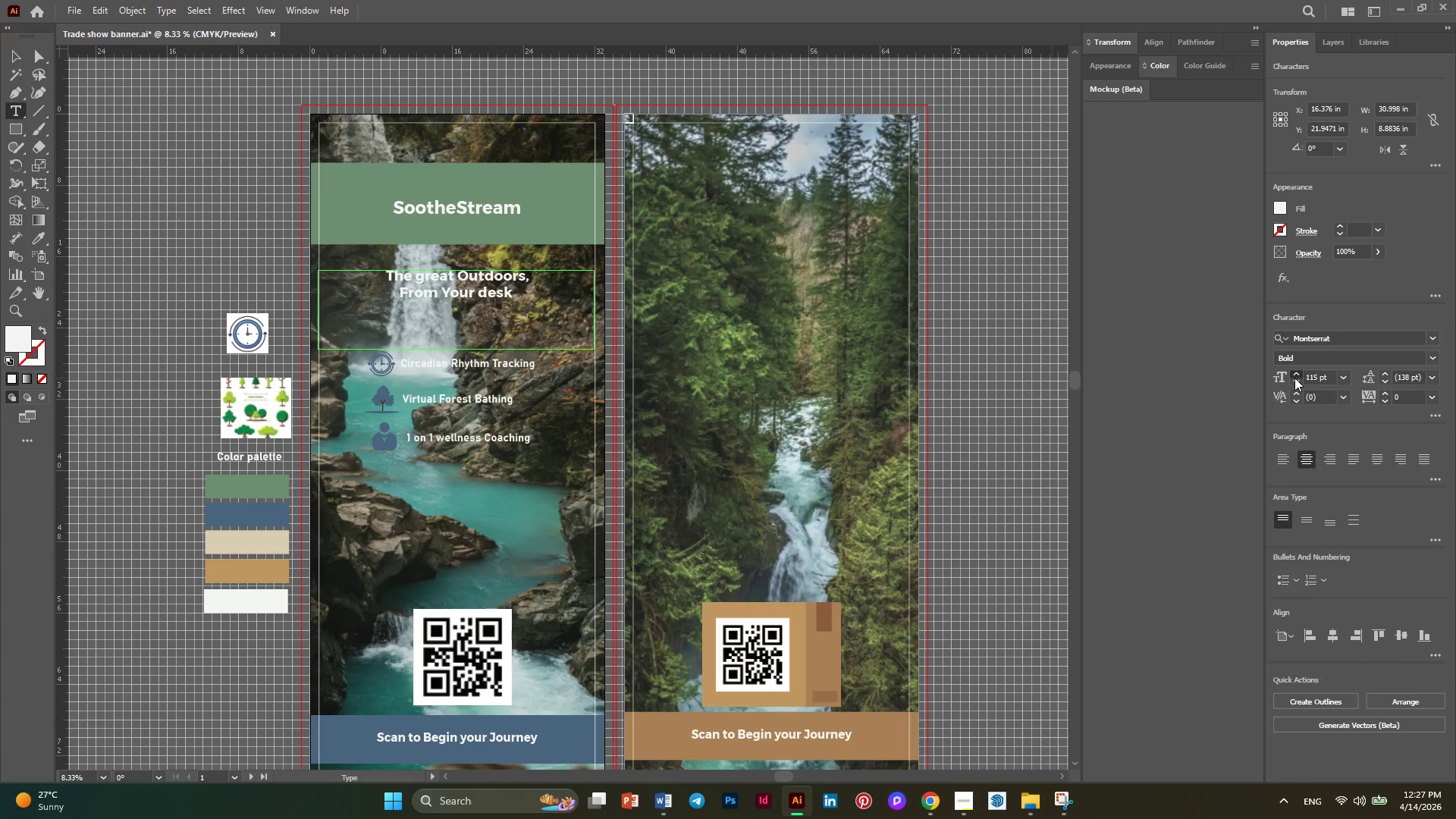 
left_click([1294, 378])
 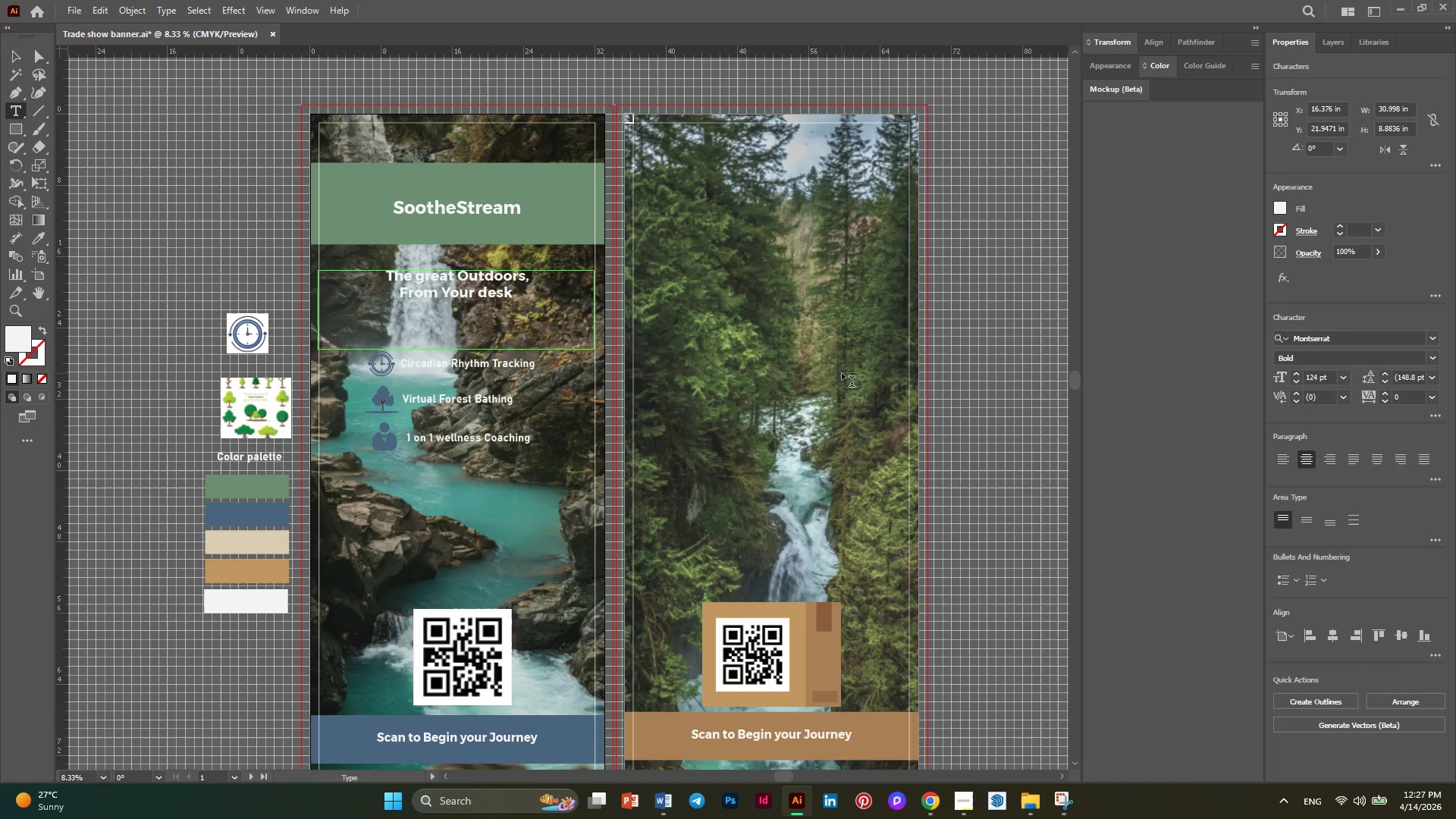 
key(Control+ControlLeft)
 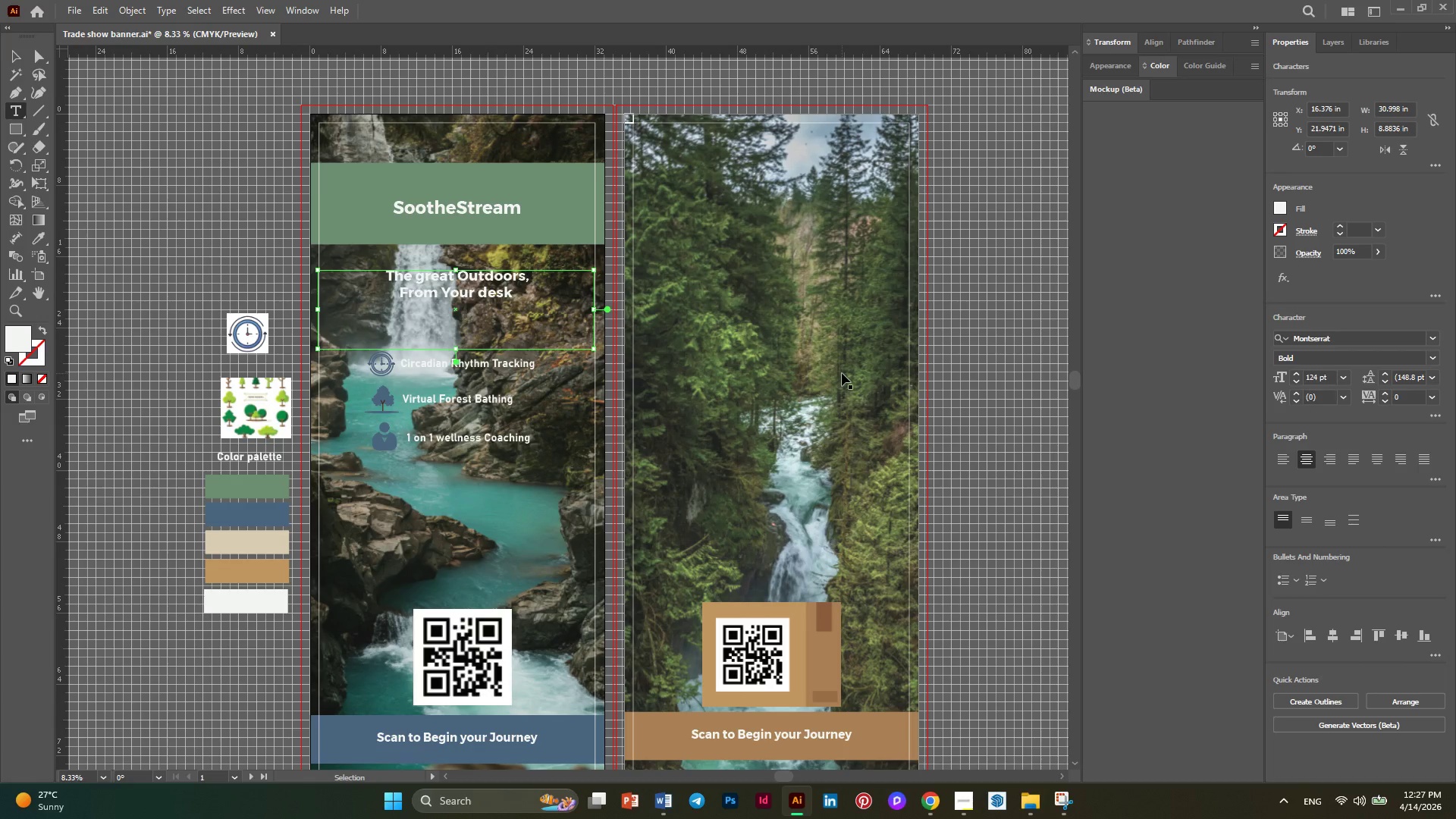 
key(Control+A)
 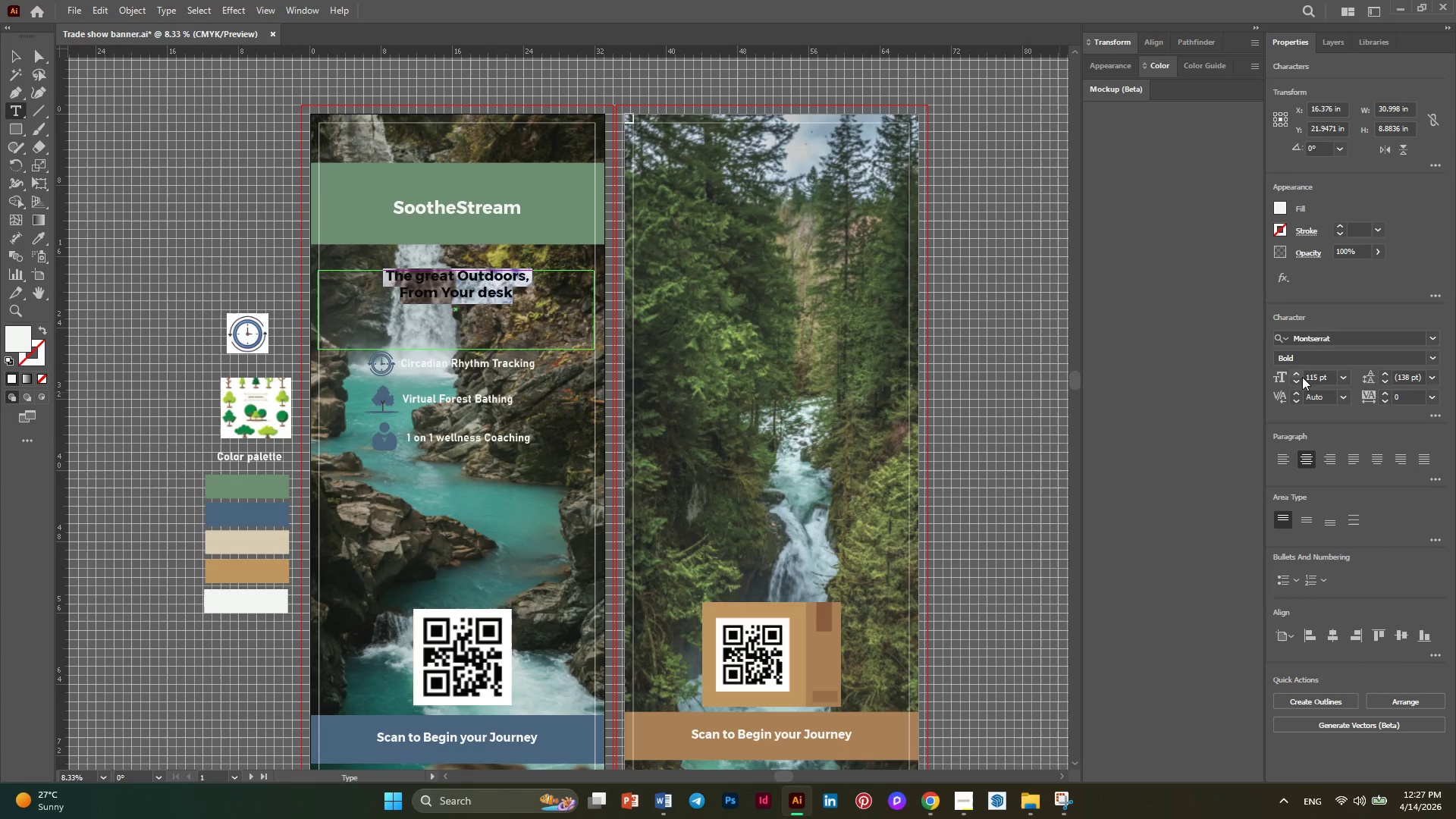 
left_click([1298, 379])
 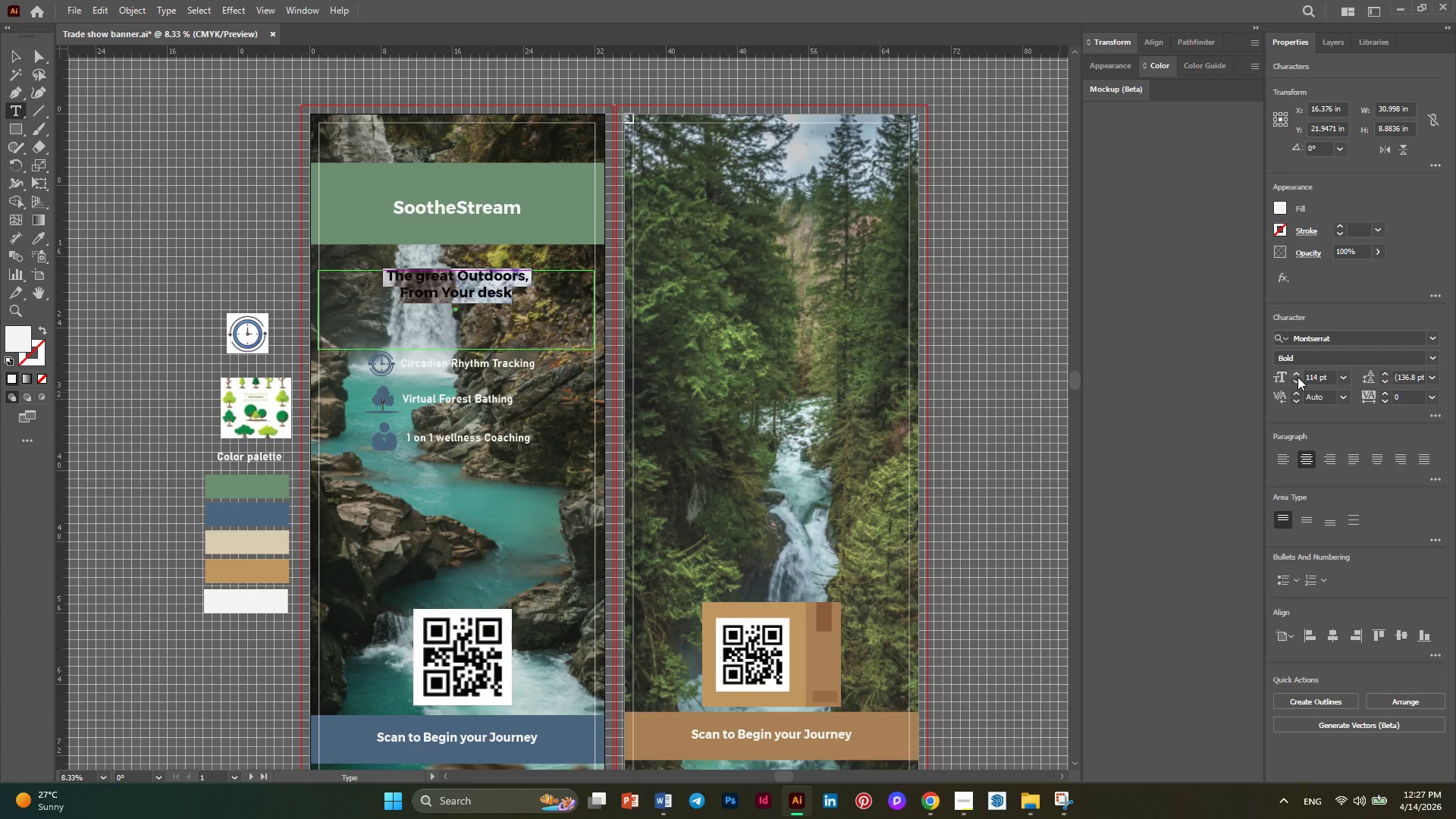 
left_click([1298, 377])
 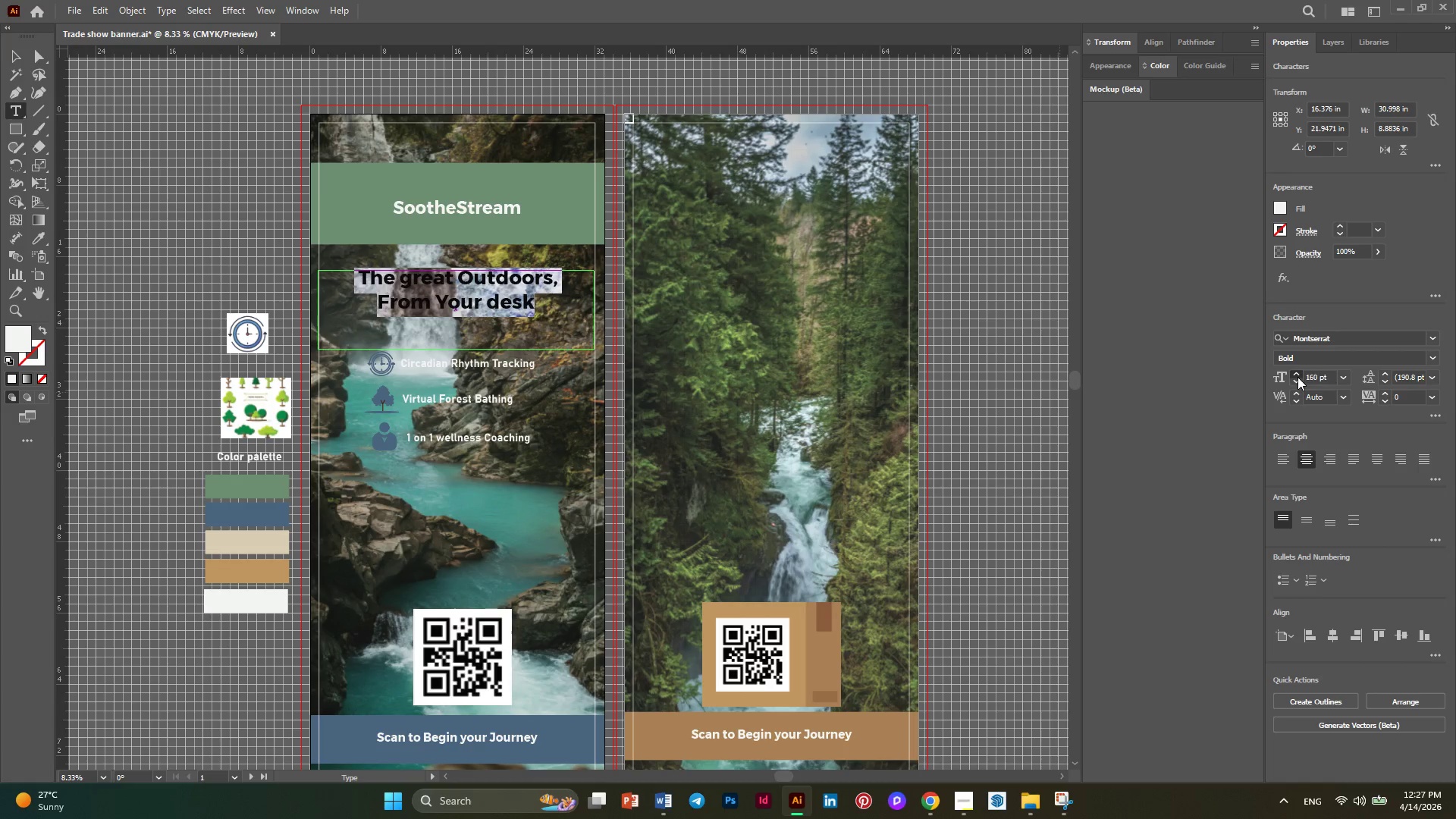 
wait(5.84)
 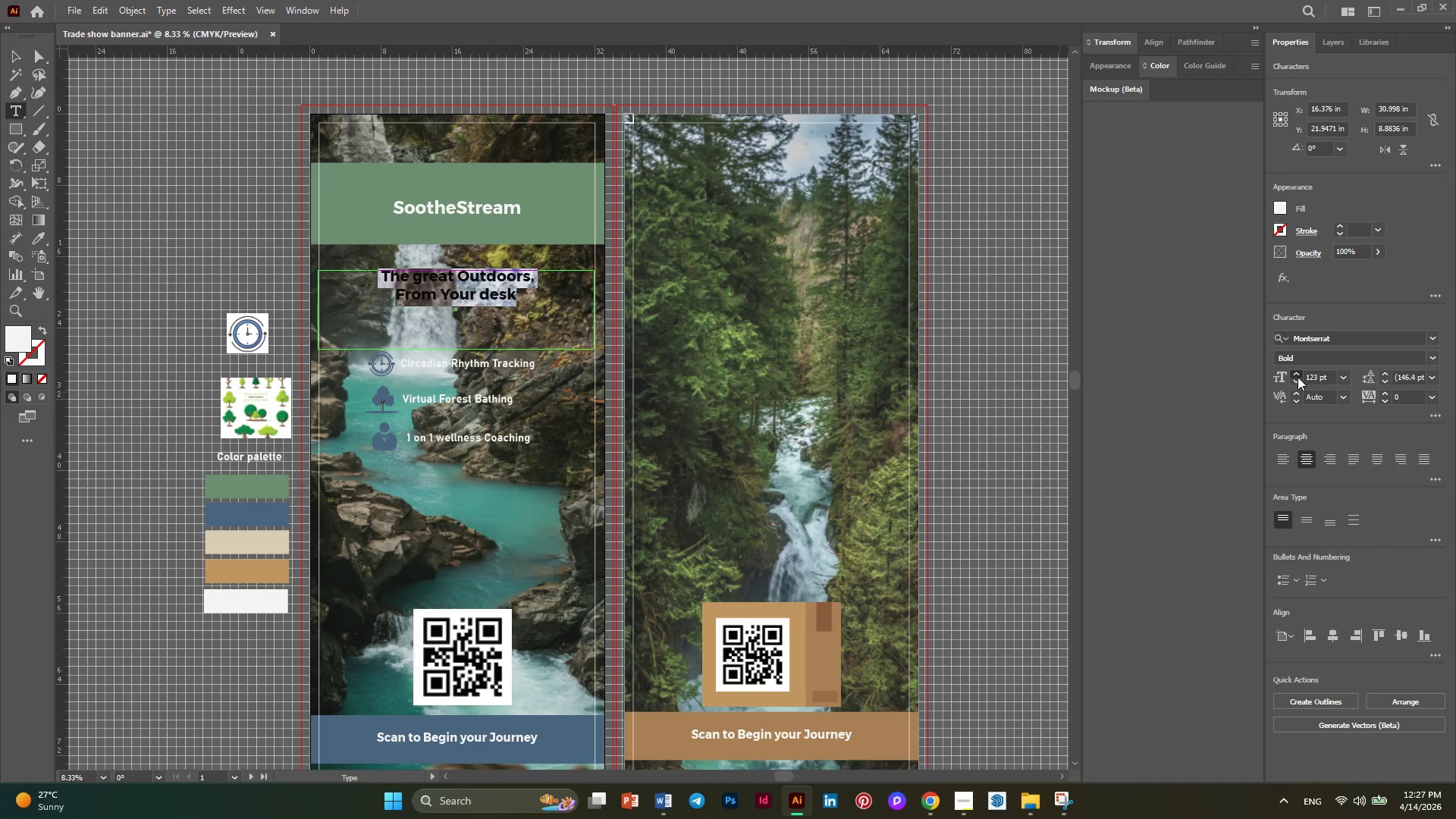 
left_click([1298, 377])
 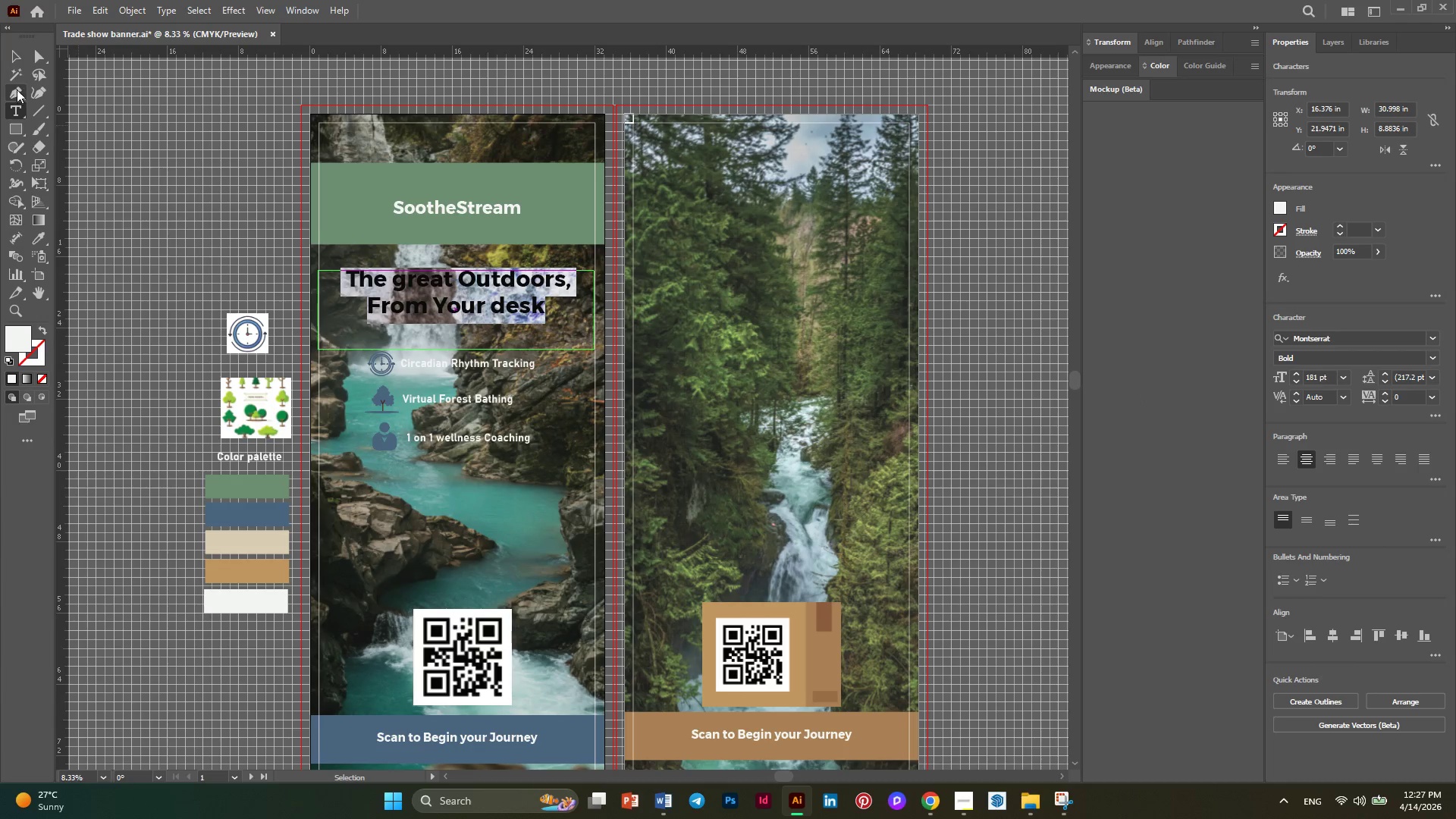 
left_click([19, 61])
 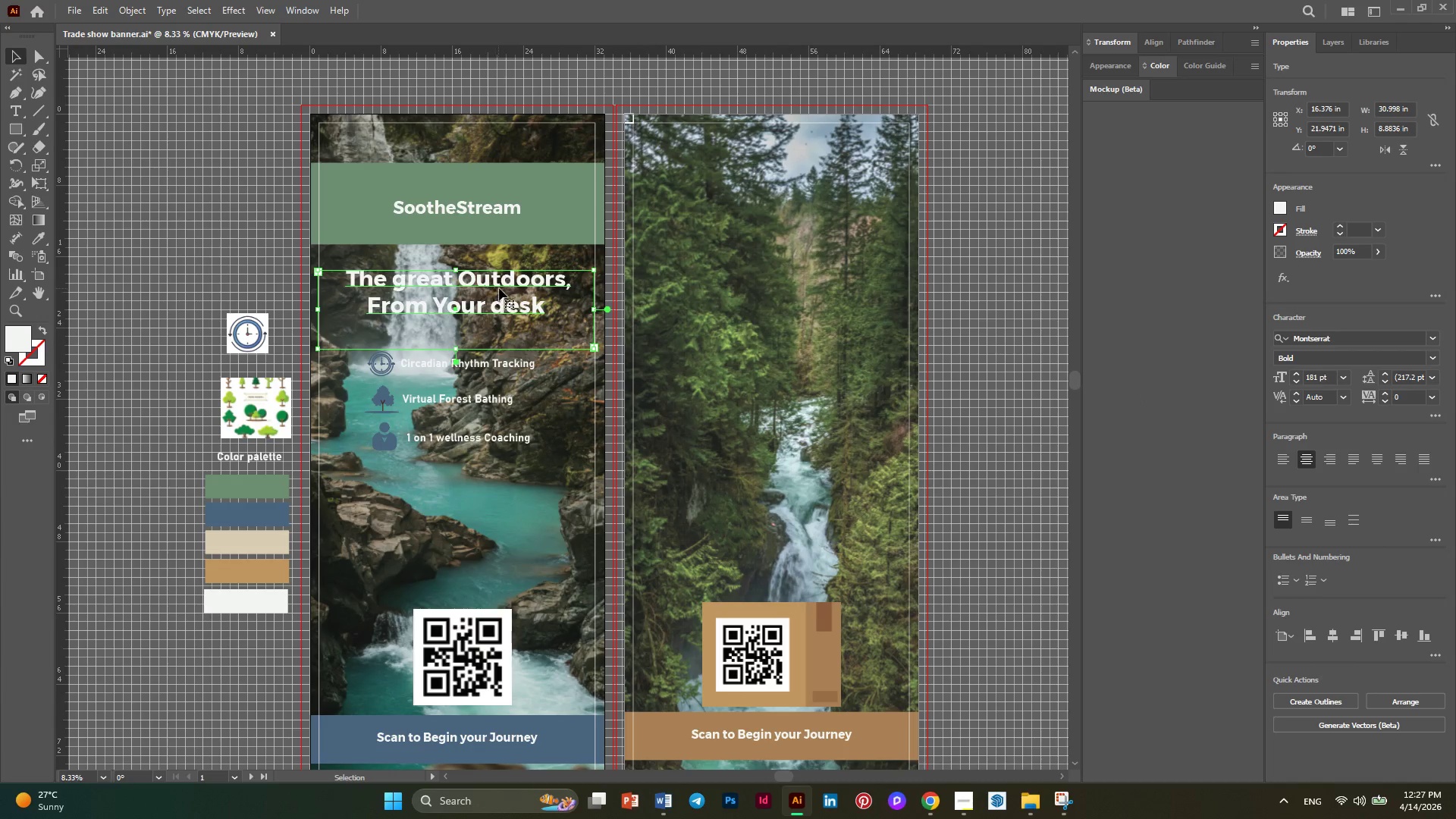 
left_click_drag(start_coordinate=[501, 287], to_coordinate=[503, 311])
 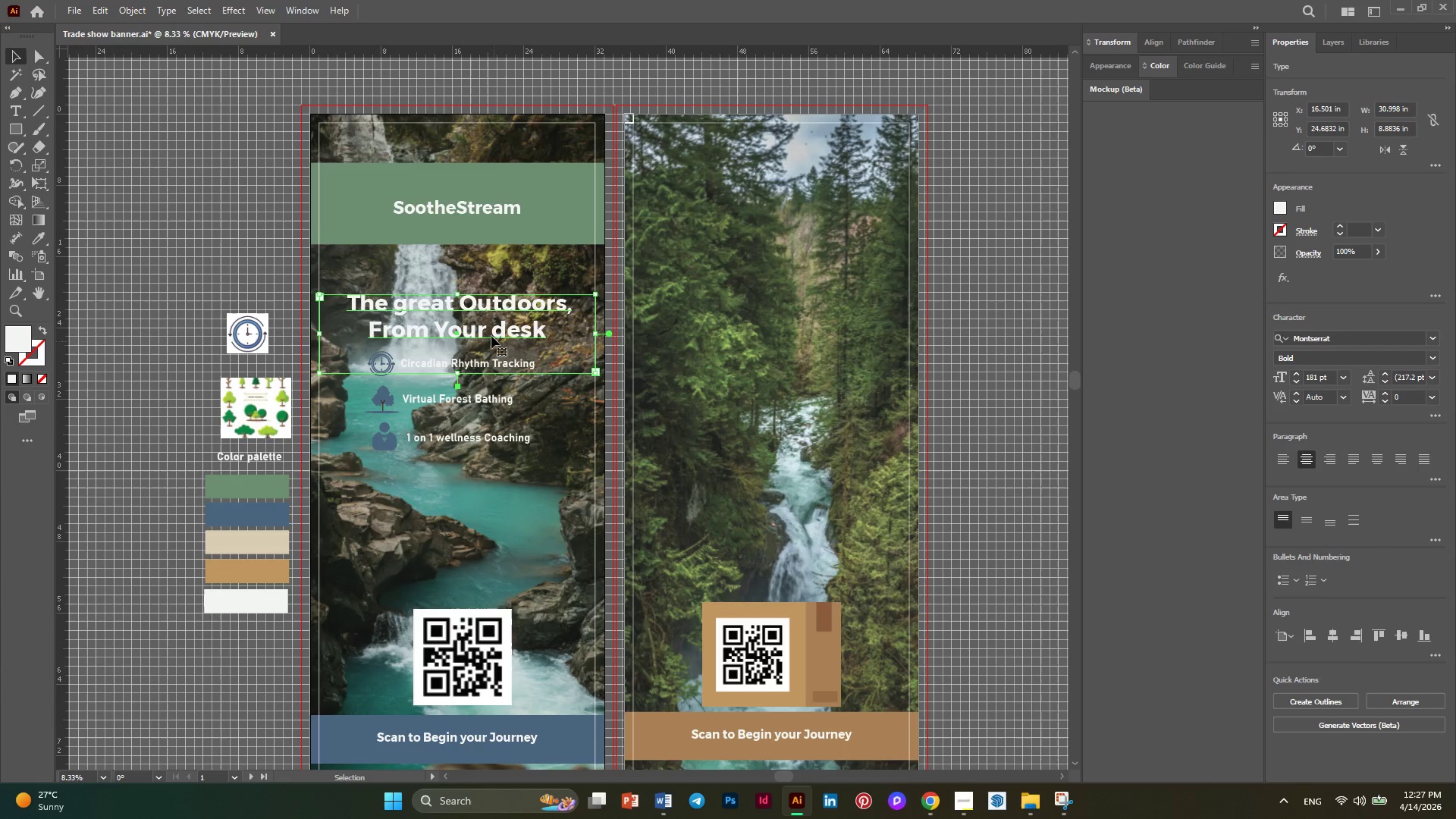 
left_click([491, 364])
 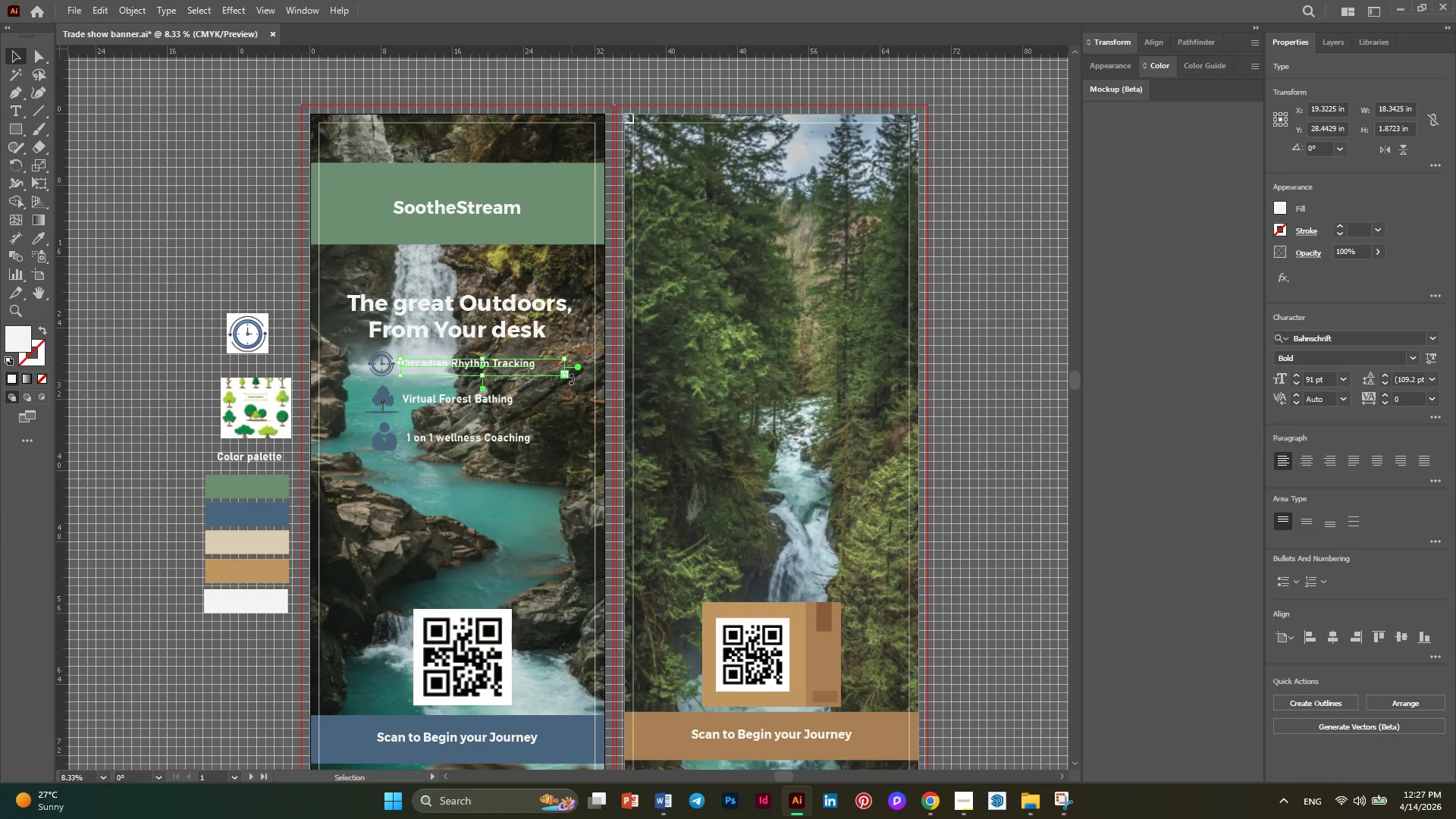 
left_click_drag(start_coordinate=[562, 378], to_coordinate=[609, 405])
 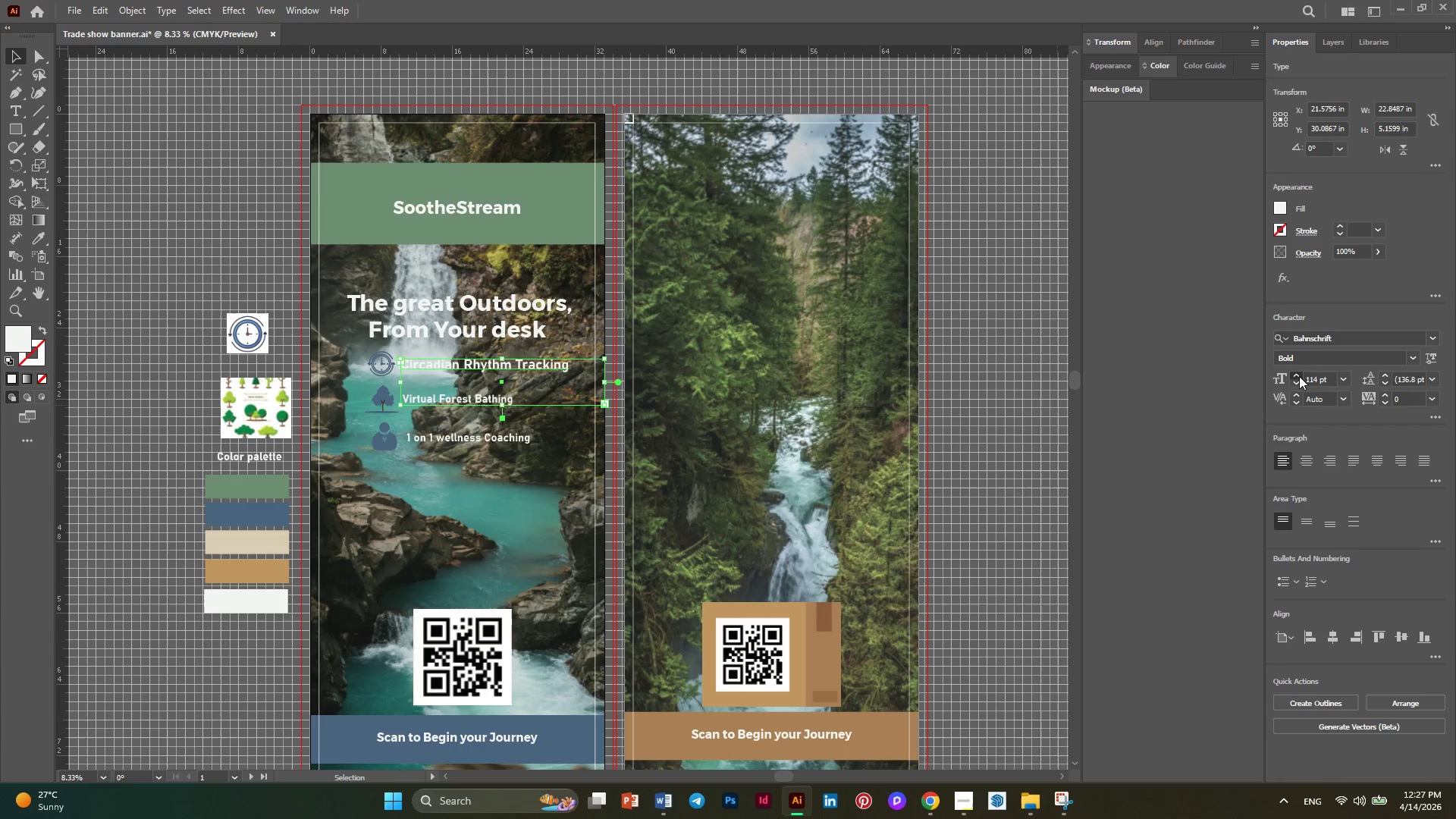 
left_click([1299, 376])
 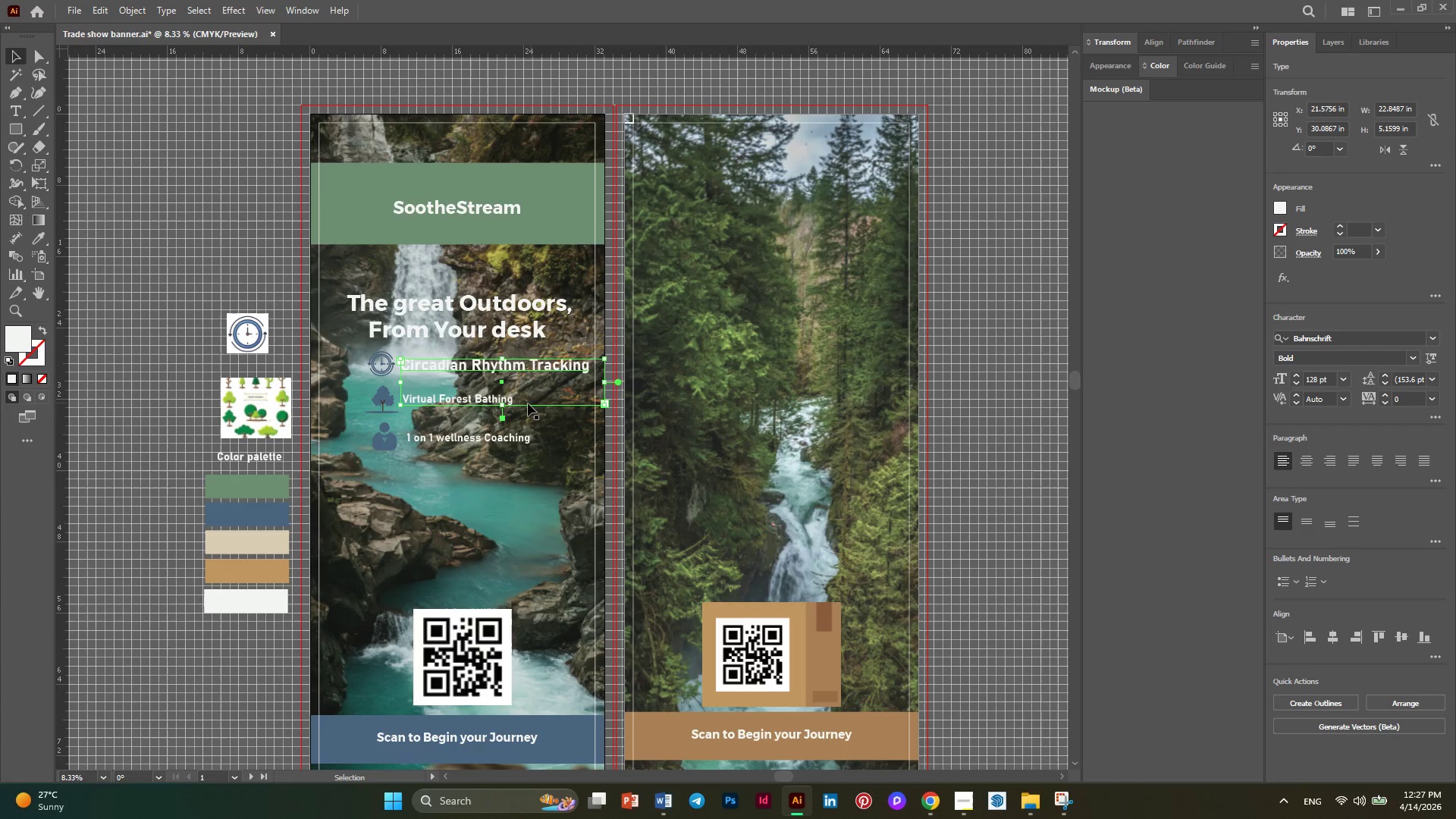 
left_click_drag(start_coordinate=[502, 404], to_coordinate=[501, 384])
 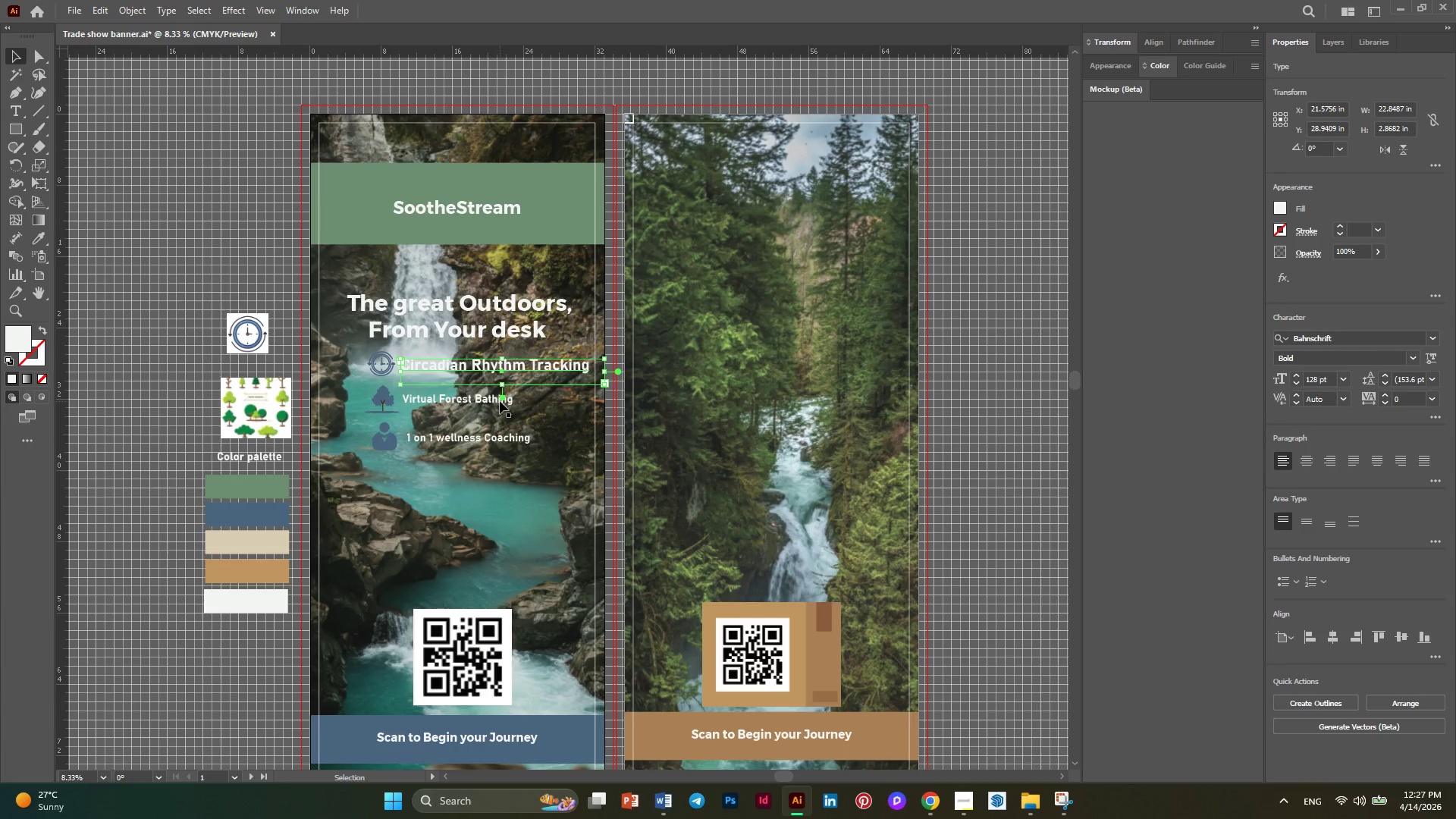 
left_click([500, 401])
 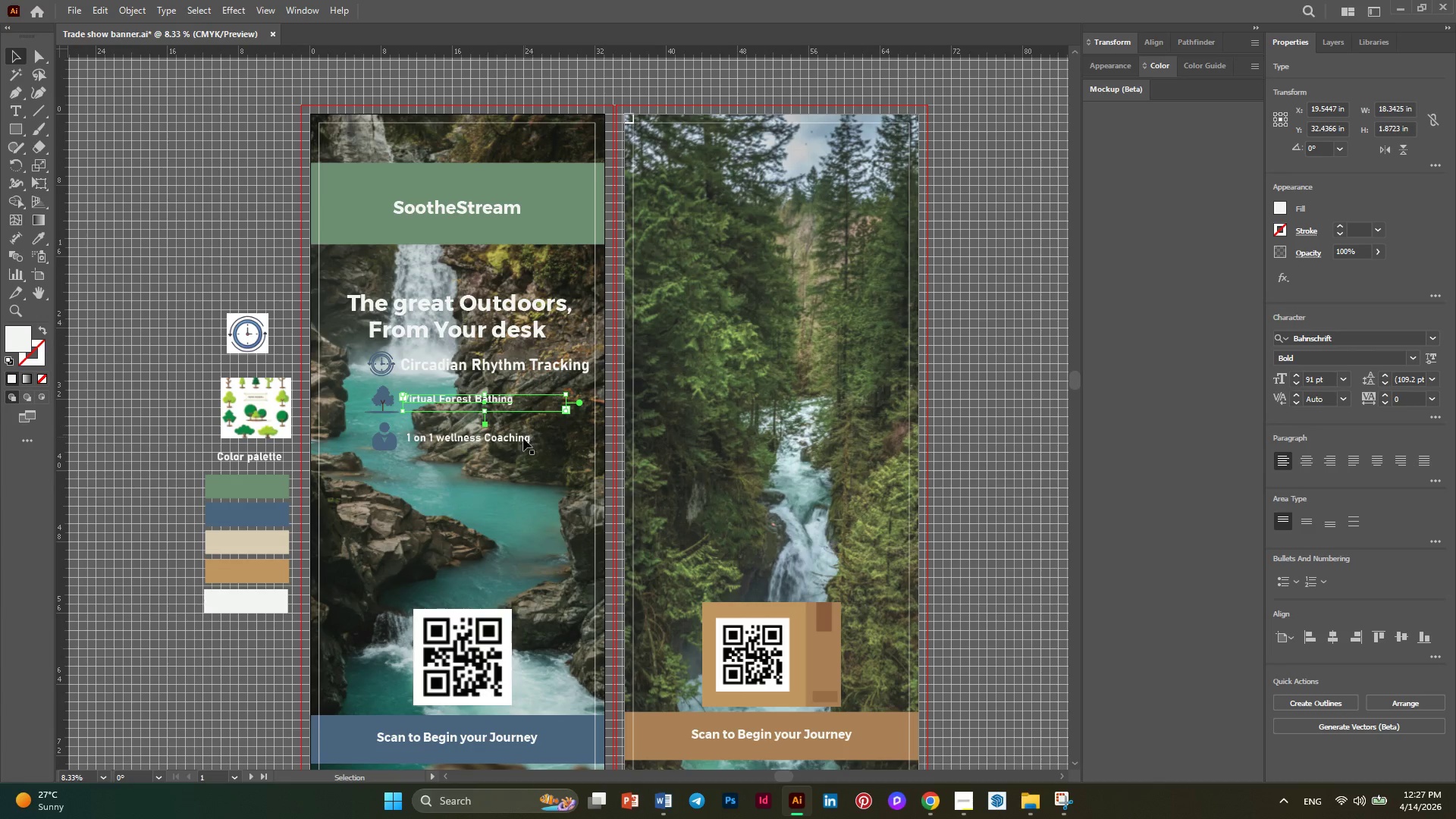 
hold_key(key=ShiftLeft, duration=0.41)
left_click([522, 440])
 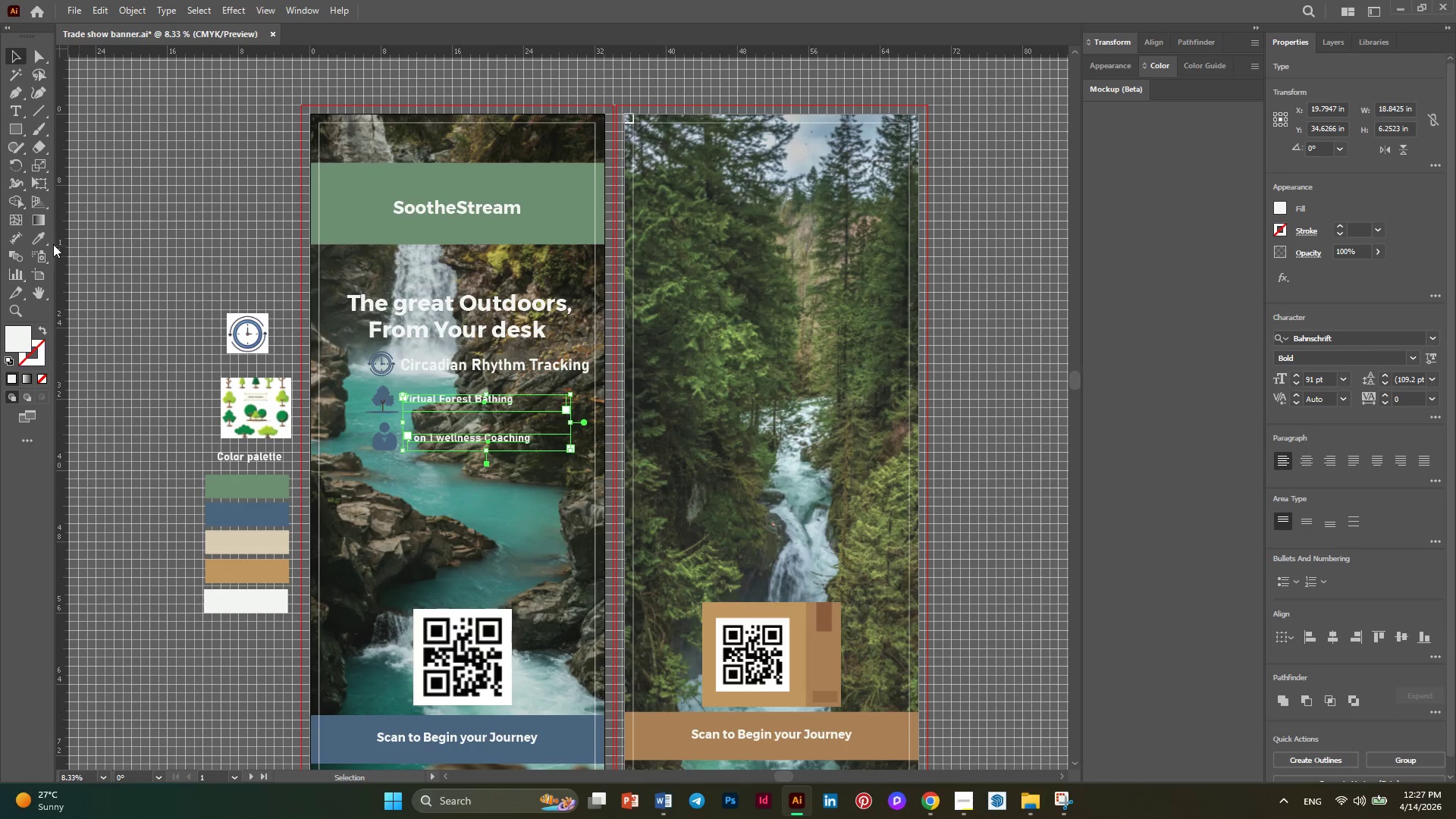 
left_click([42, 239])
 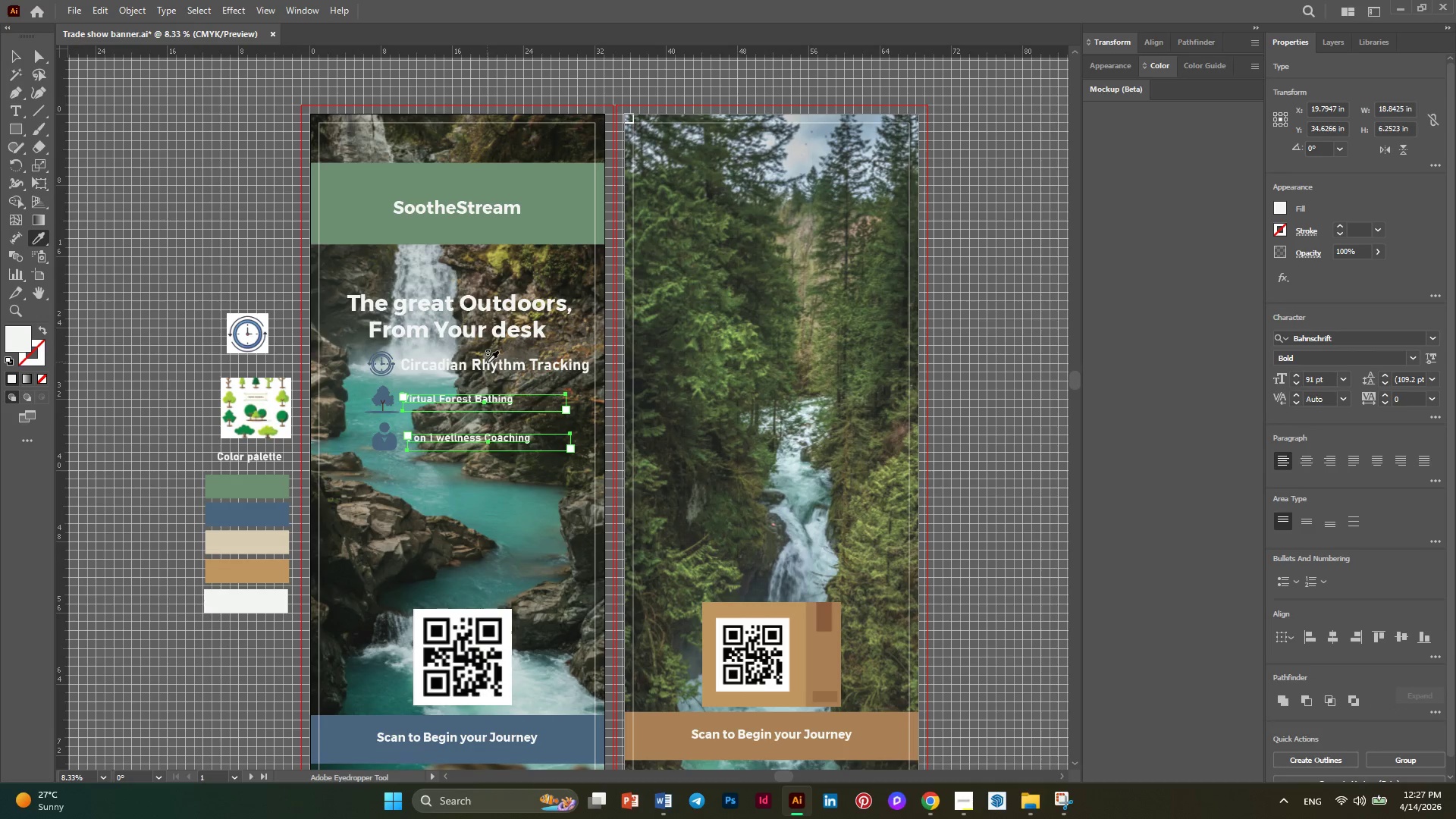 
left_click([487, 362])
 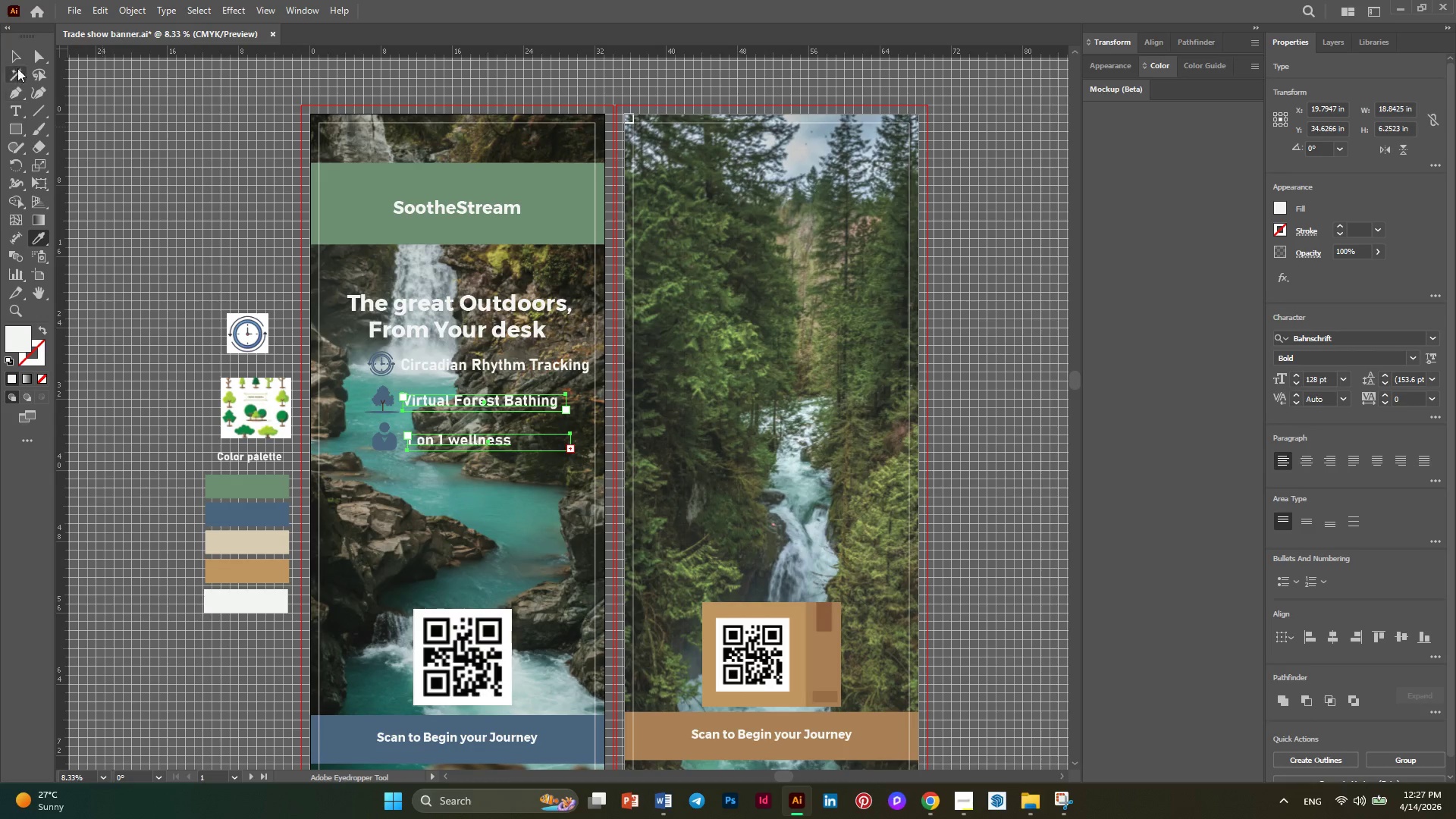 
left_click([15, 59])
 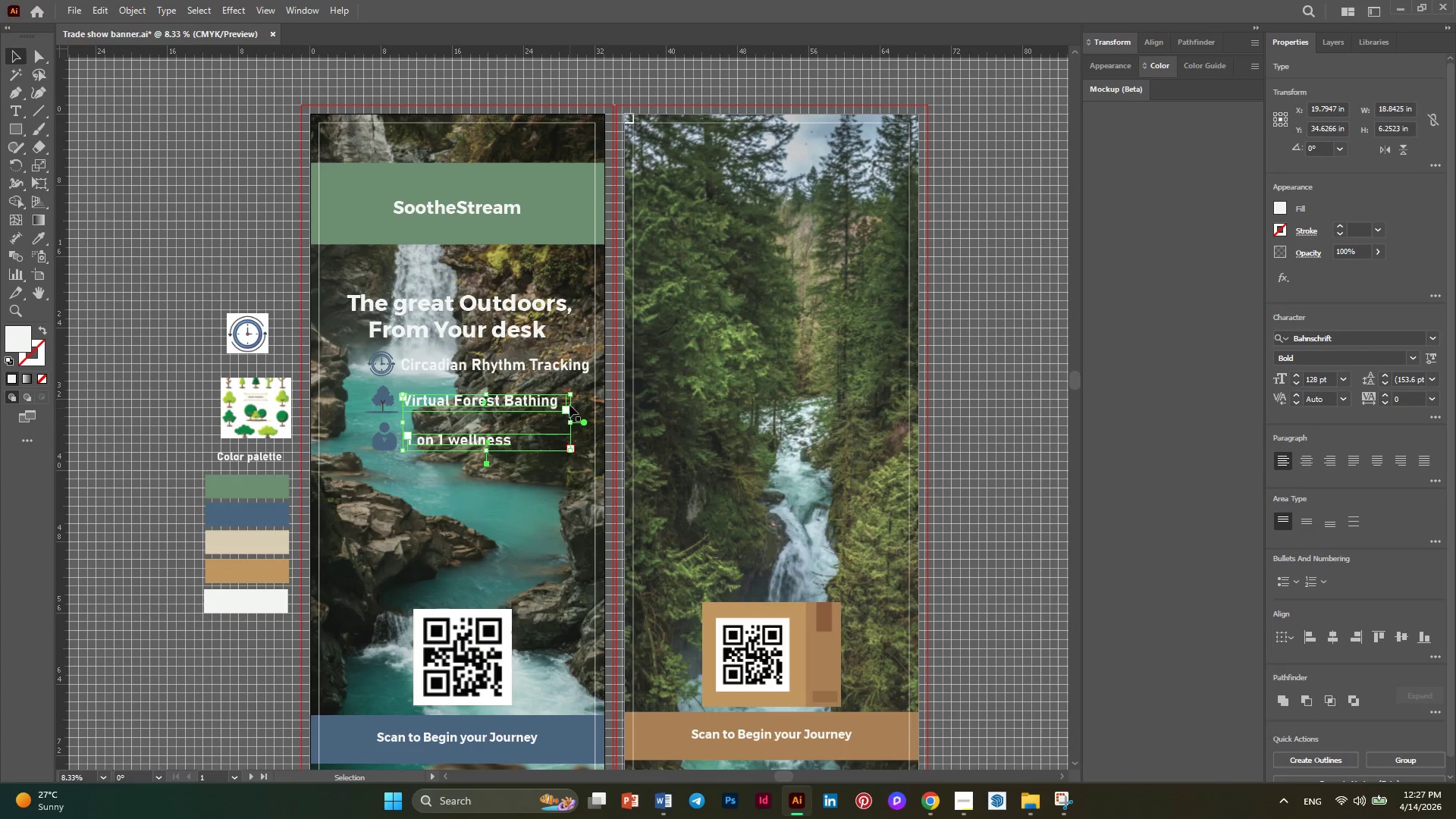 
left_click([586, 391])
 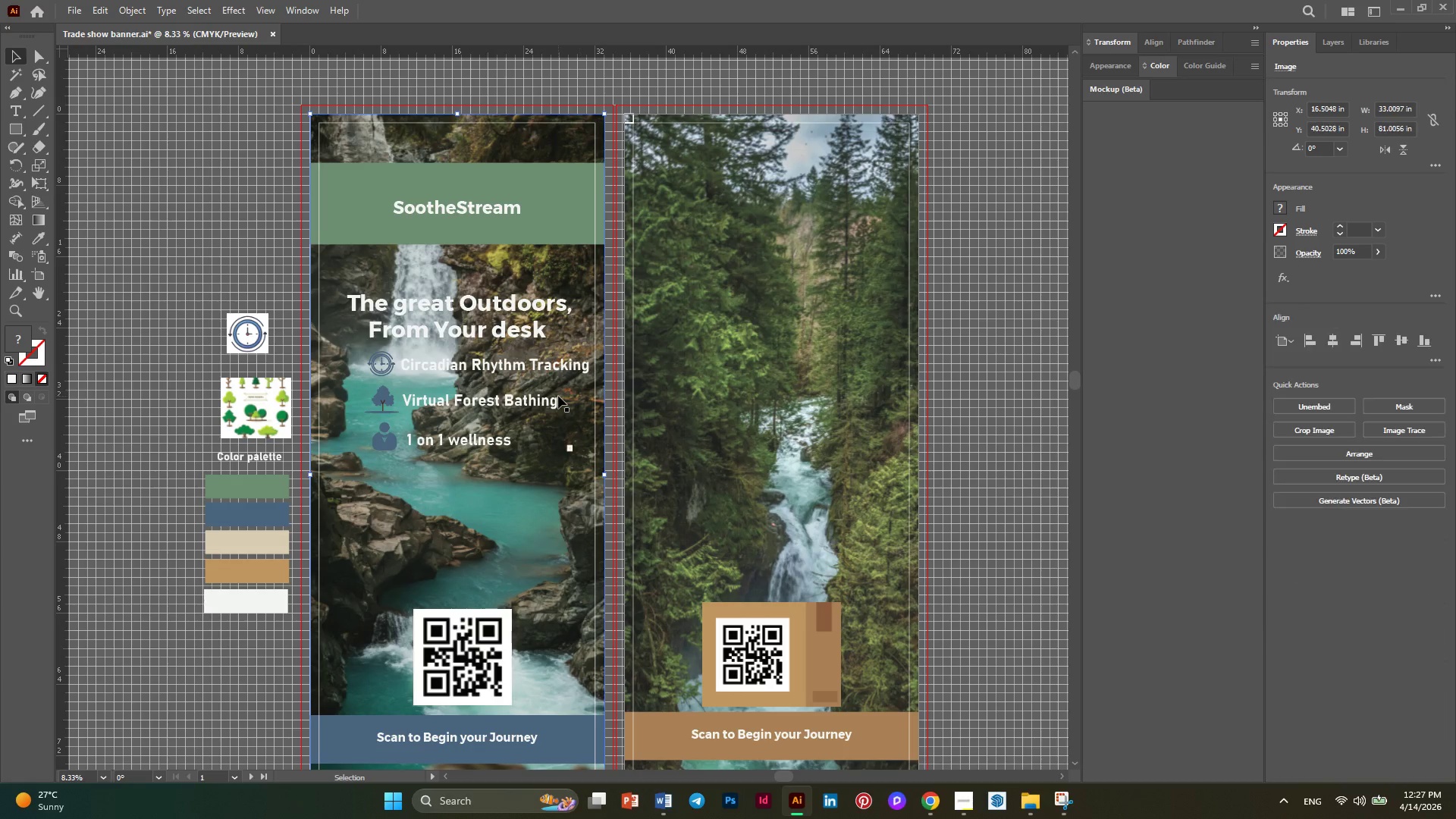 
left_click([522, 404])
 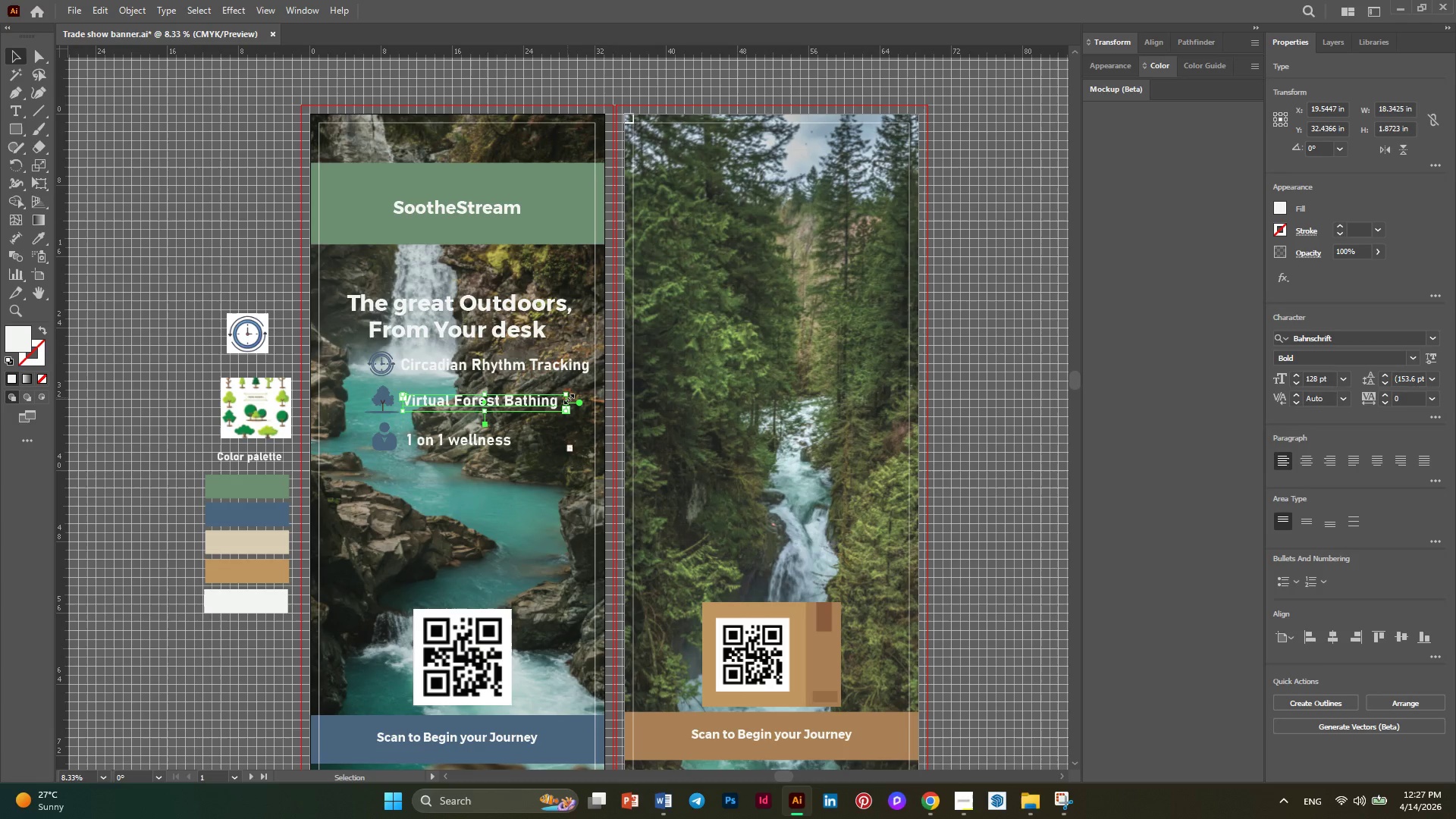 
left_click_drag(start_coordinate=[567, 397], to_coordinate=[588, 394])
 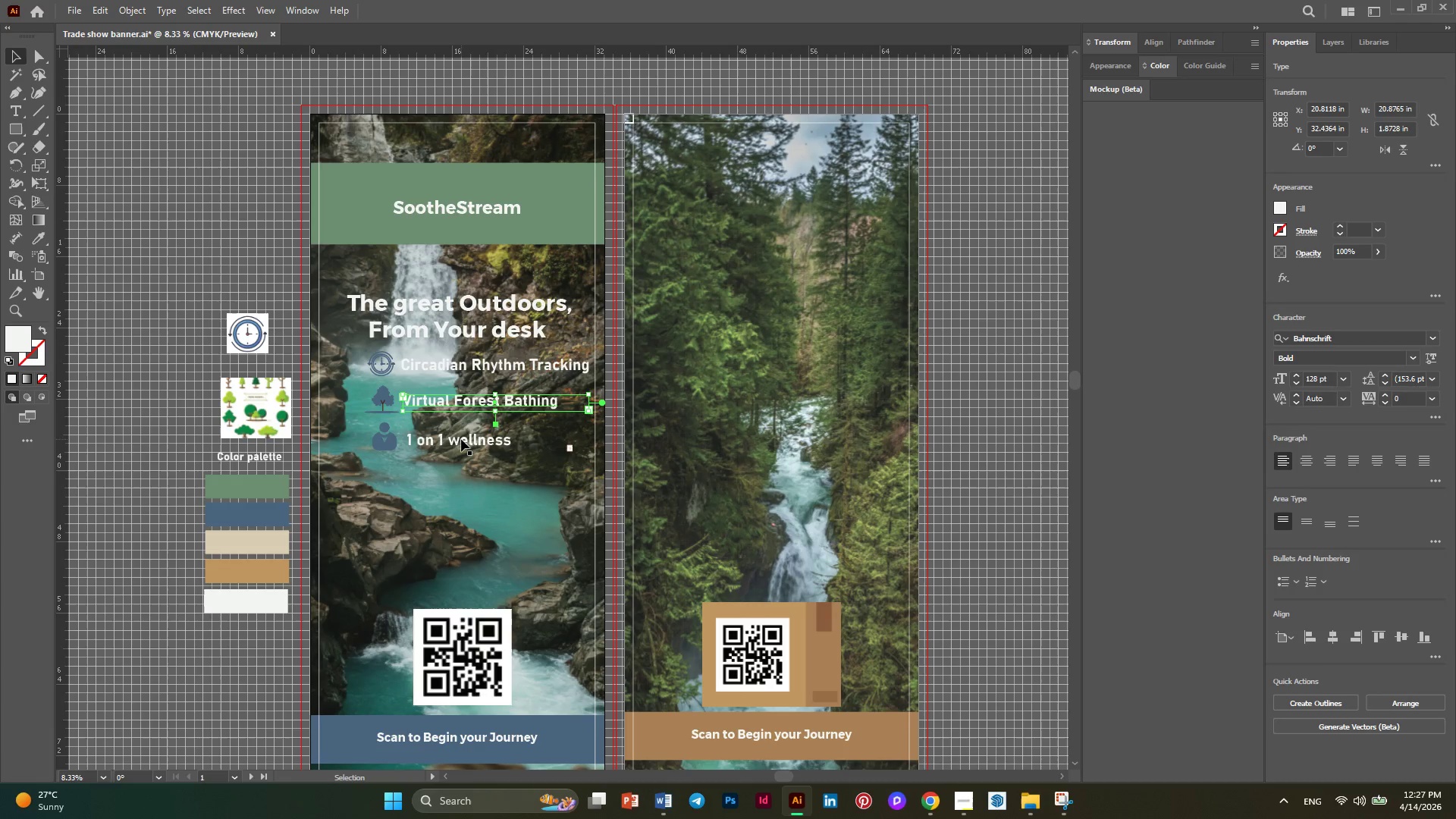 
left_click([461, 439])
 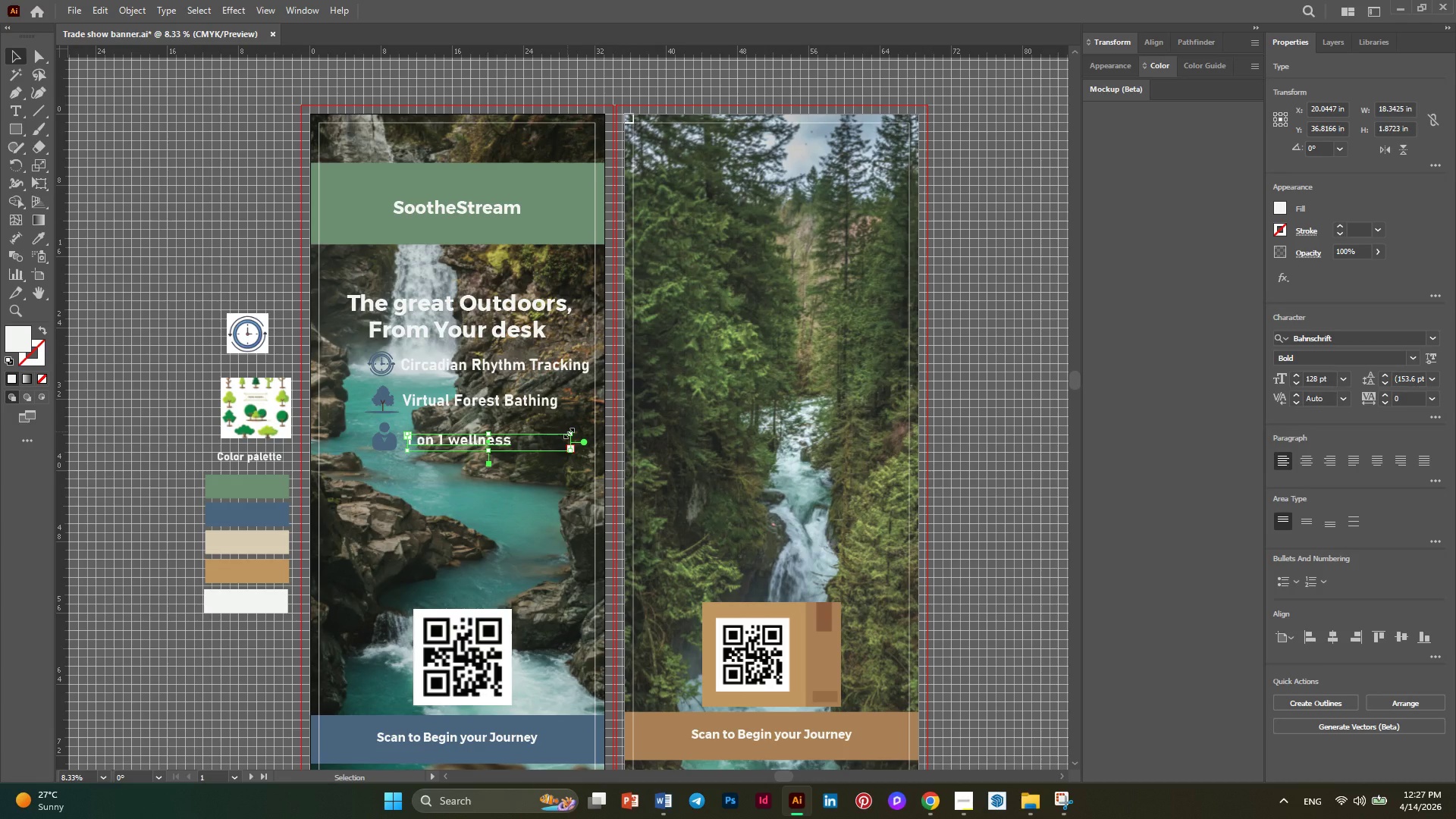 
left_click_drag(start_coordinate=[567, 431], to_coordinate=[600, 426])
 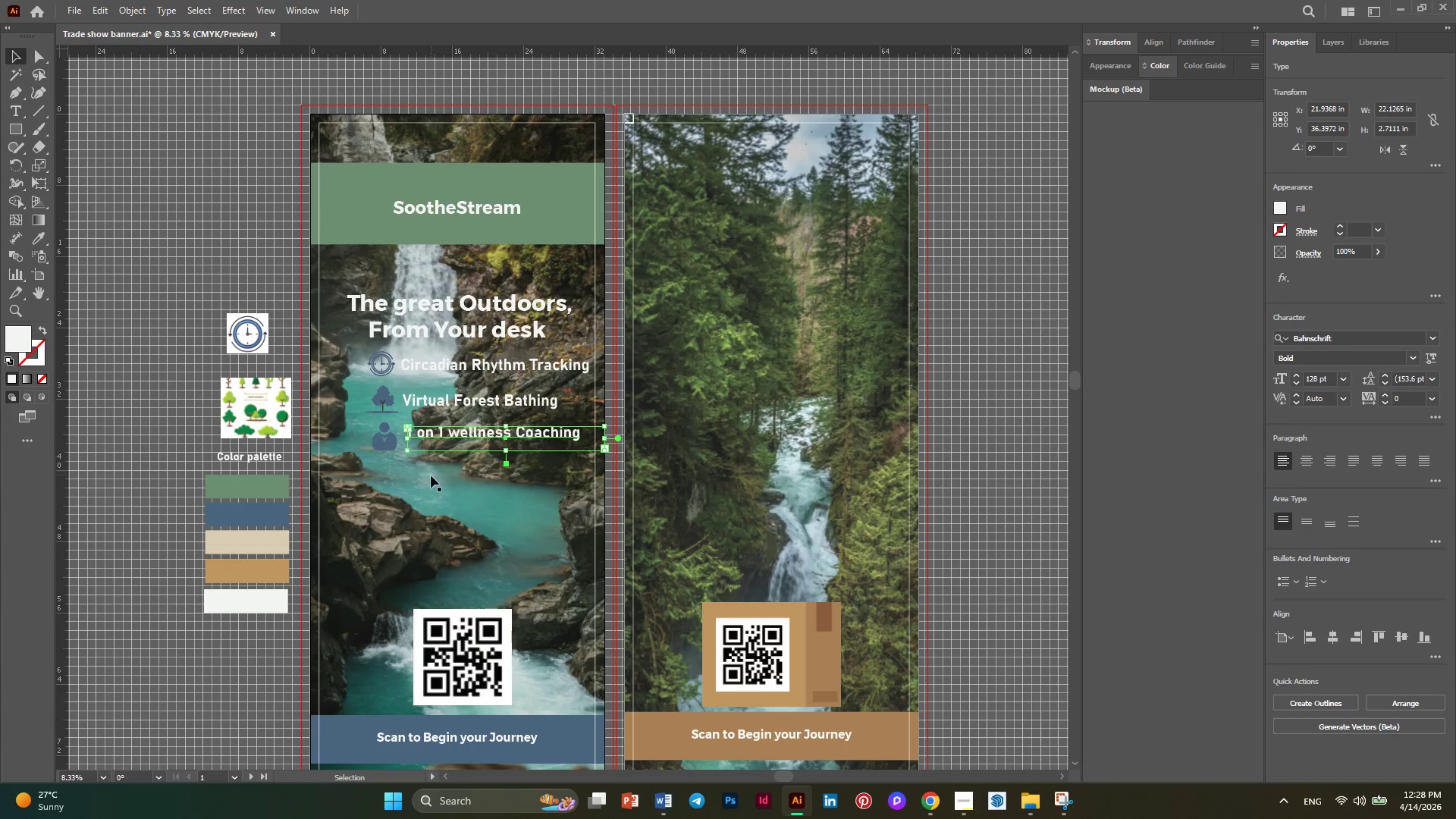 
left_click([445, 479])
 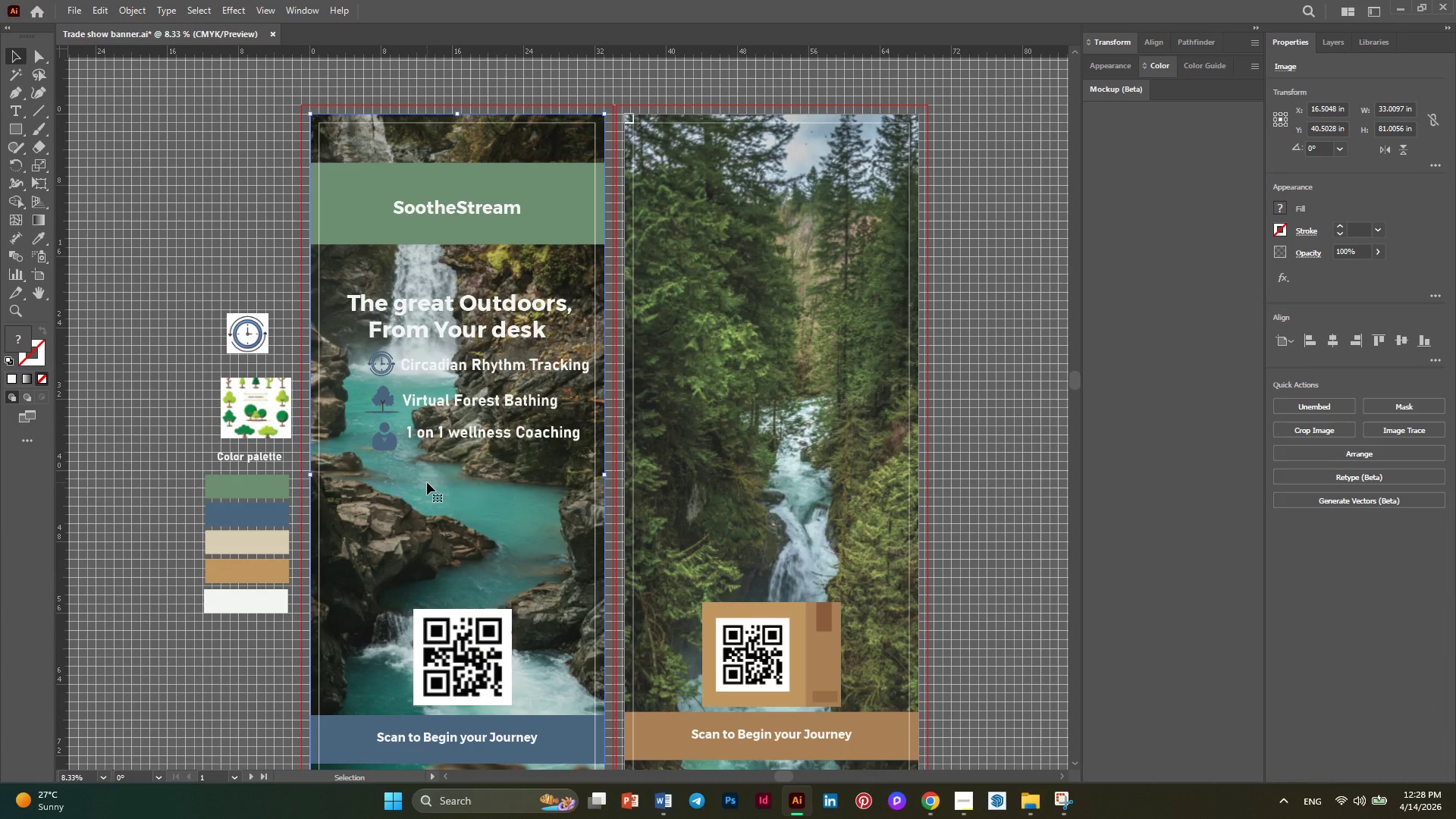 
wait(5.81)
 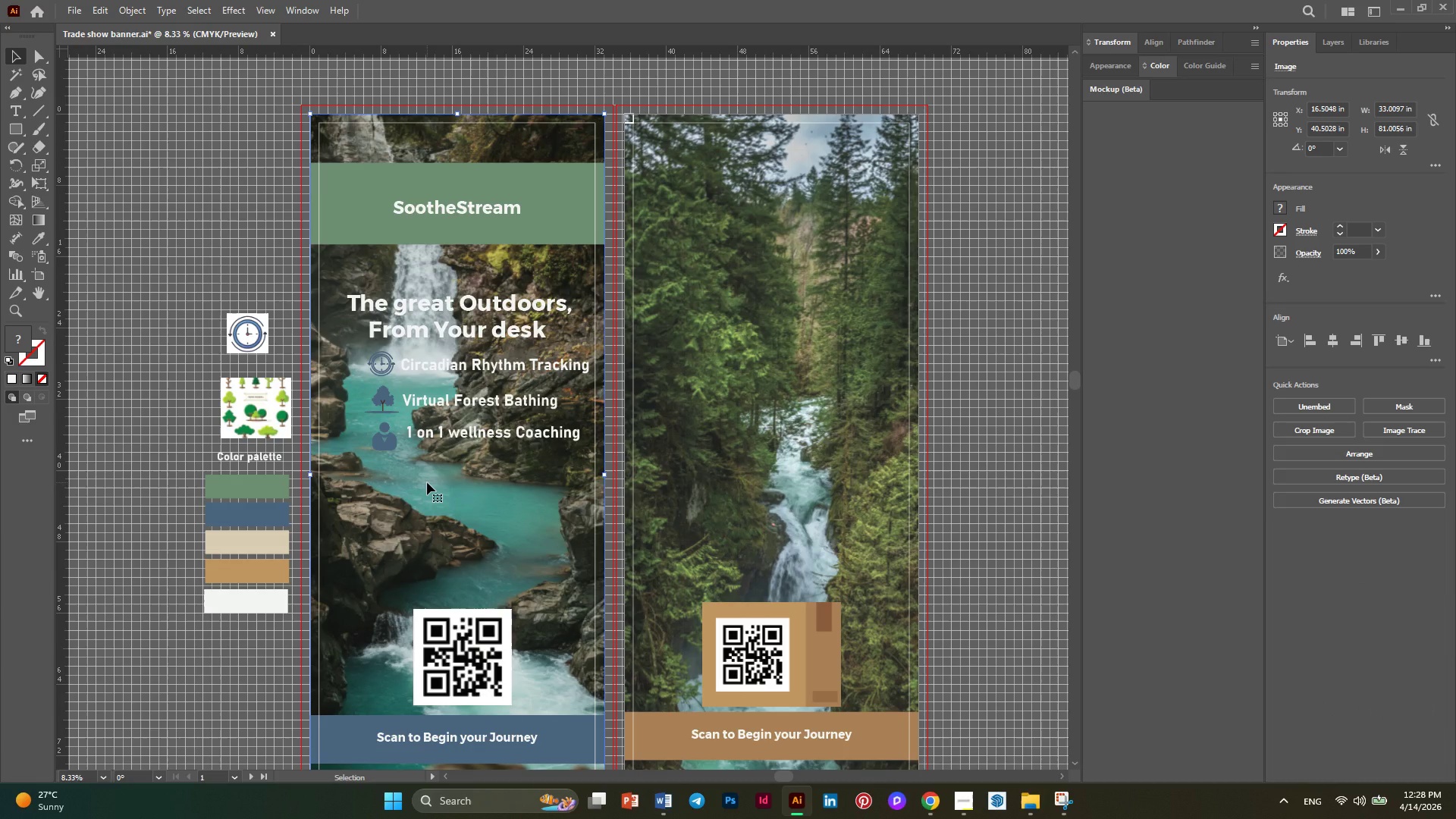 
scroll: coordinate [427, 482], scroll_direction: up, amount: 1.0
 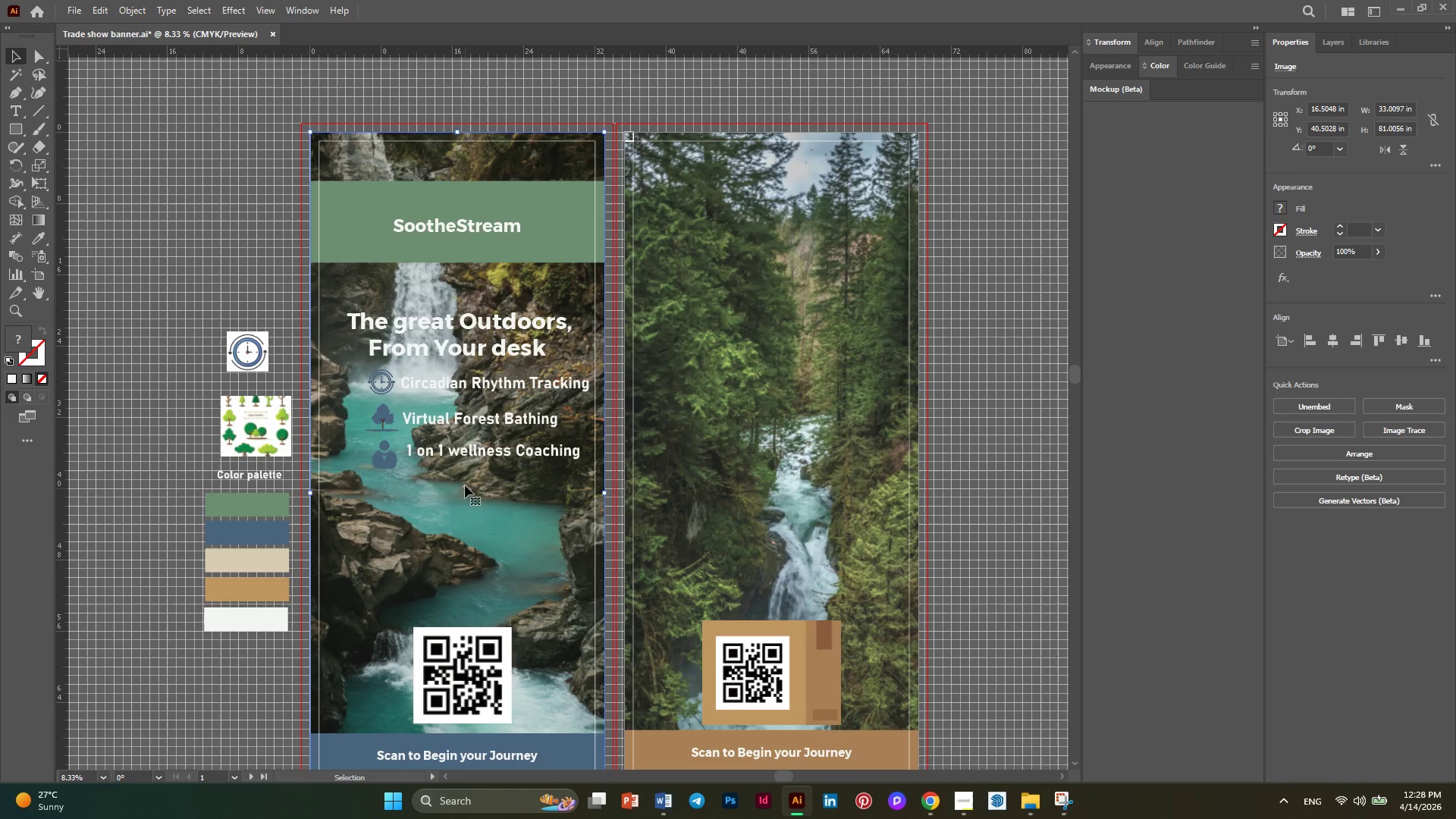 
scroll: coordinate [454, 440], scroll_direction: down, amount: 2.0
 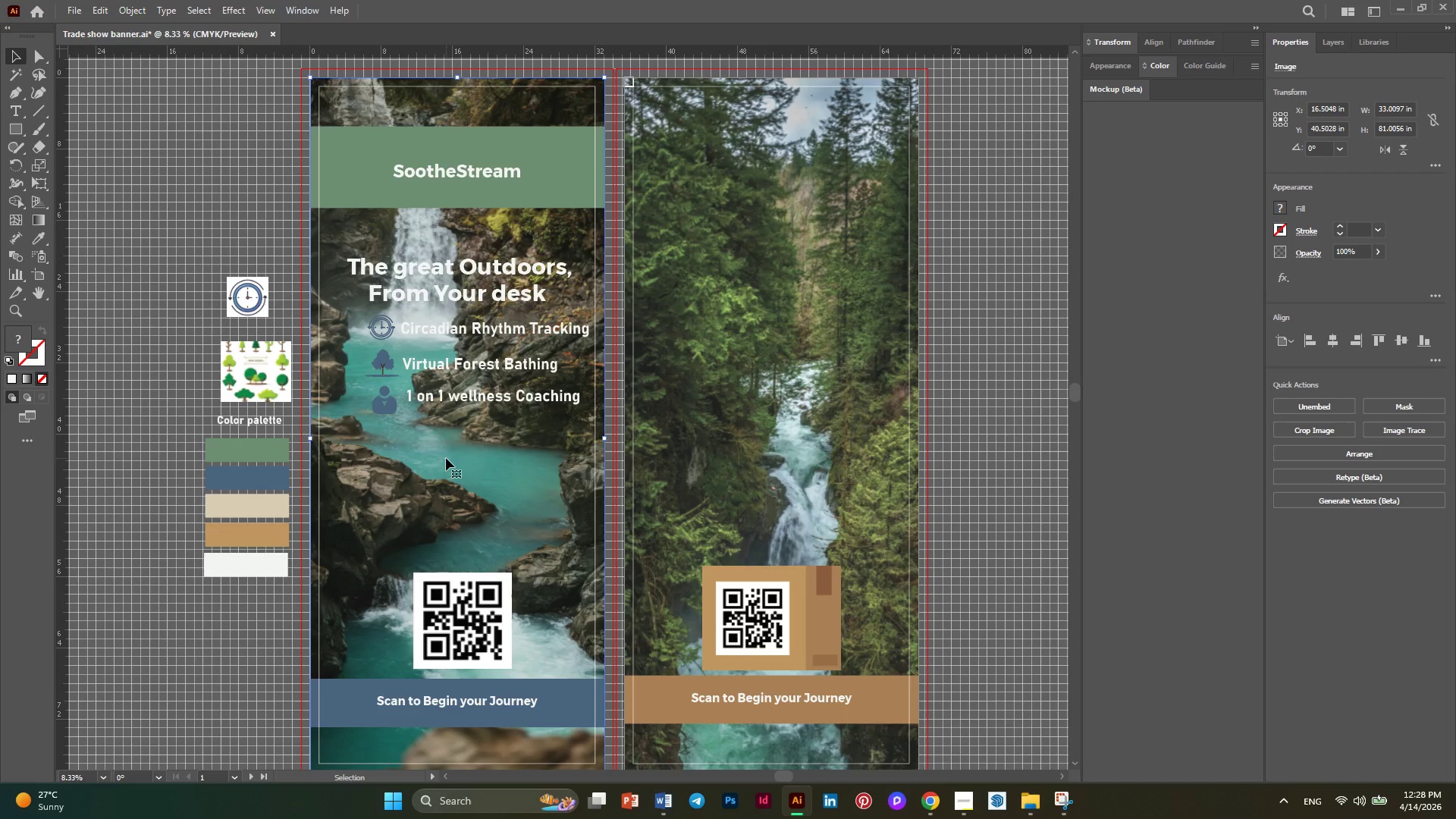 
hold_key(key=AltLeft, duration=0.78)
 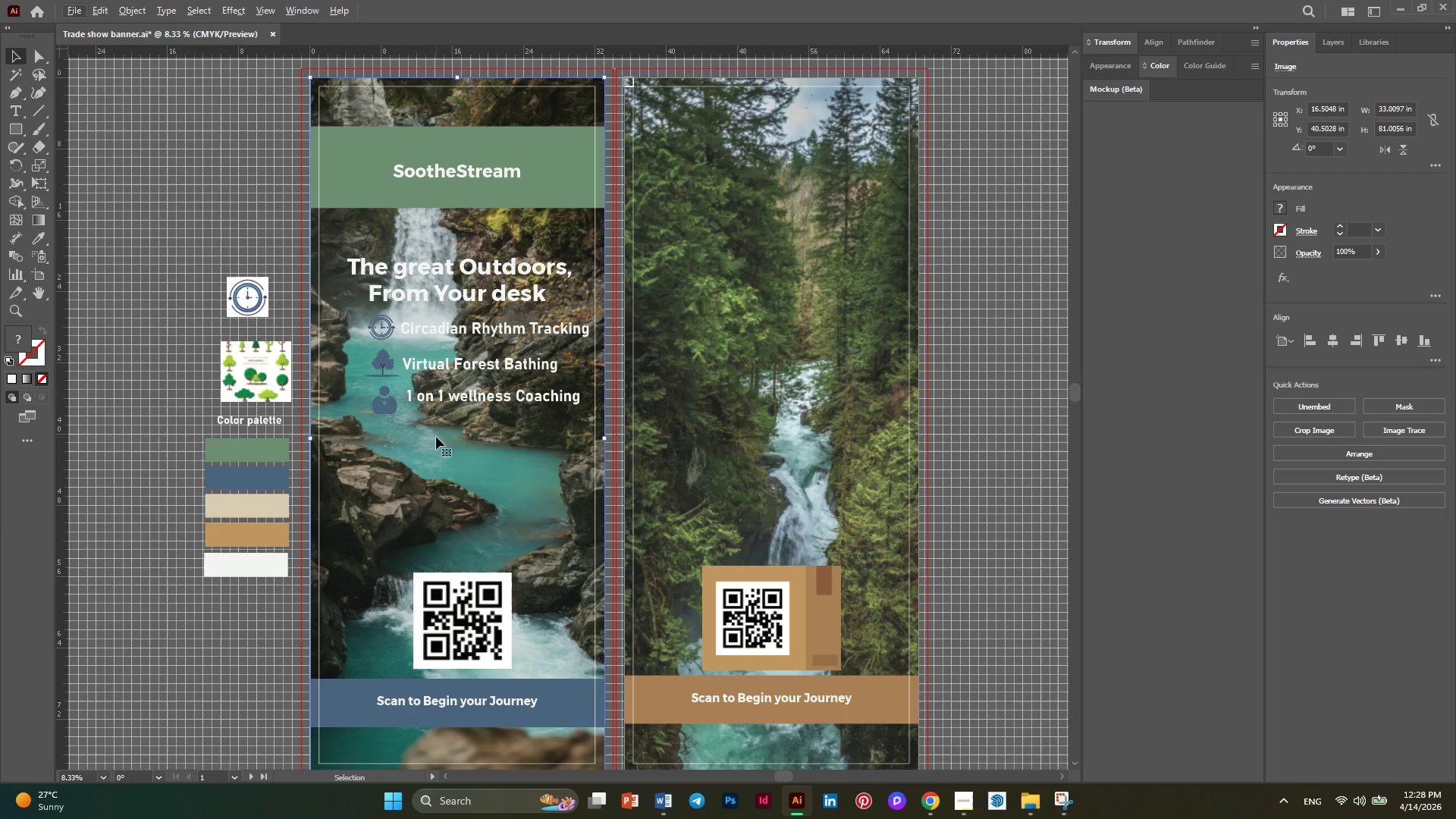 
wait(8.3)
 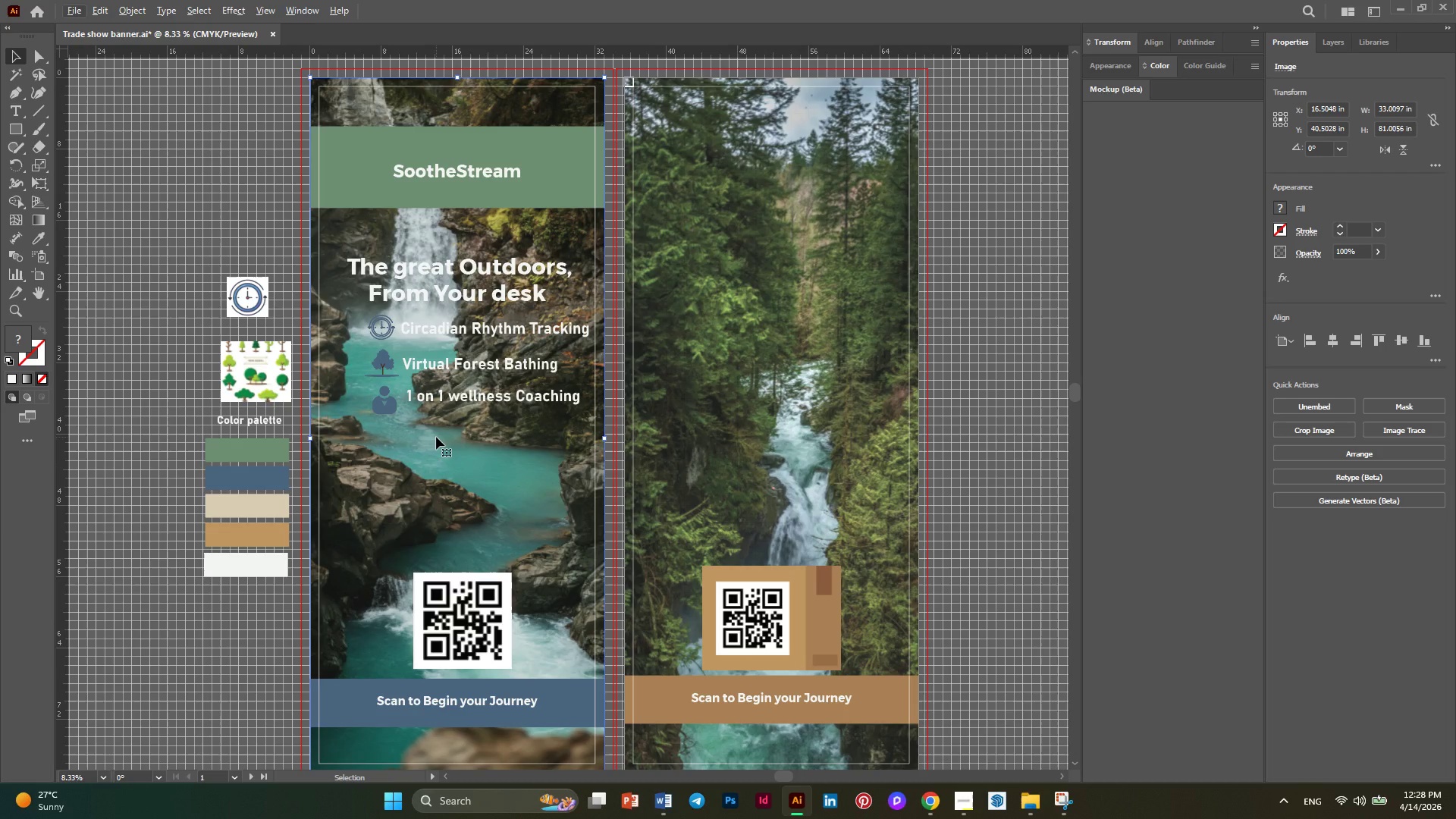 
scroll: coordinate [483, 419], scroll_direction: down, amount: 5.0
 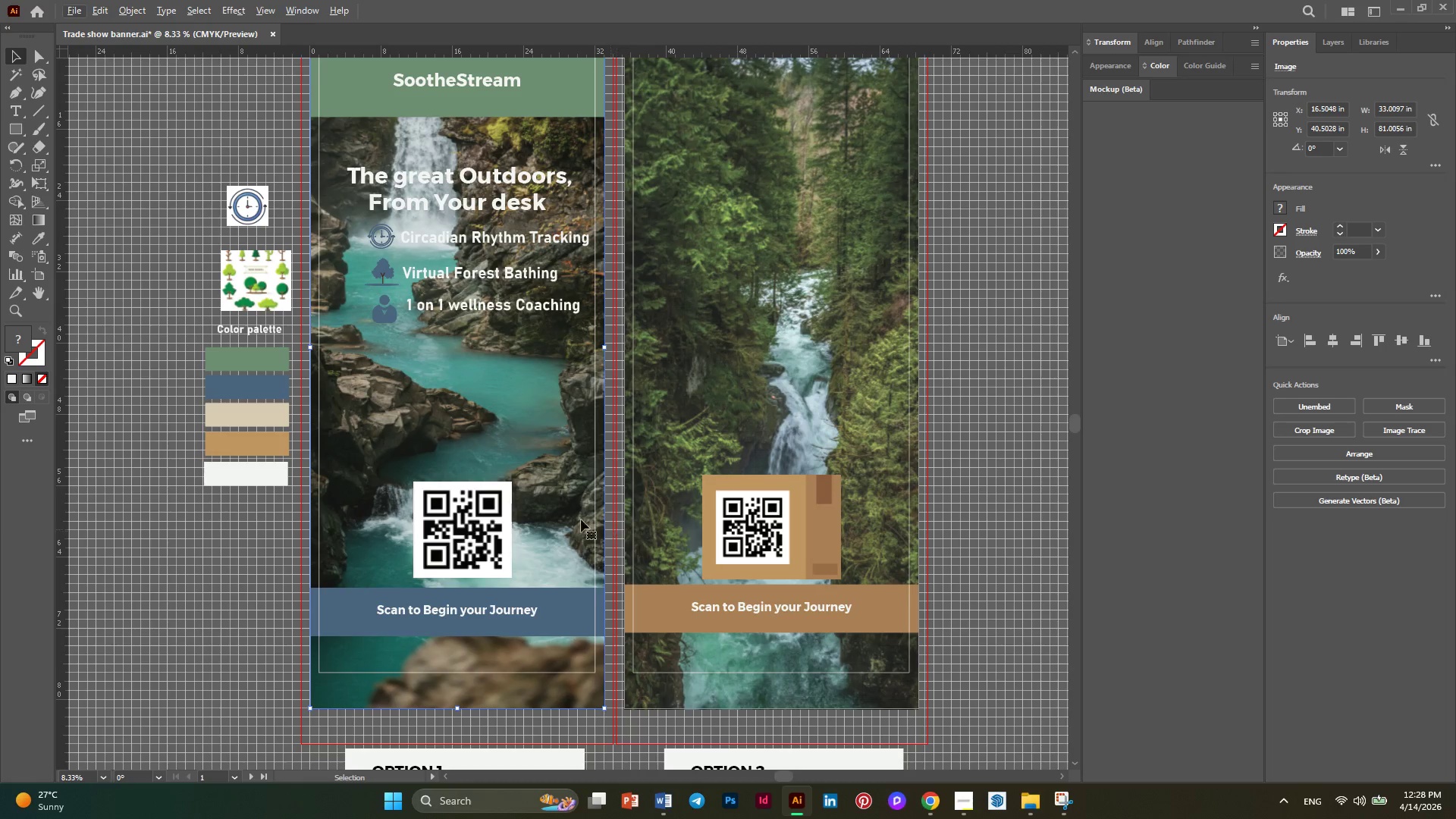 
scroll: coordinate [540, 502], scroll_direction: up, amount: 7.0
 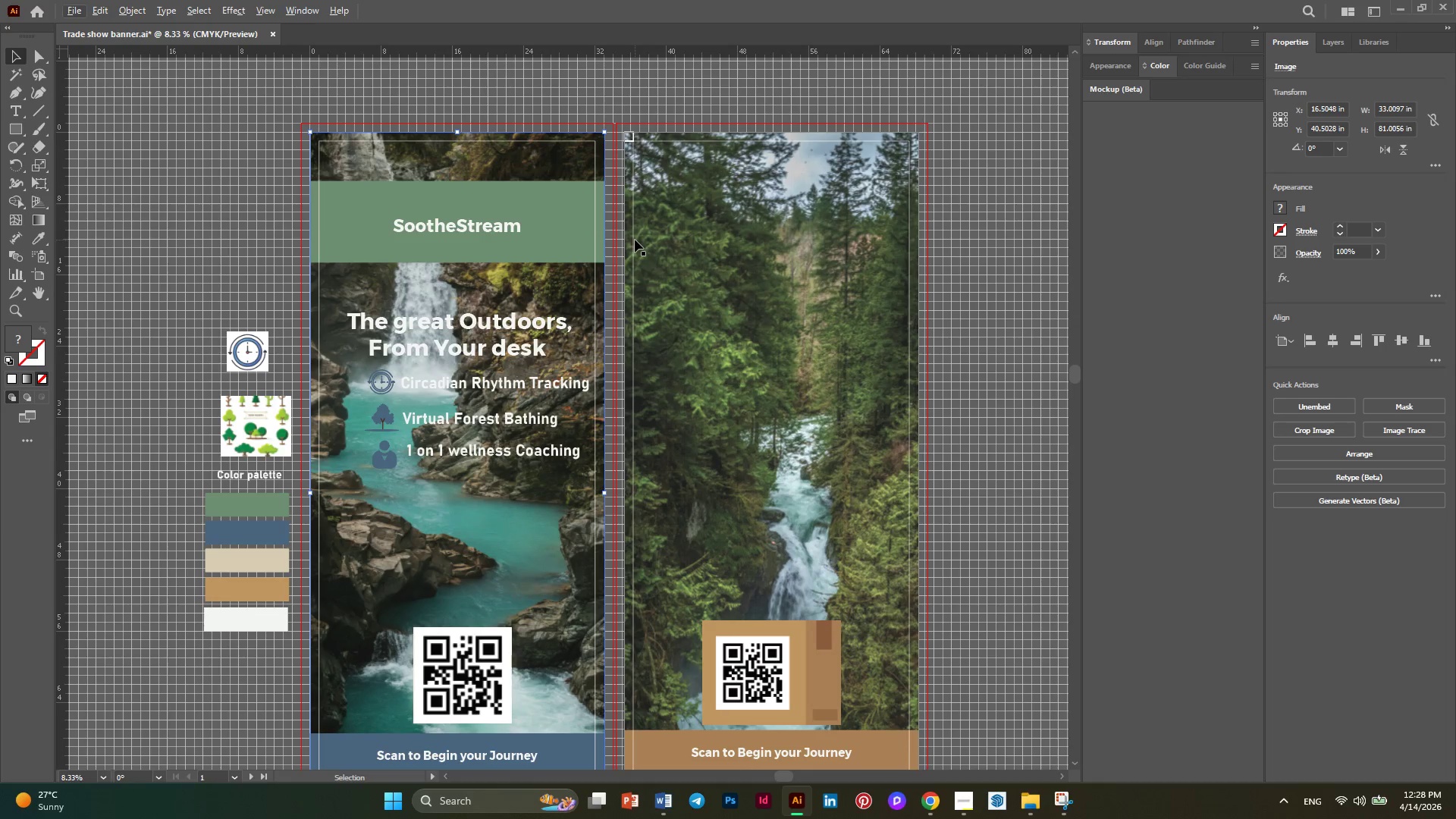 
hold_key(key=AltLeft, duration=0.44)
scroll: coordinate [648, 183], scroll_direction: up, amount: 2.0
 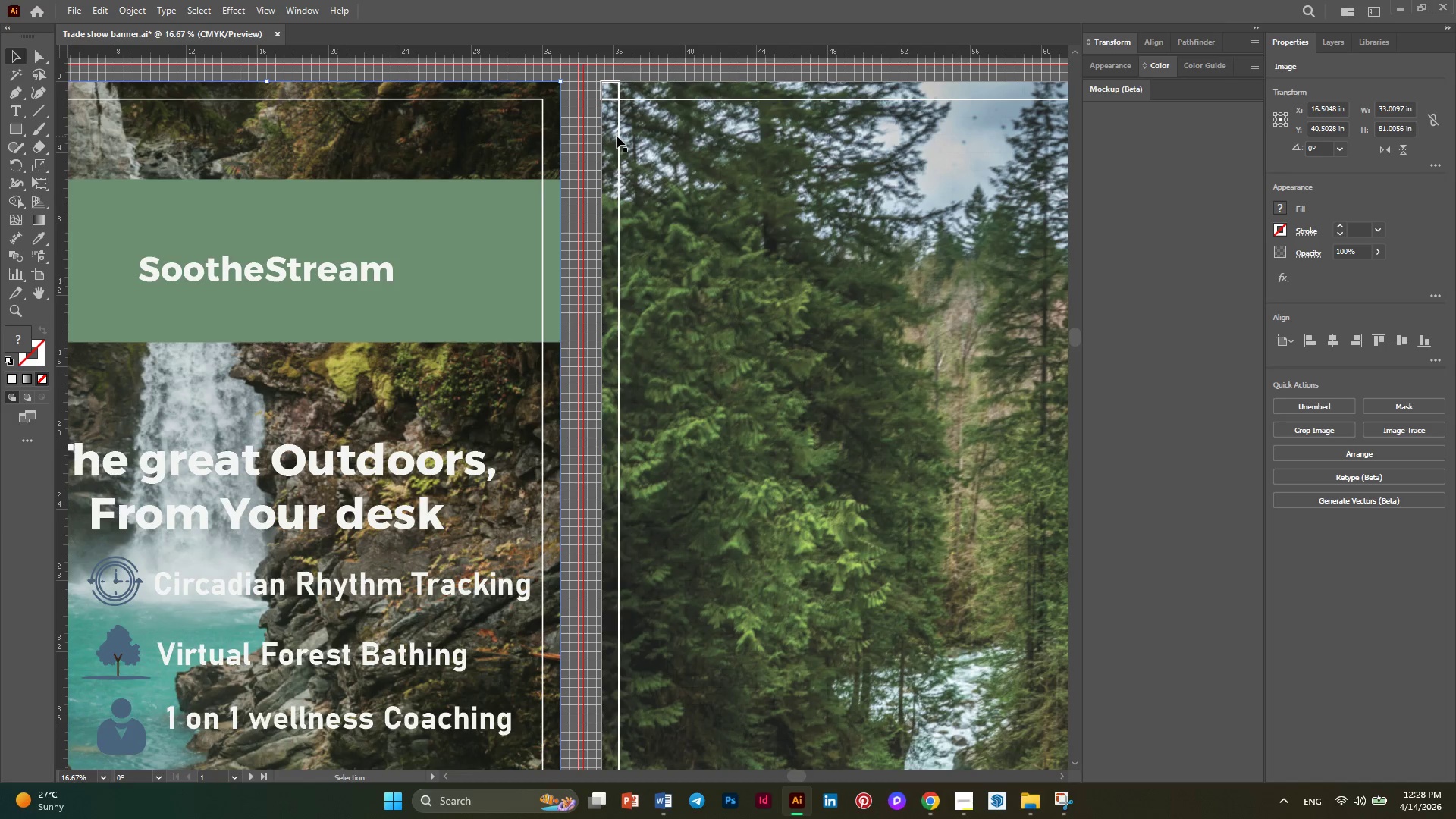 
left_click([620, 132])
 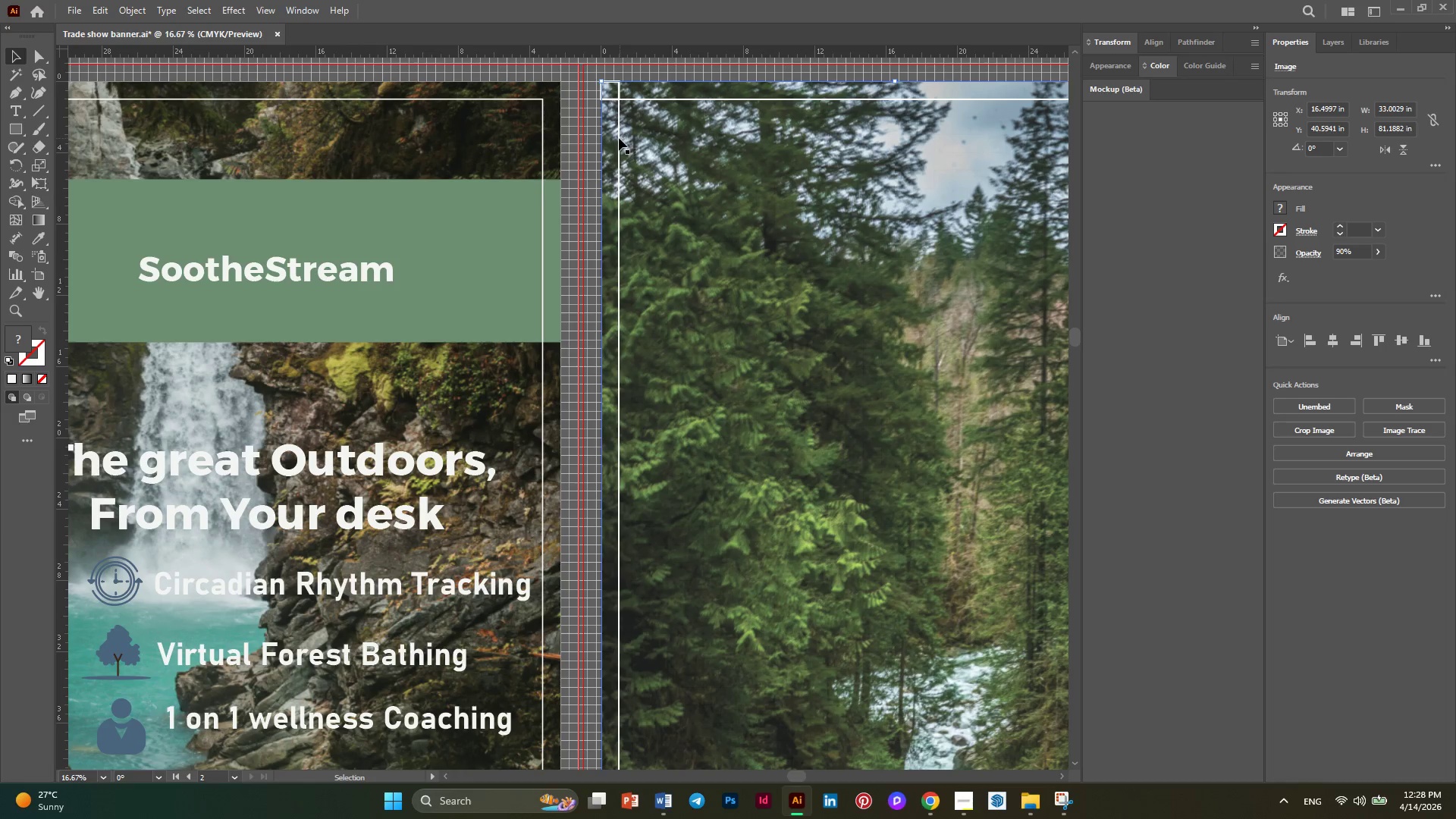 
left_click([619, 139])
 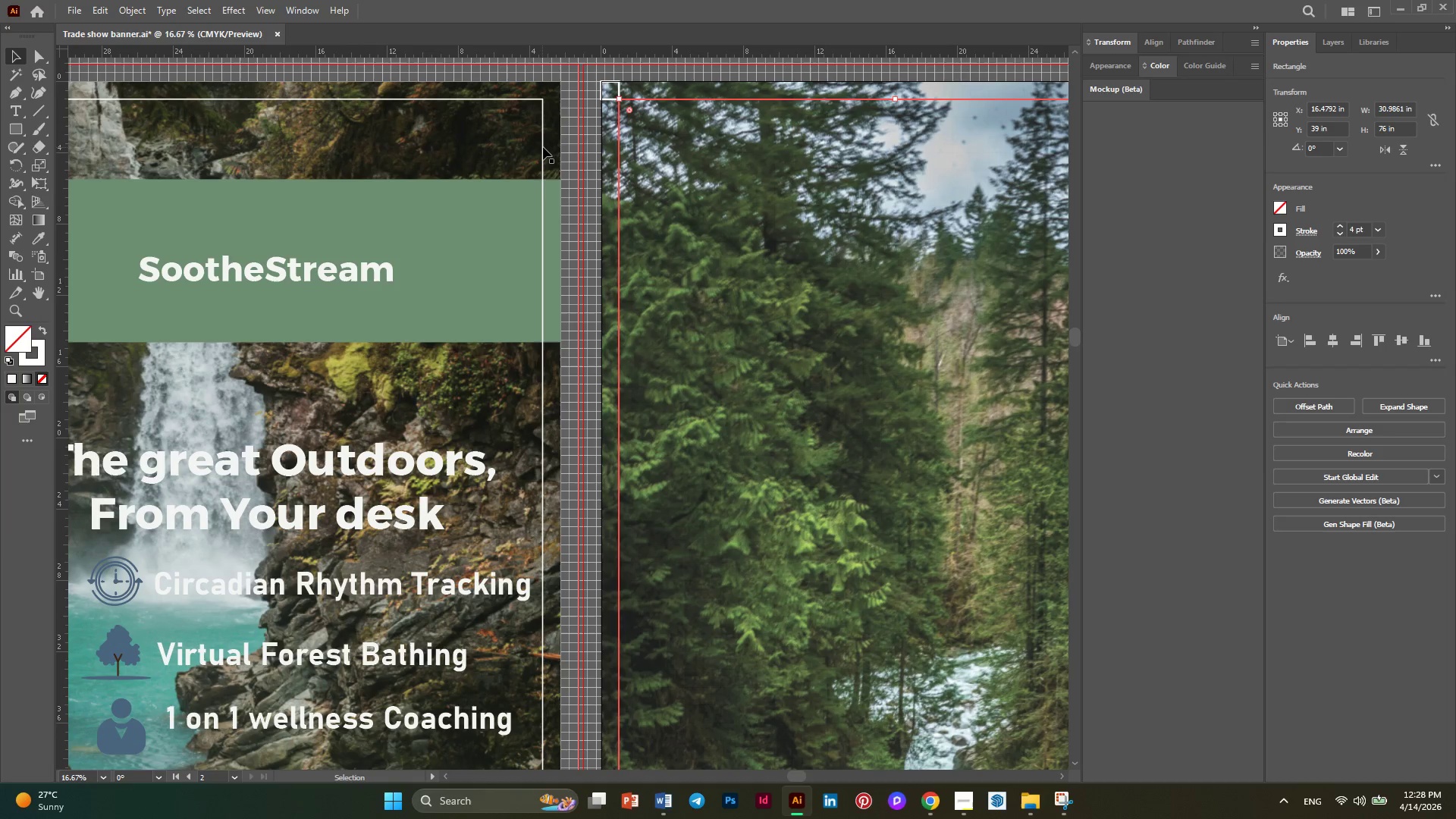 
hold_key(key=ShiftLeft, duration=0.75)
left_click([543, 147])
 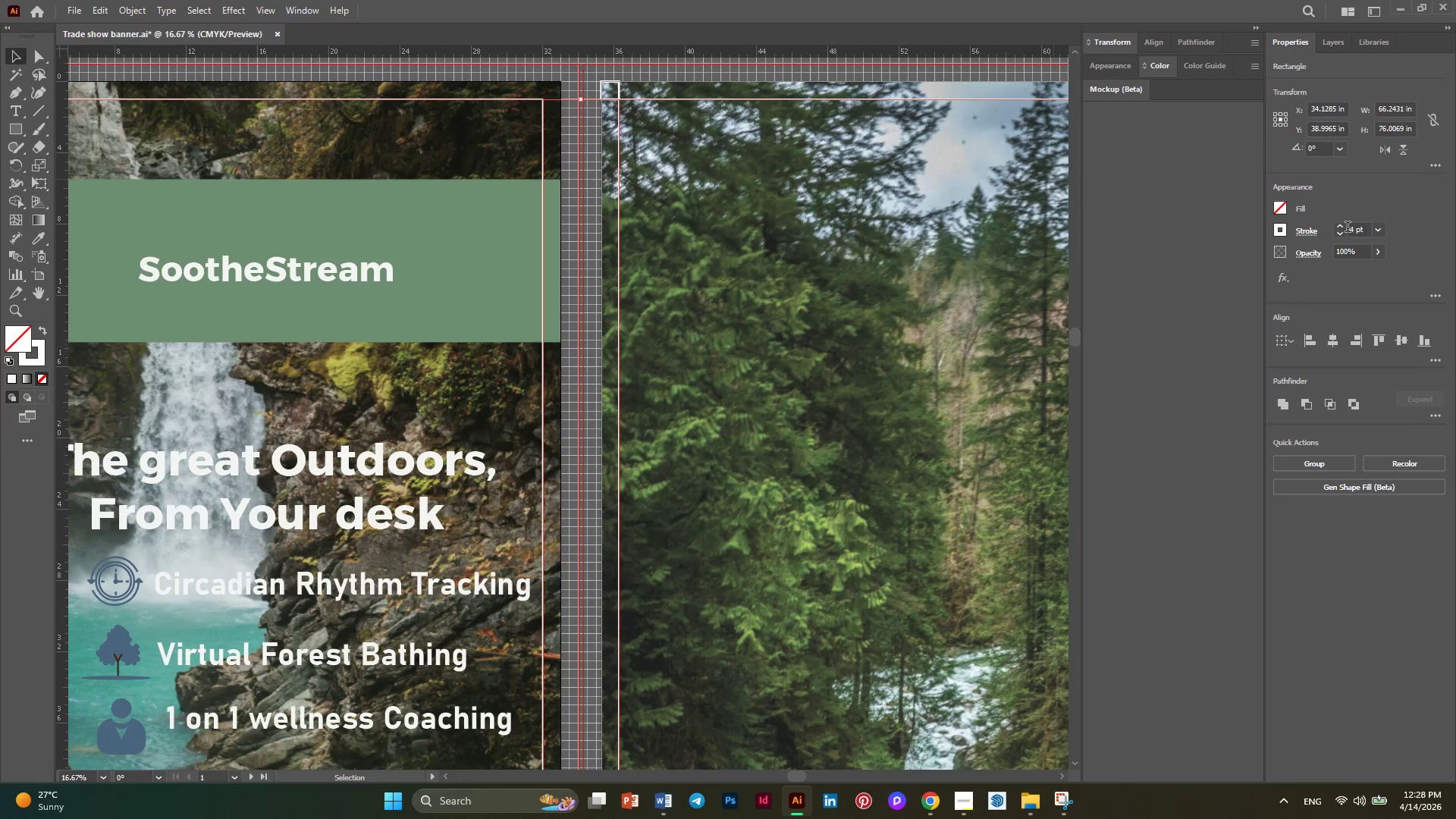 
double_click([1344, 228])
 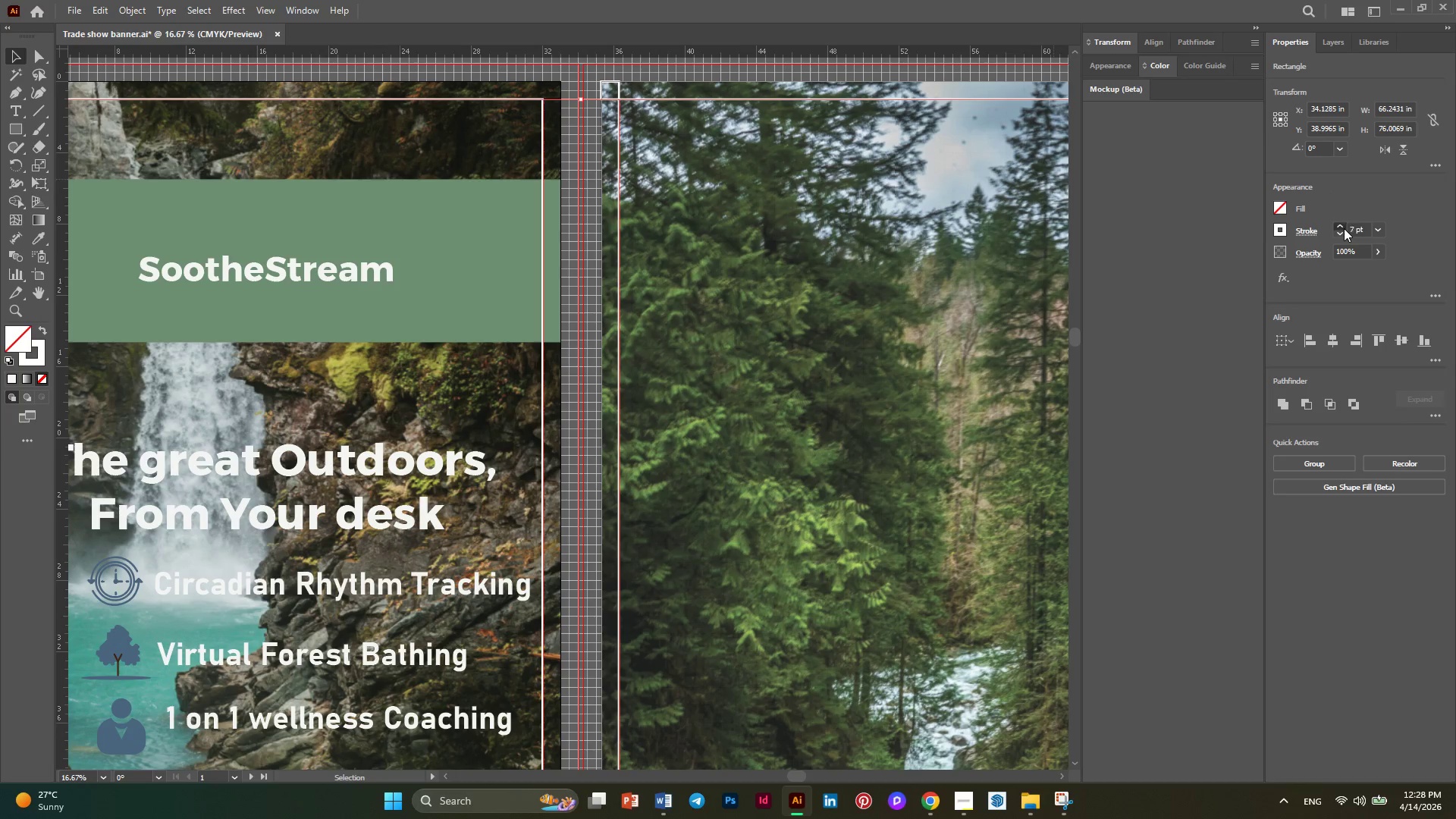 
double_click([1344, 228])
 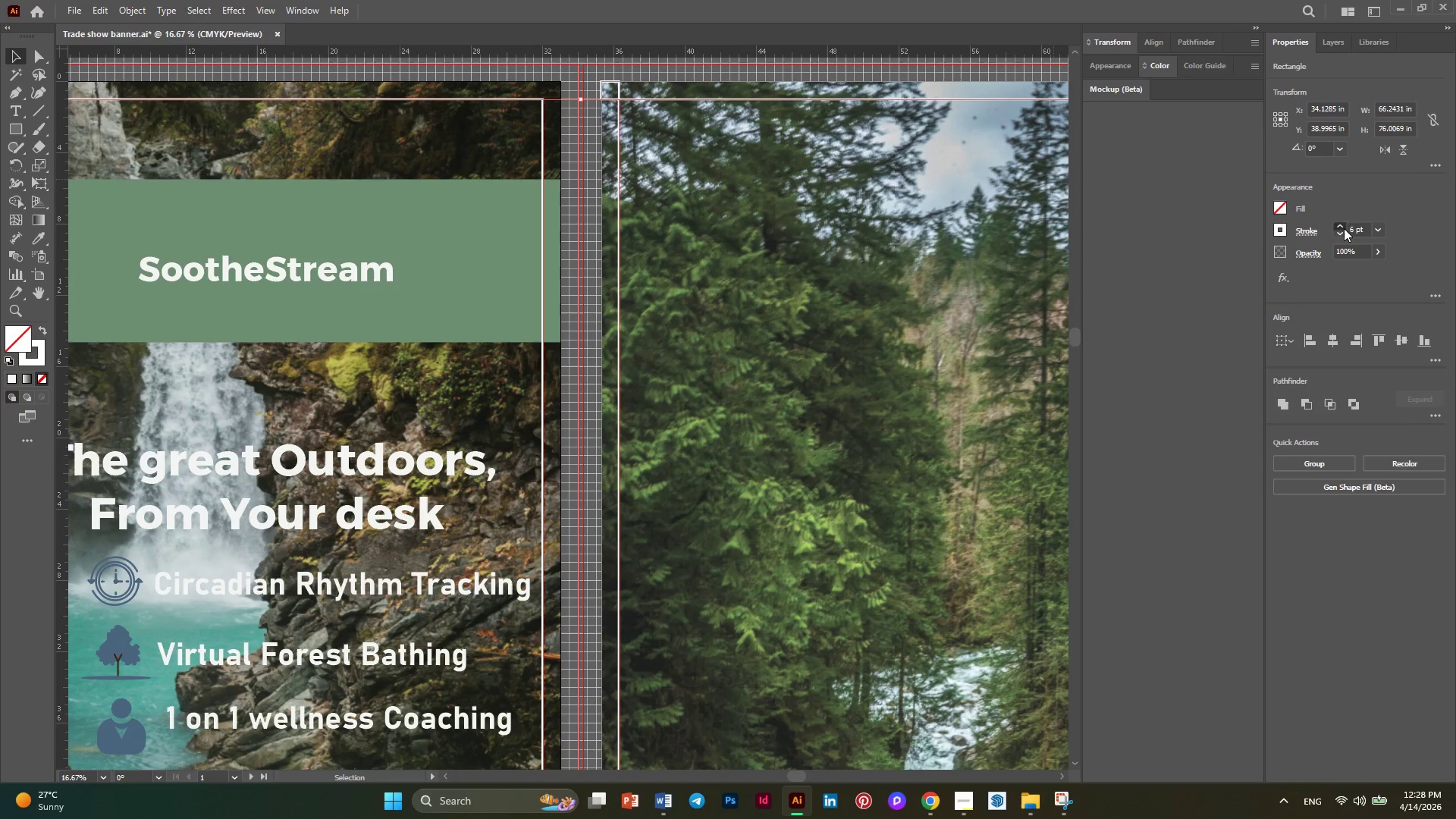 
triple_click([1344, 228])
 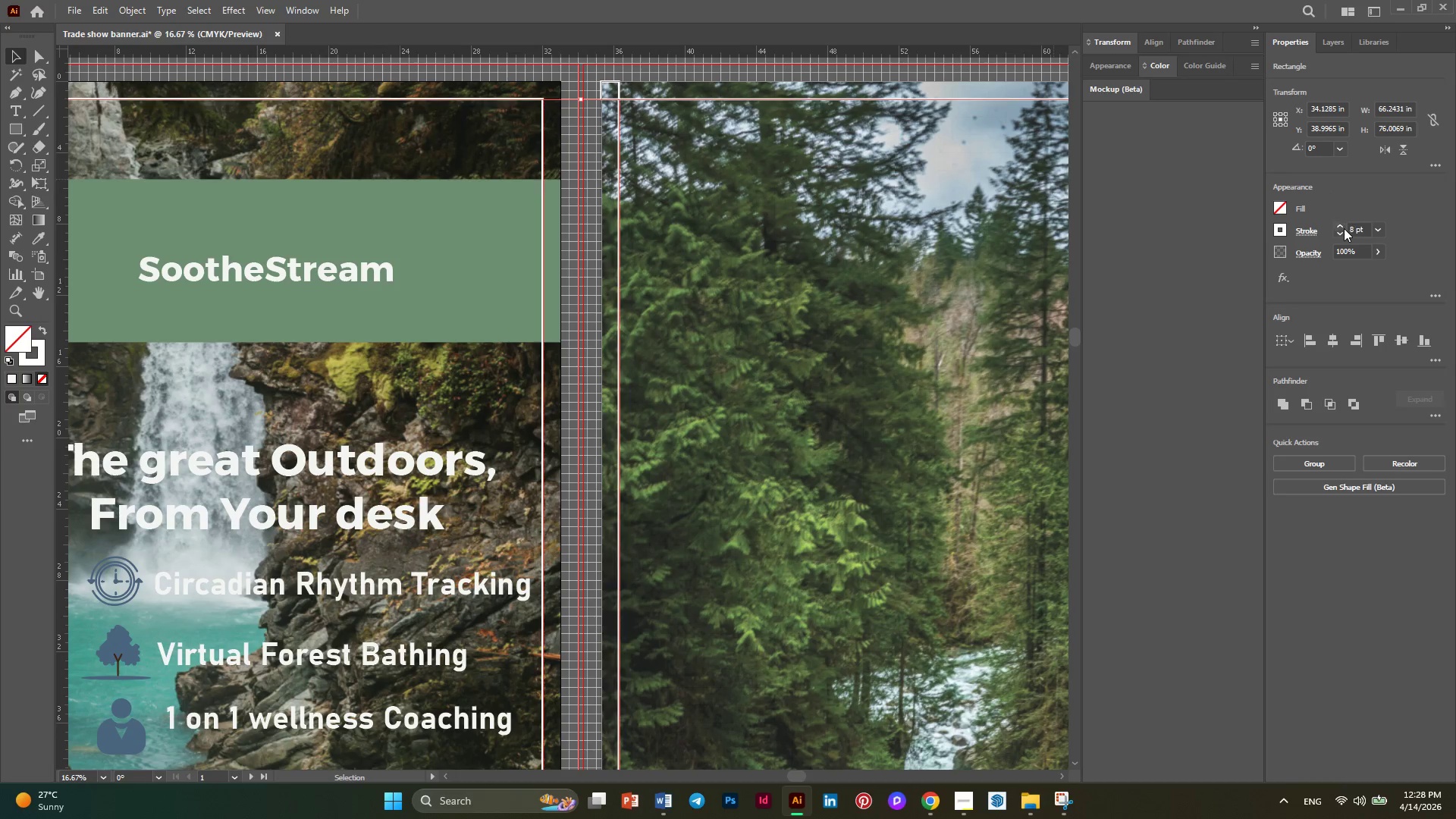 
triple_click([1344, 228])
 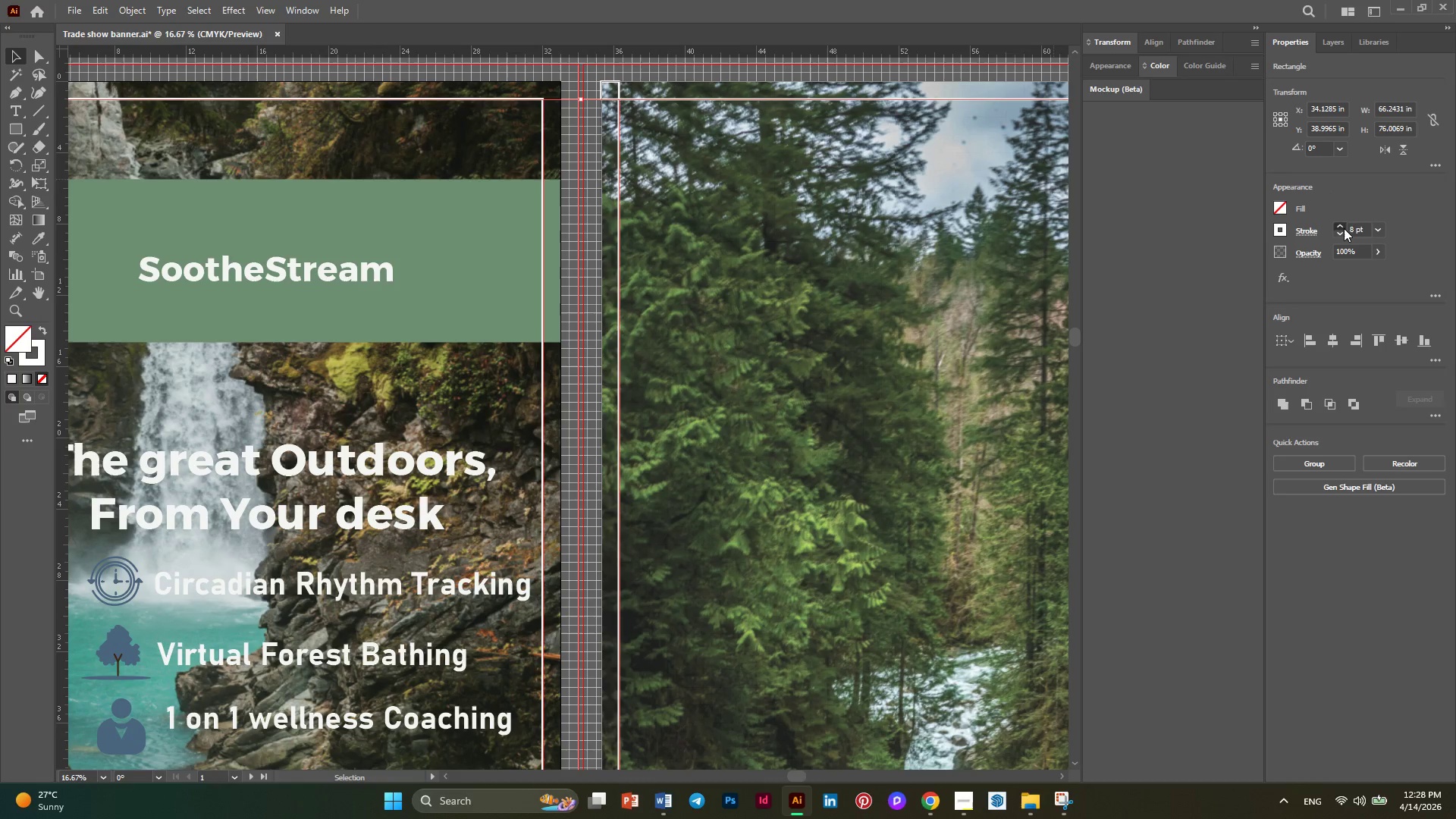 
triple_click([1344, 228])
 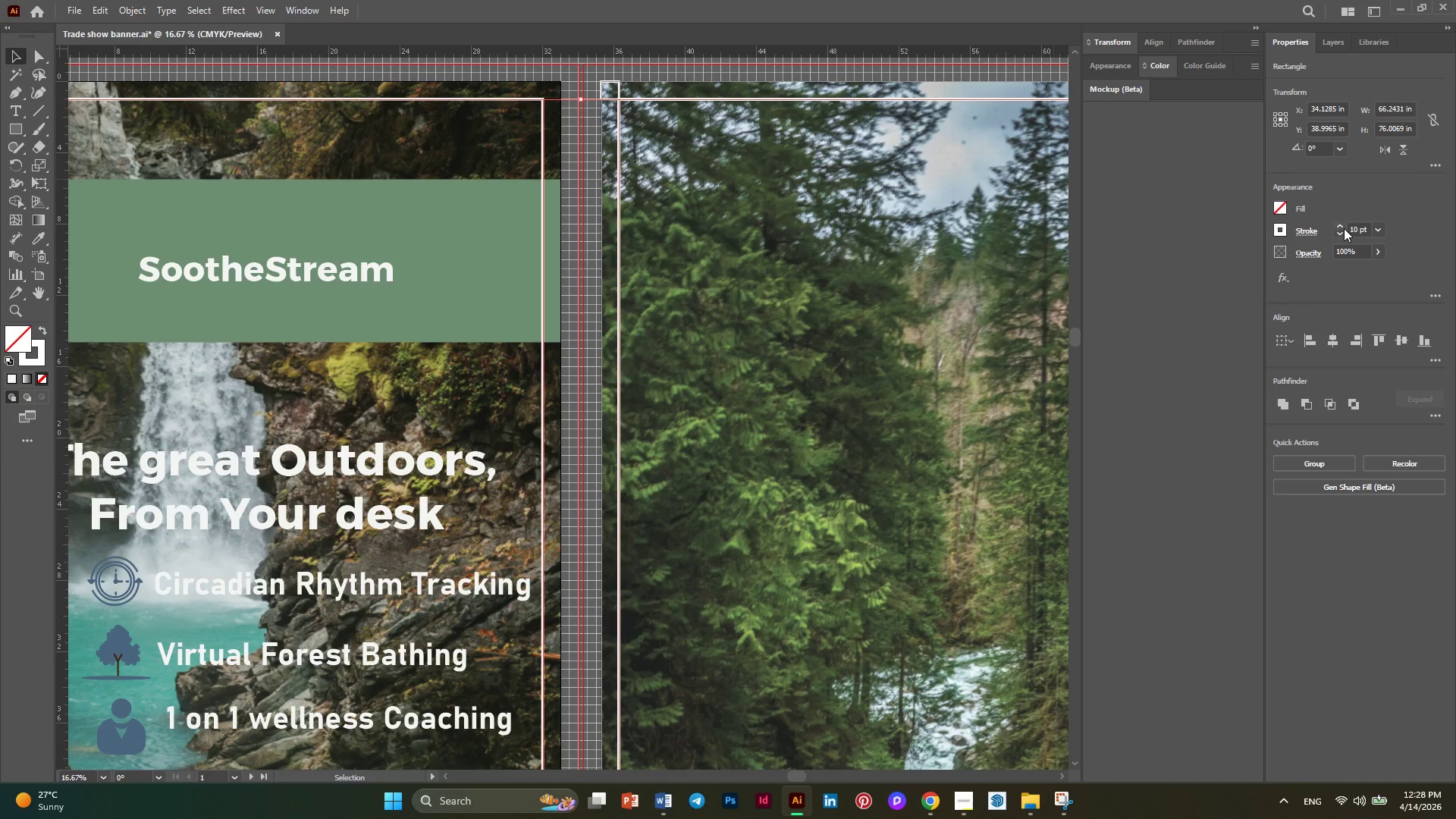 
triple_click([1344, 228])
 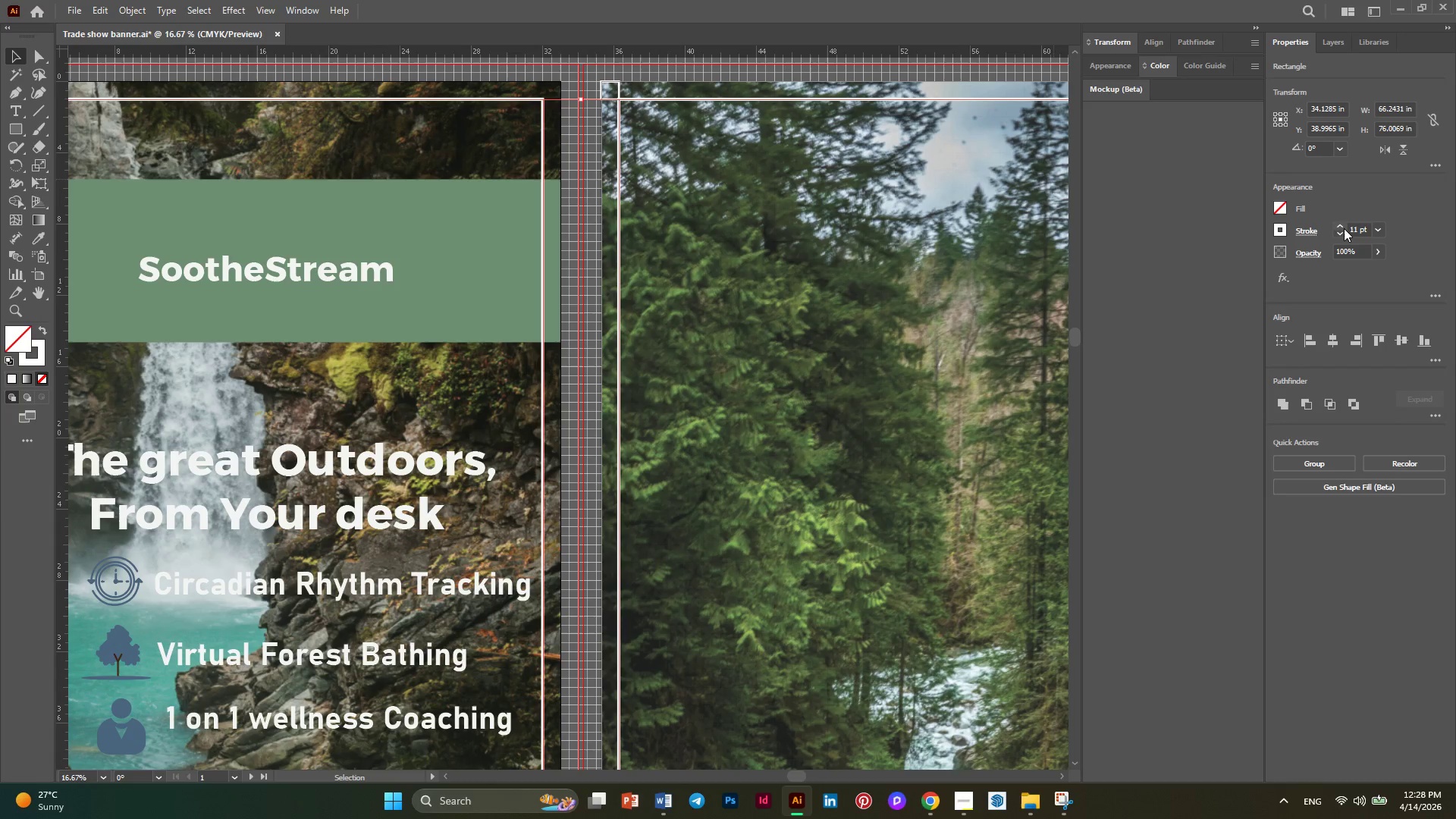 
left_click([1344, 228])
 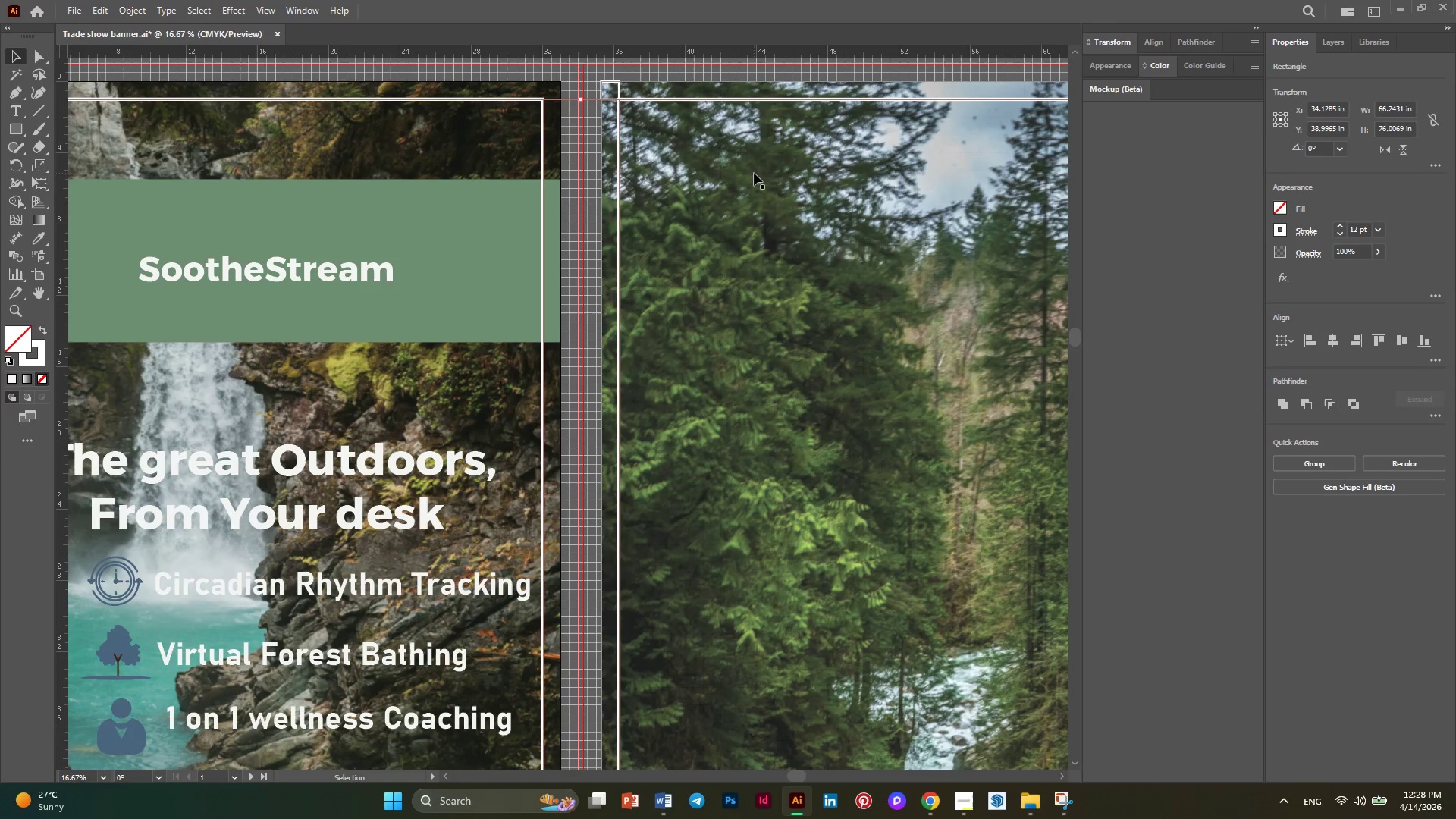 
left_click([754, 173])
 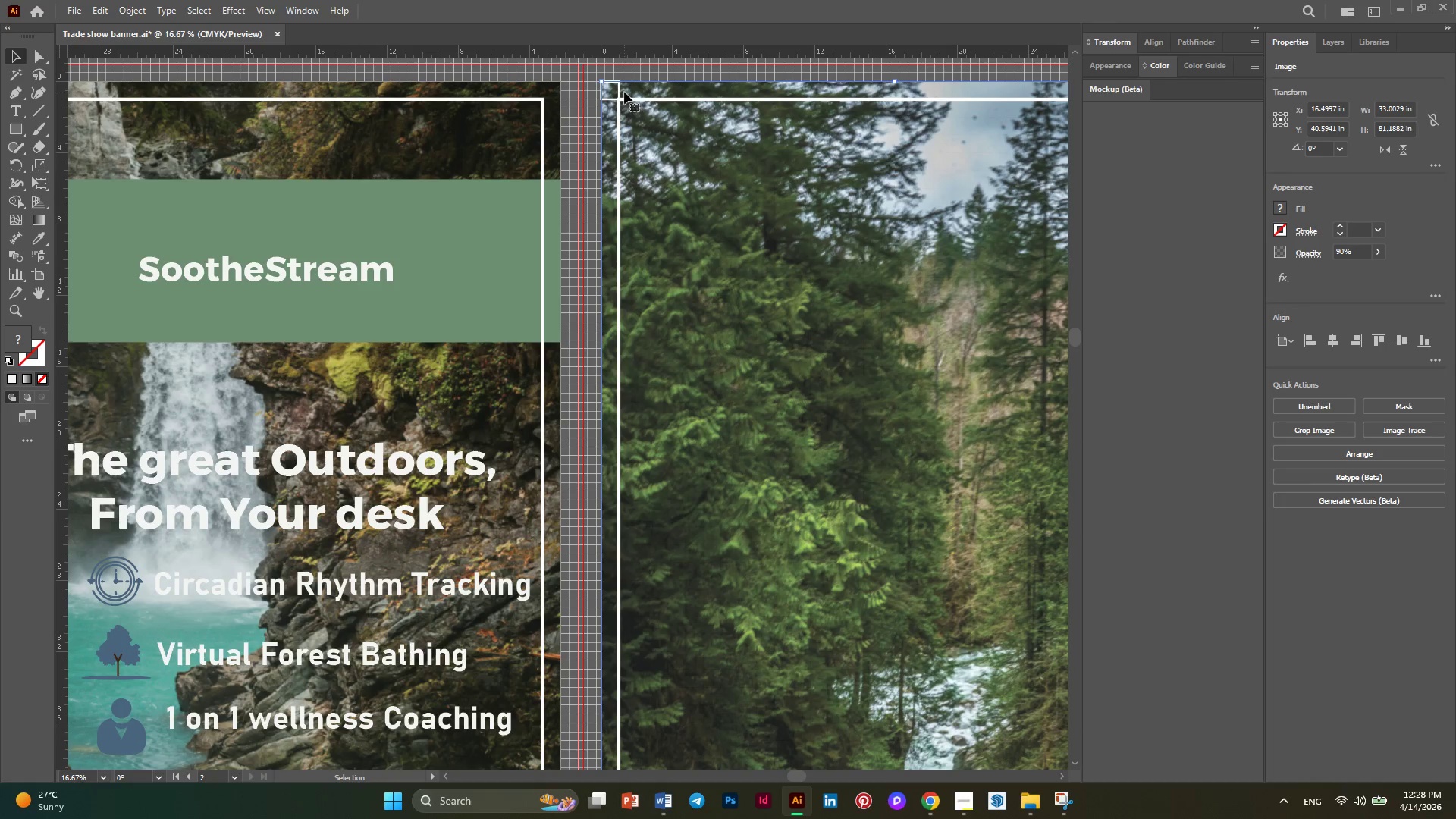 
left_click([620, 90])
 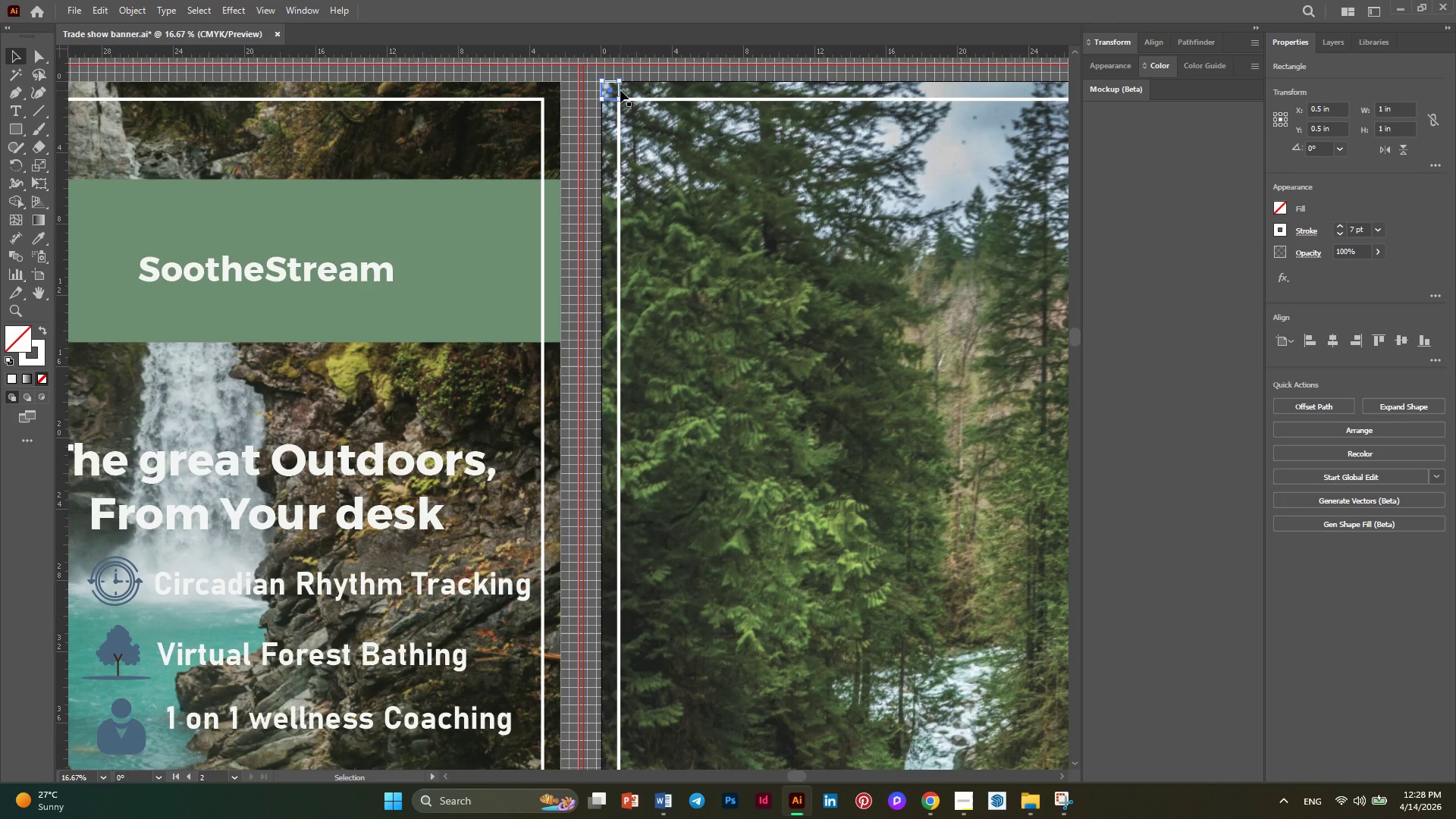 
key(Delete)
 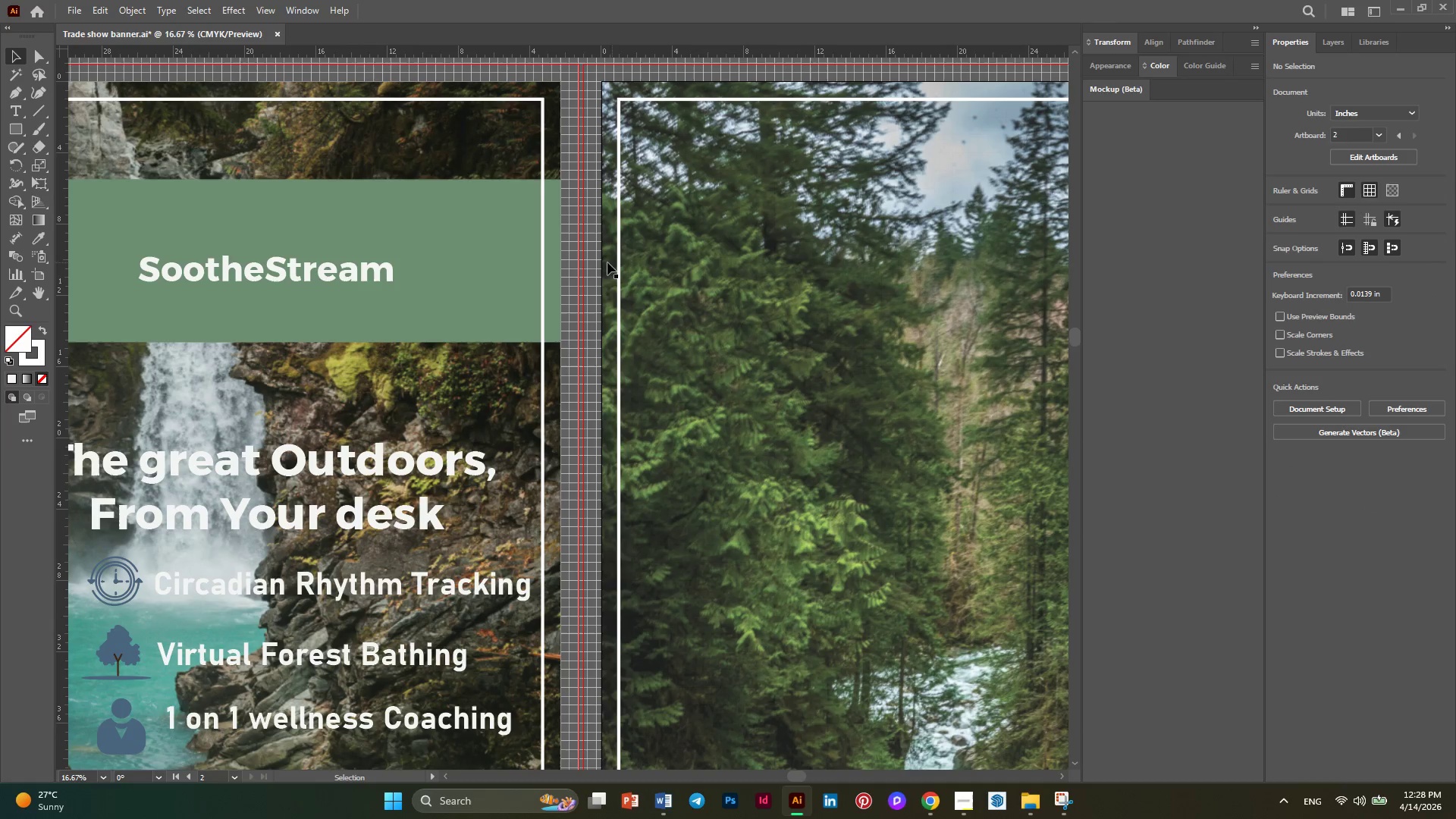 
key(Alt+AltLeft)
 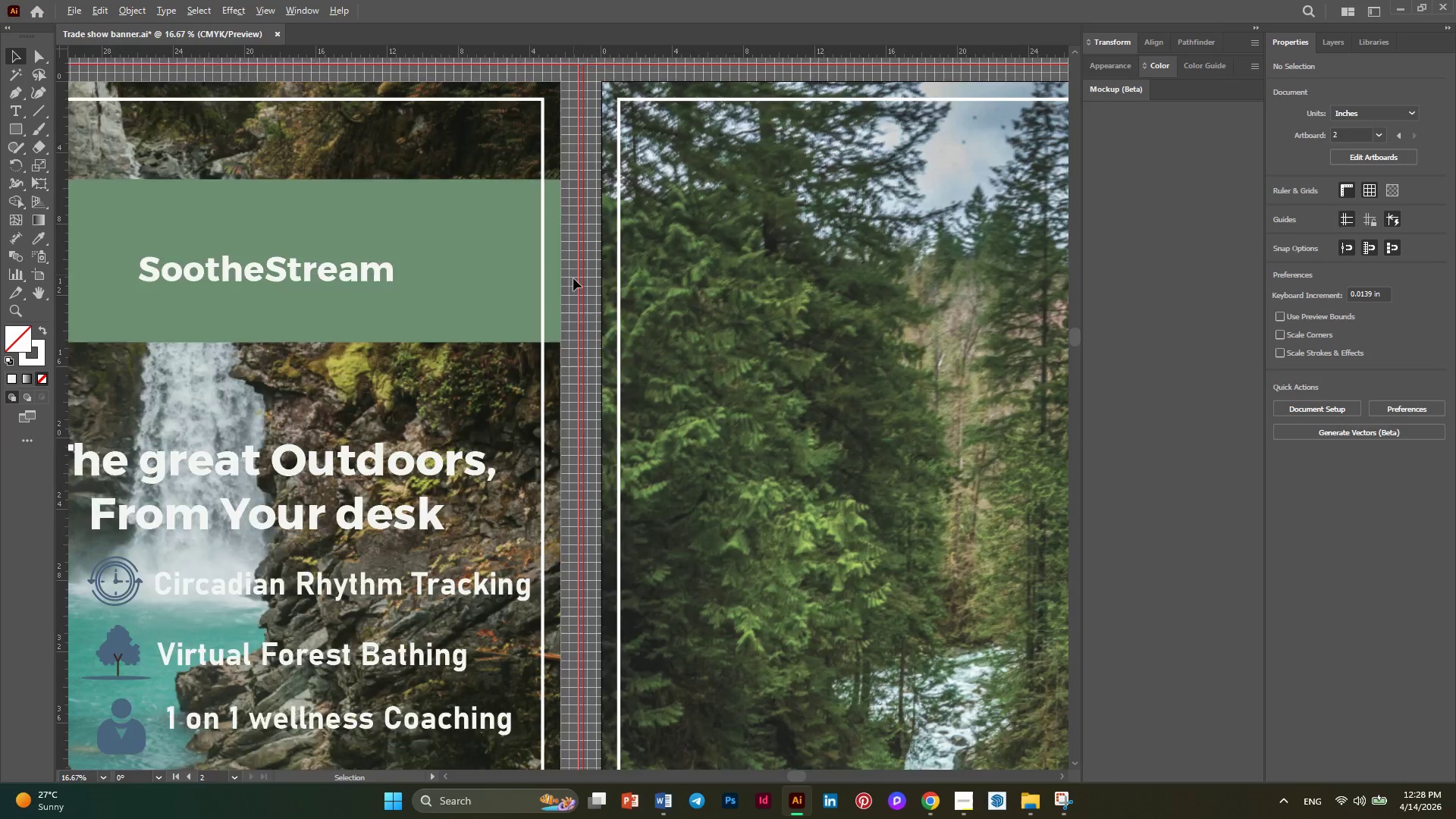 
scroll: coordinate [573, 279], scroll_direction: down, amount: 1.0
 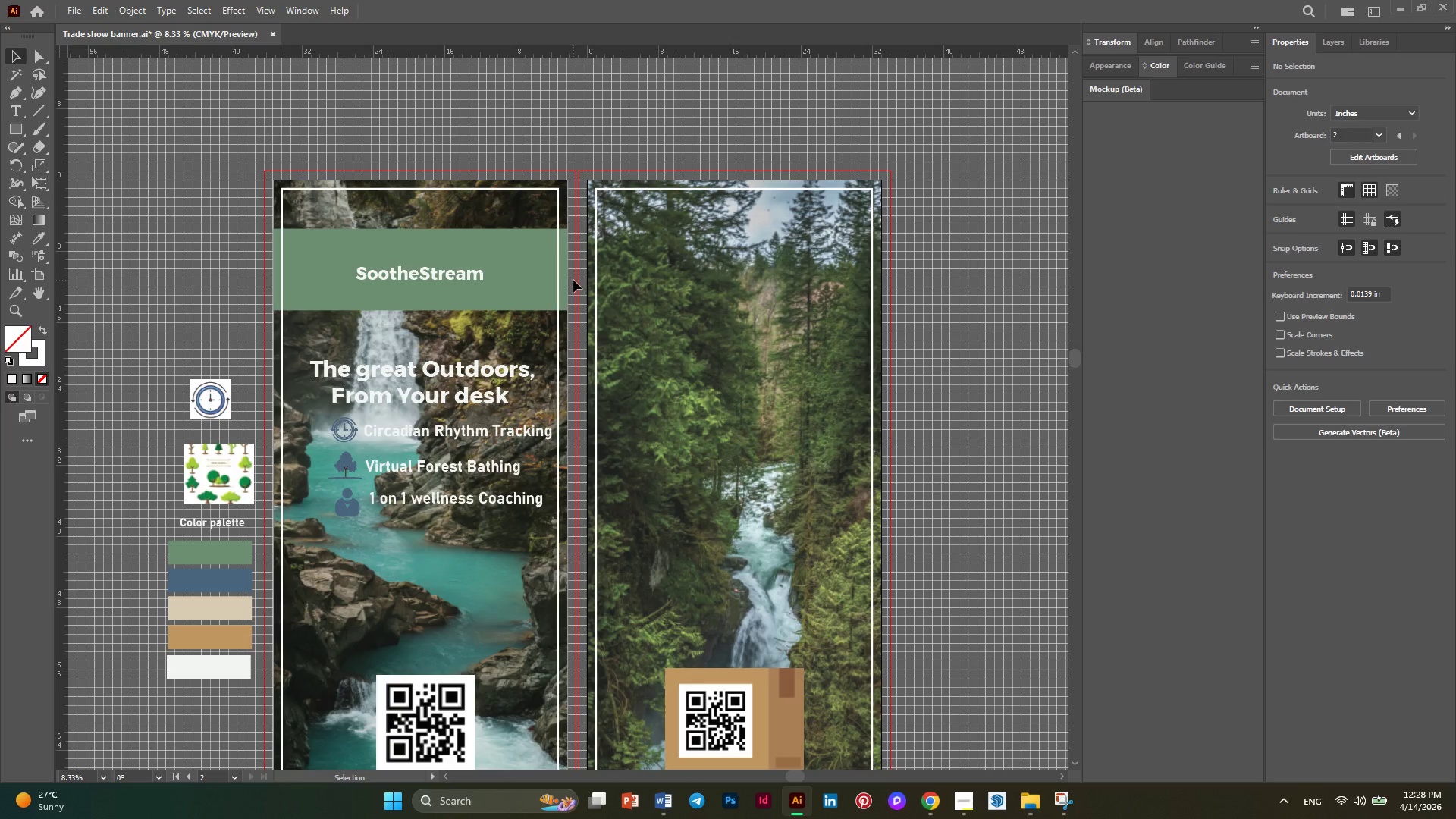 
hold_key(key=AltLeft, duration=0.38)
scroll: coordinate [573, 280], scroll_direction: down, amount: 1.0
 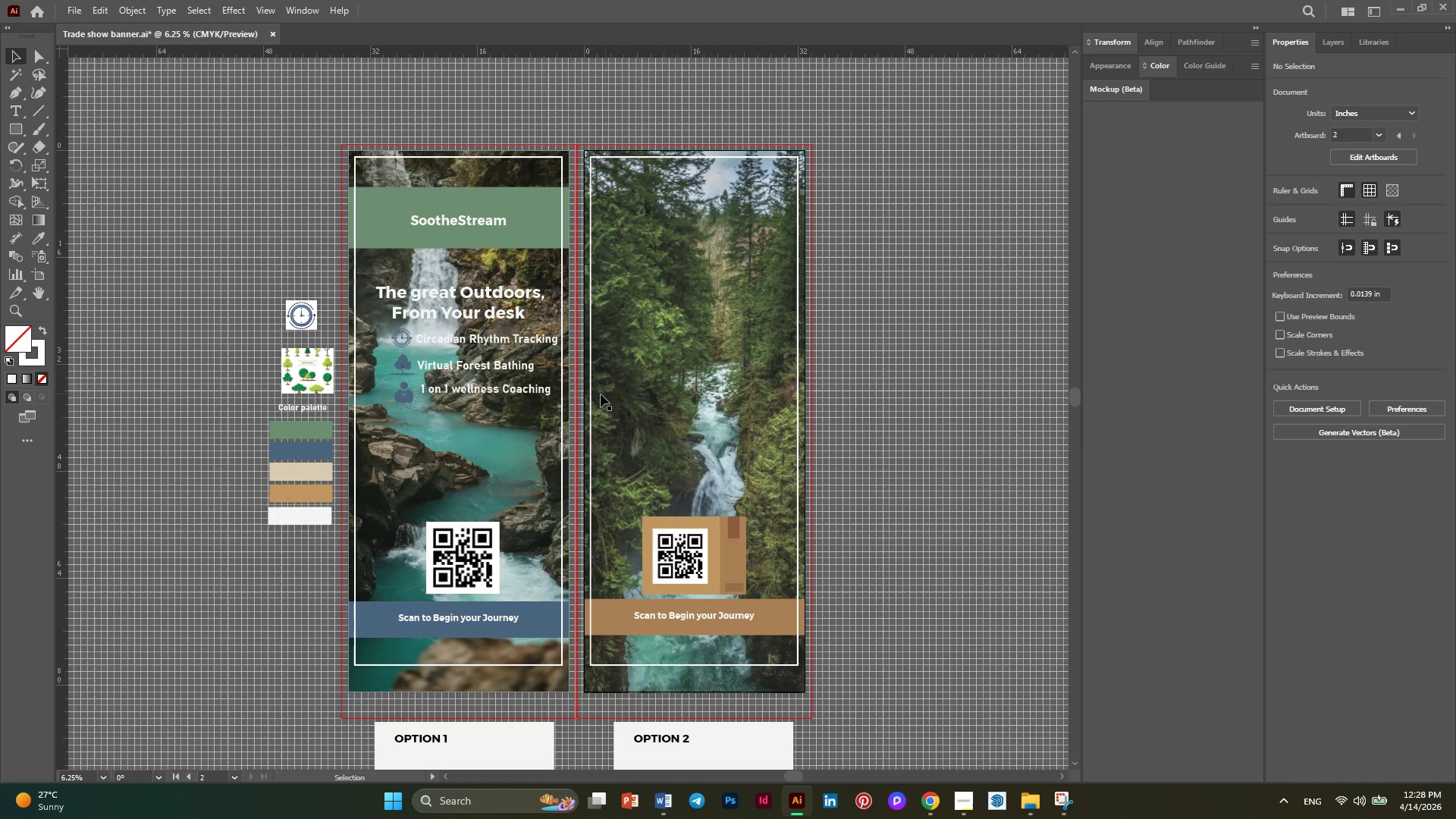 
hold_key(key=AltLeft, duration=0.45)
scroll: coordinate [548, 393], scroll_direction: none, amount: 0.0
 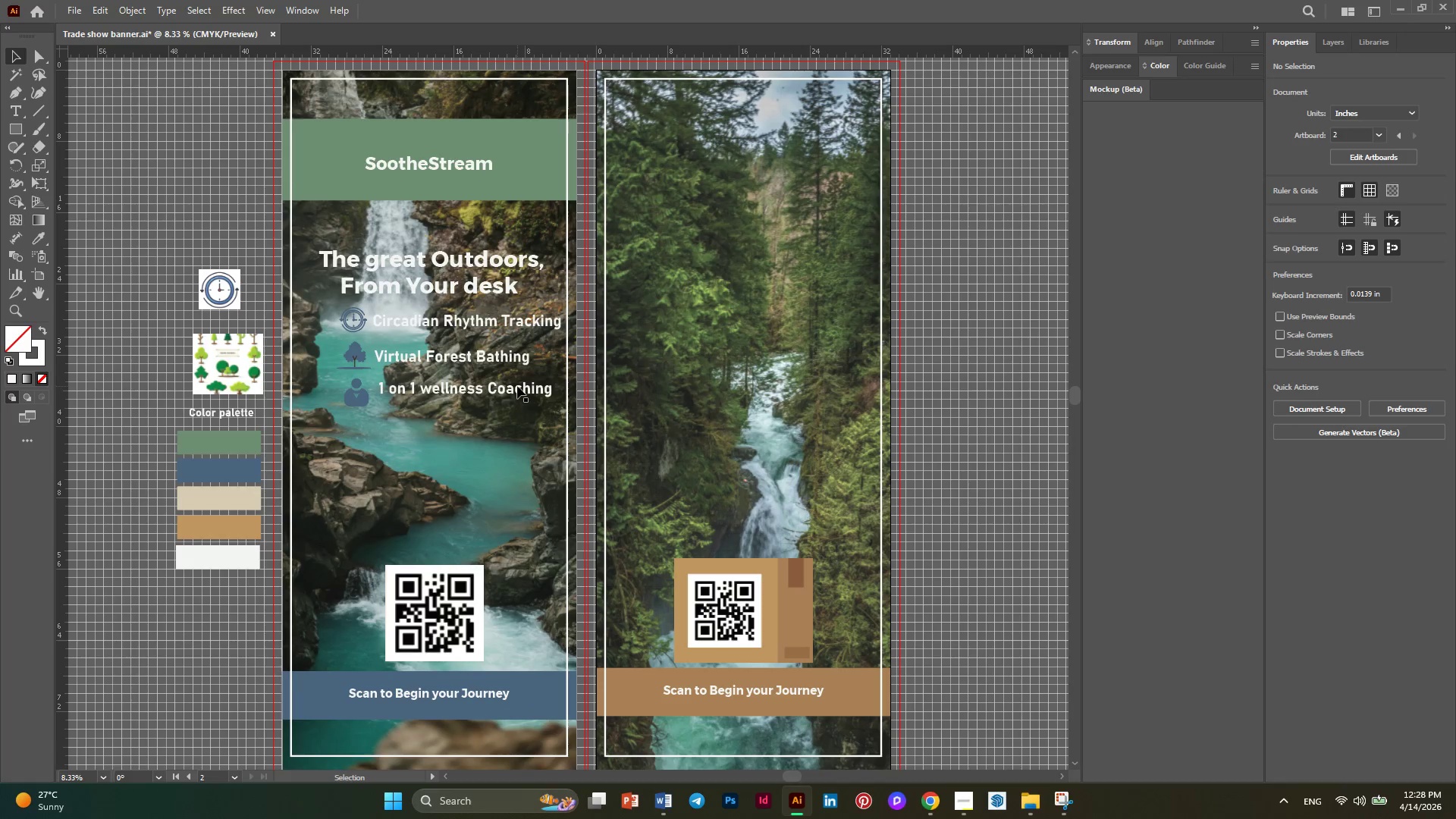 
scroll: coordinate [517, 386], scroll_direction: down, amount: 1.0
 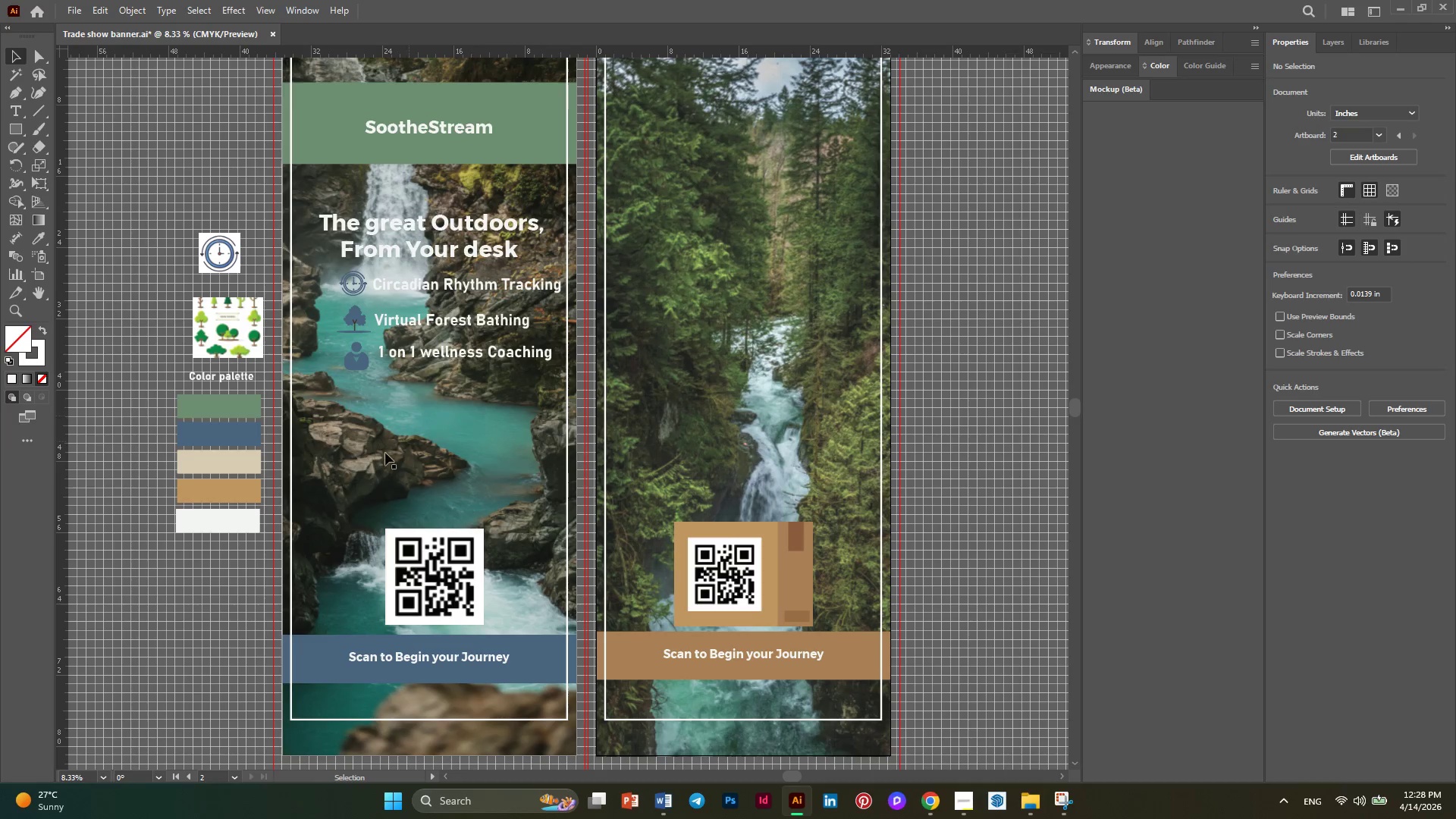 
left_click_drag(start_coordinate=[234, 558], to_coordinate=[175, 412])
 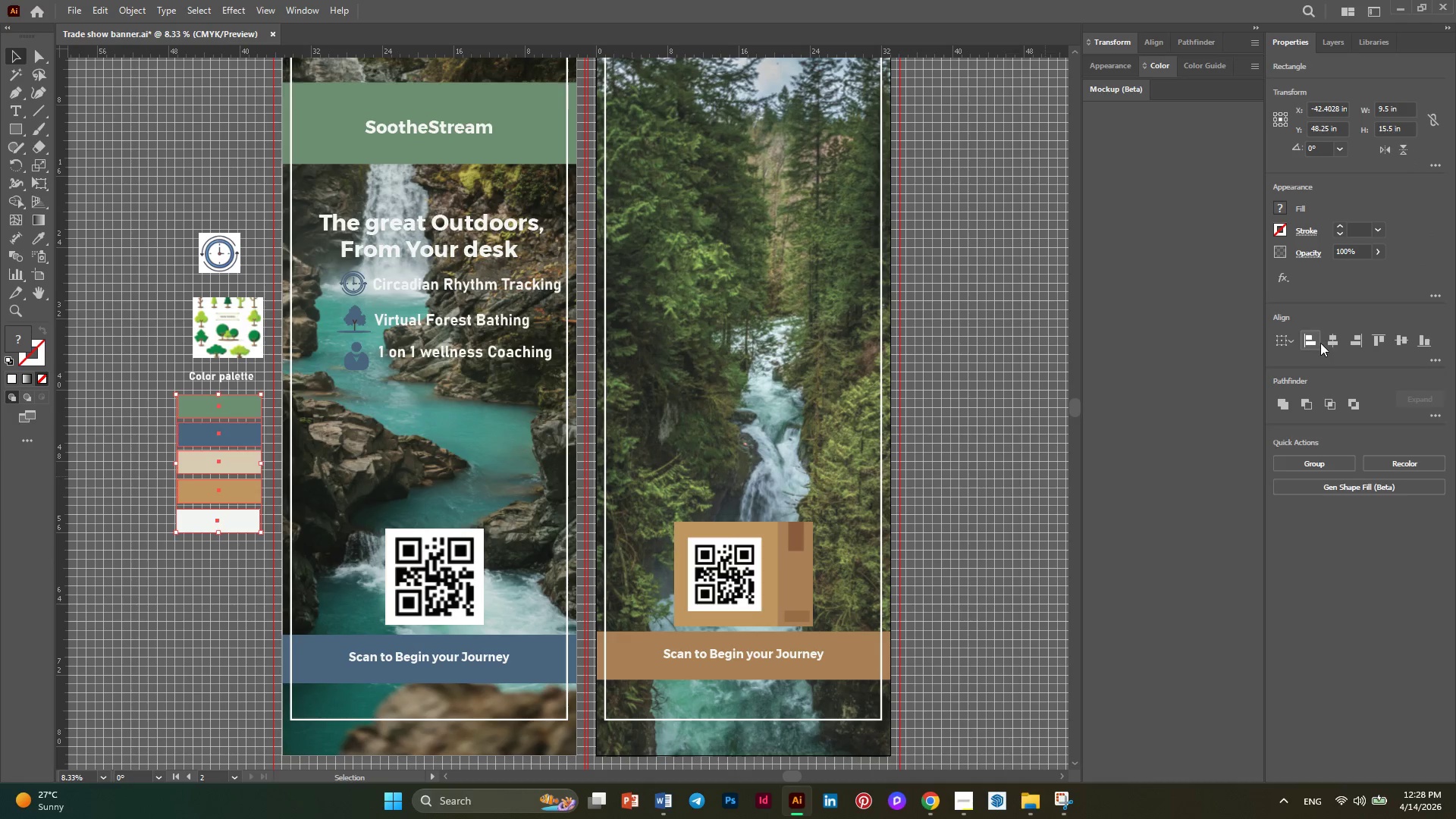 
left_click([1326, 340])
 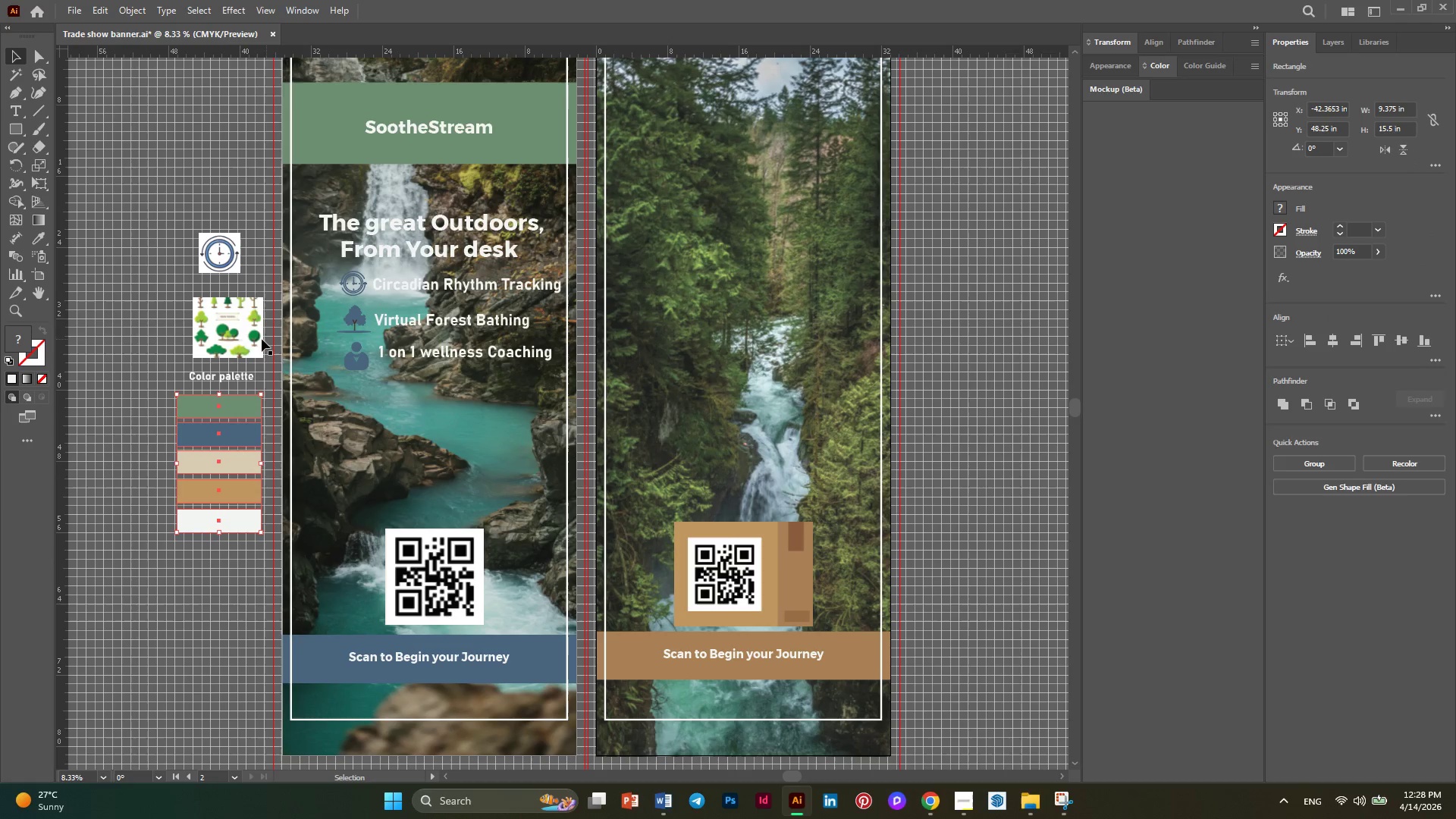 
left_click([143, 278])
 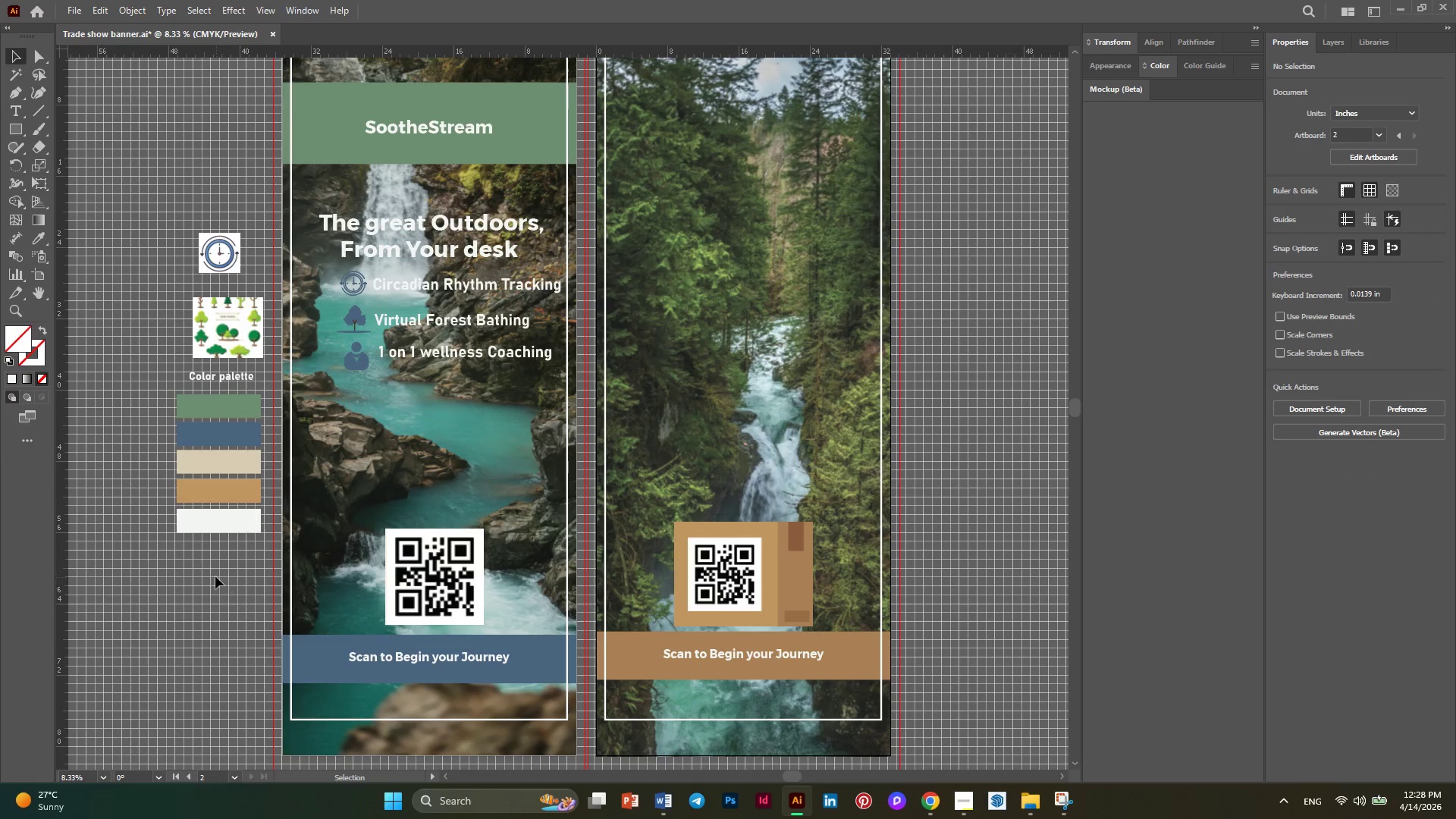 
left_click_drag(start_coordinate=[215, 576], to_coordinate=[139, 189])
 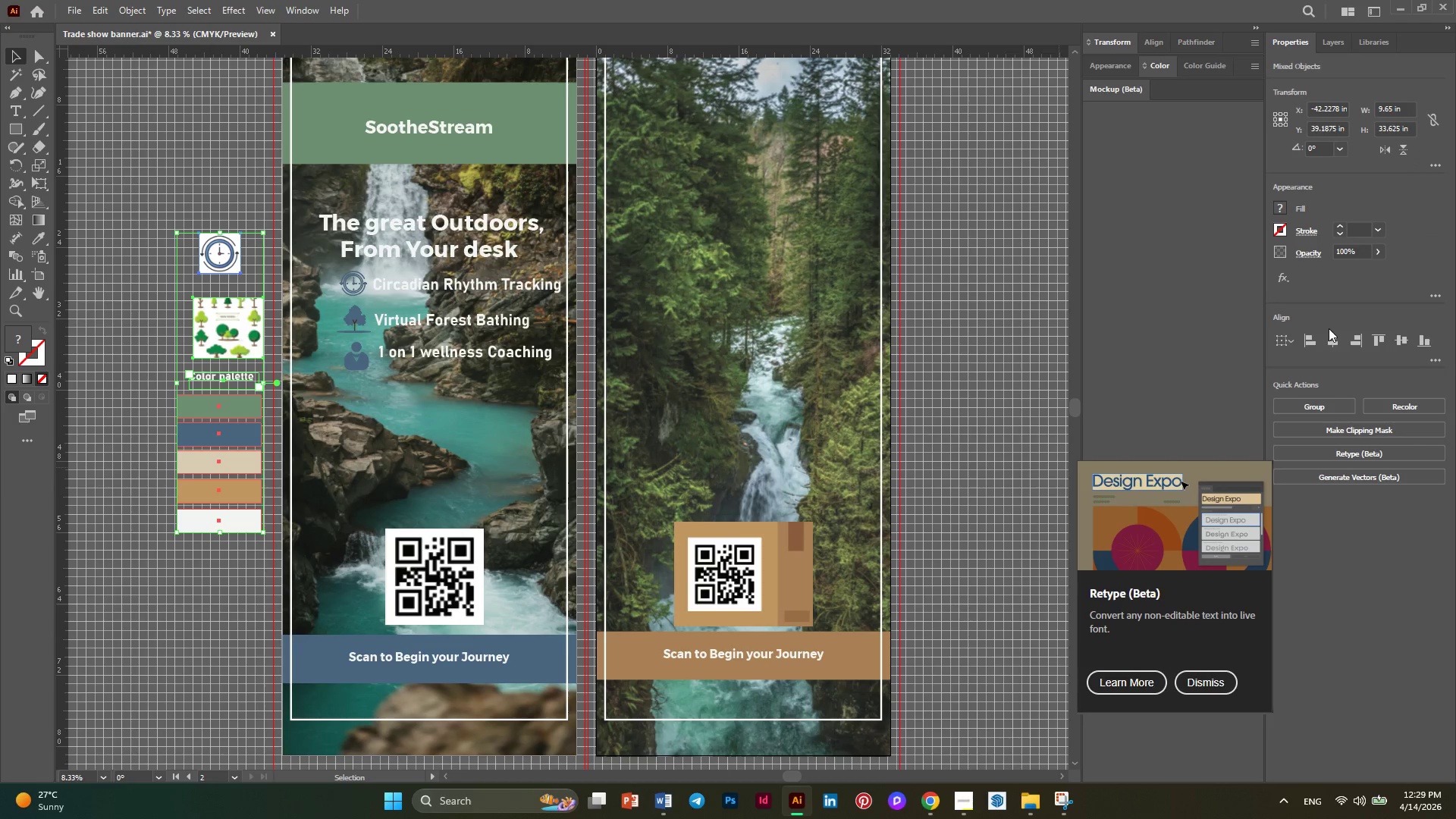 
left_click([1329, 334])
 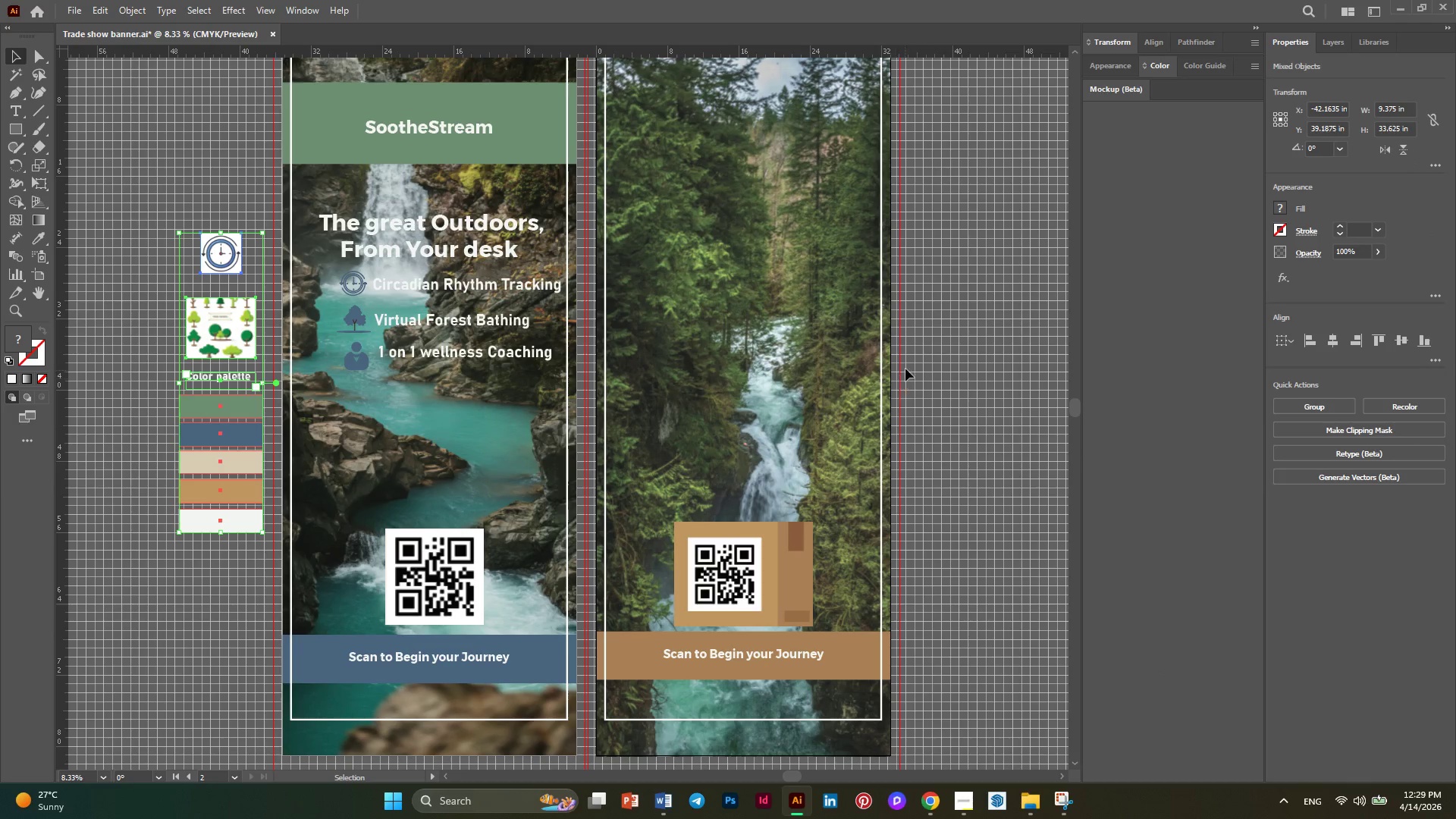 
left_click([926, 359])
 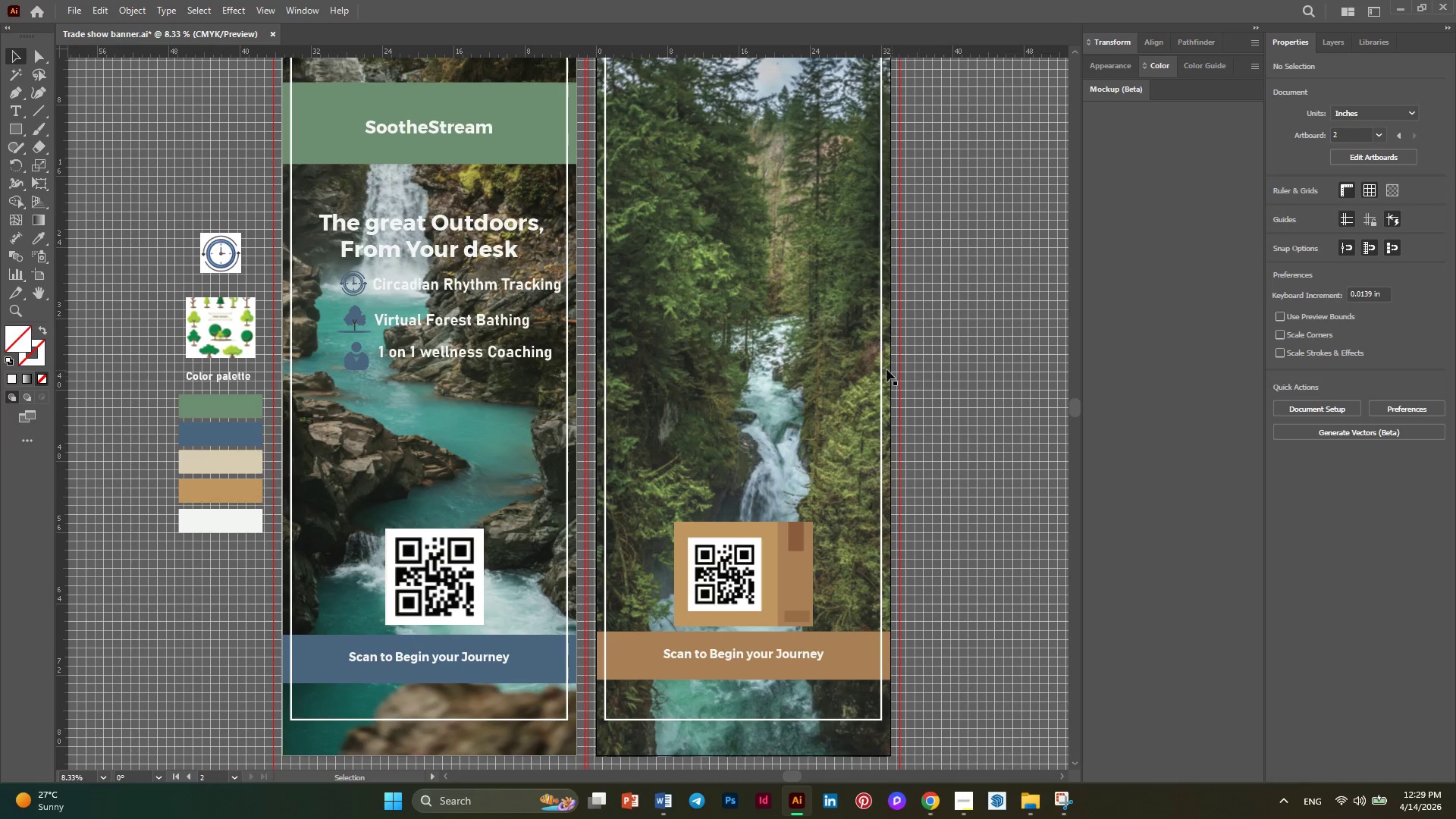 
key(Alt+AltLeft)
 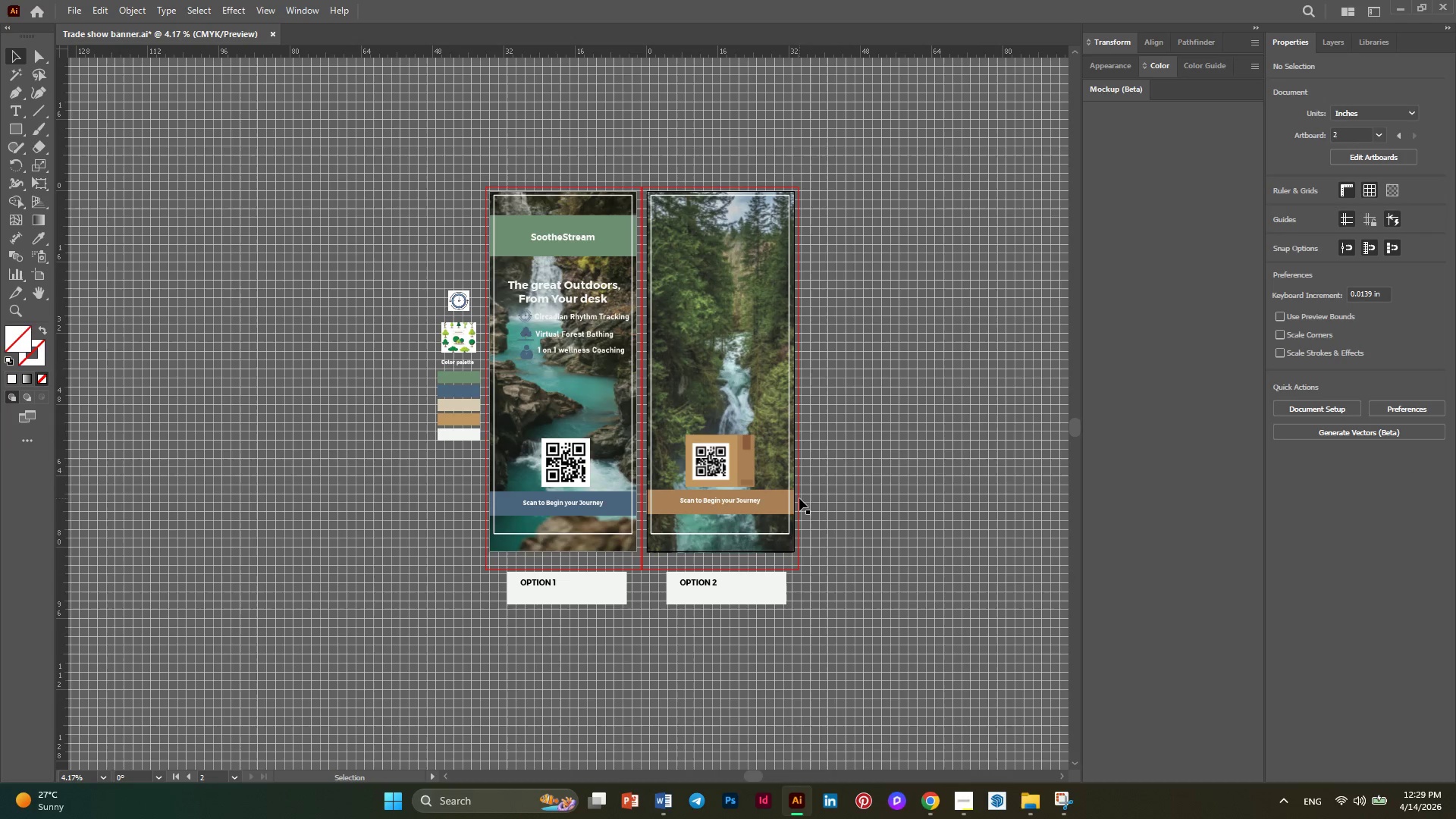 
scroll: coordinate [874, 366], scroll_direction: down, amount: 3.0
 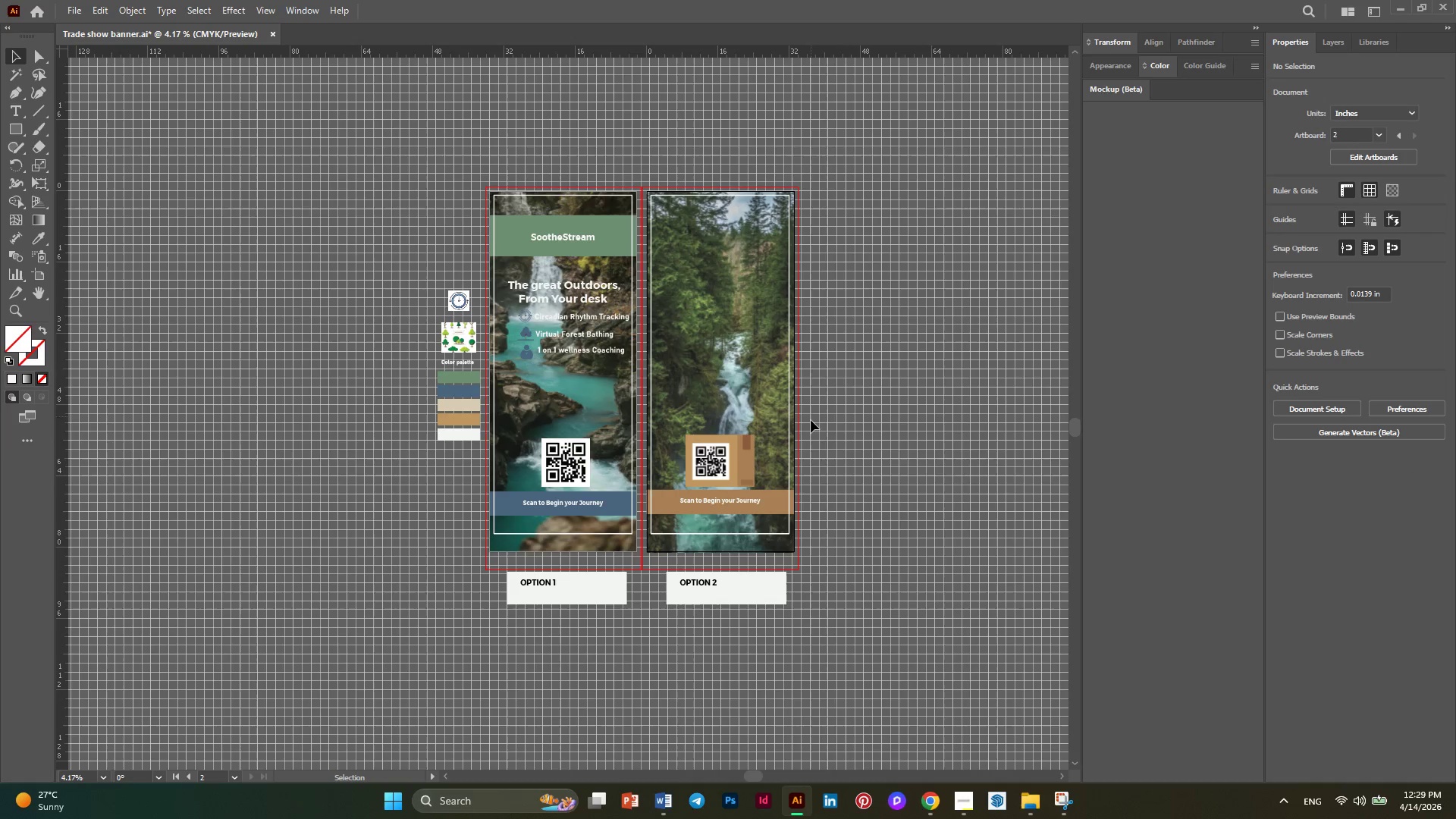 
hold_key(key=AltLeft, duration=0.75)
scroll: coordinate [748, 604], scroll_direction: up, amount: 1.0
 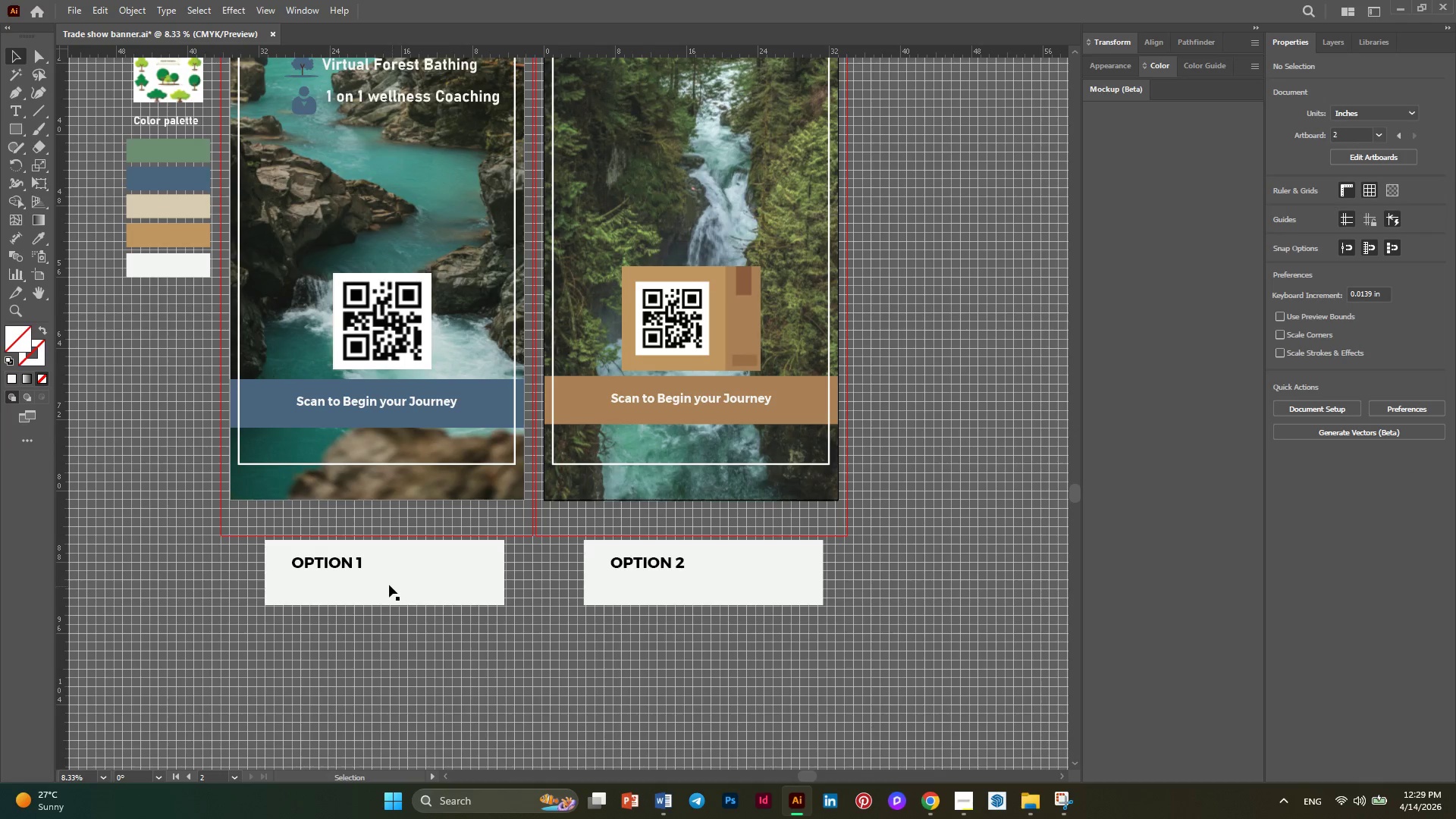 
left_click([345, 562])
 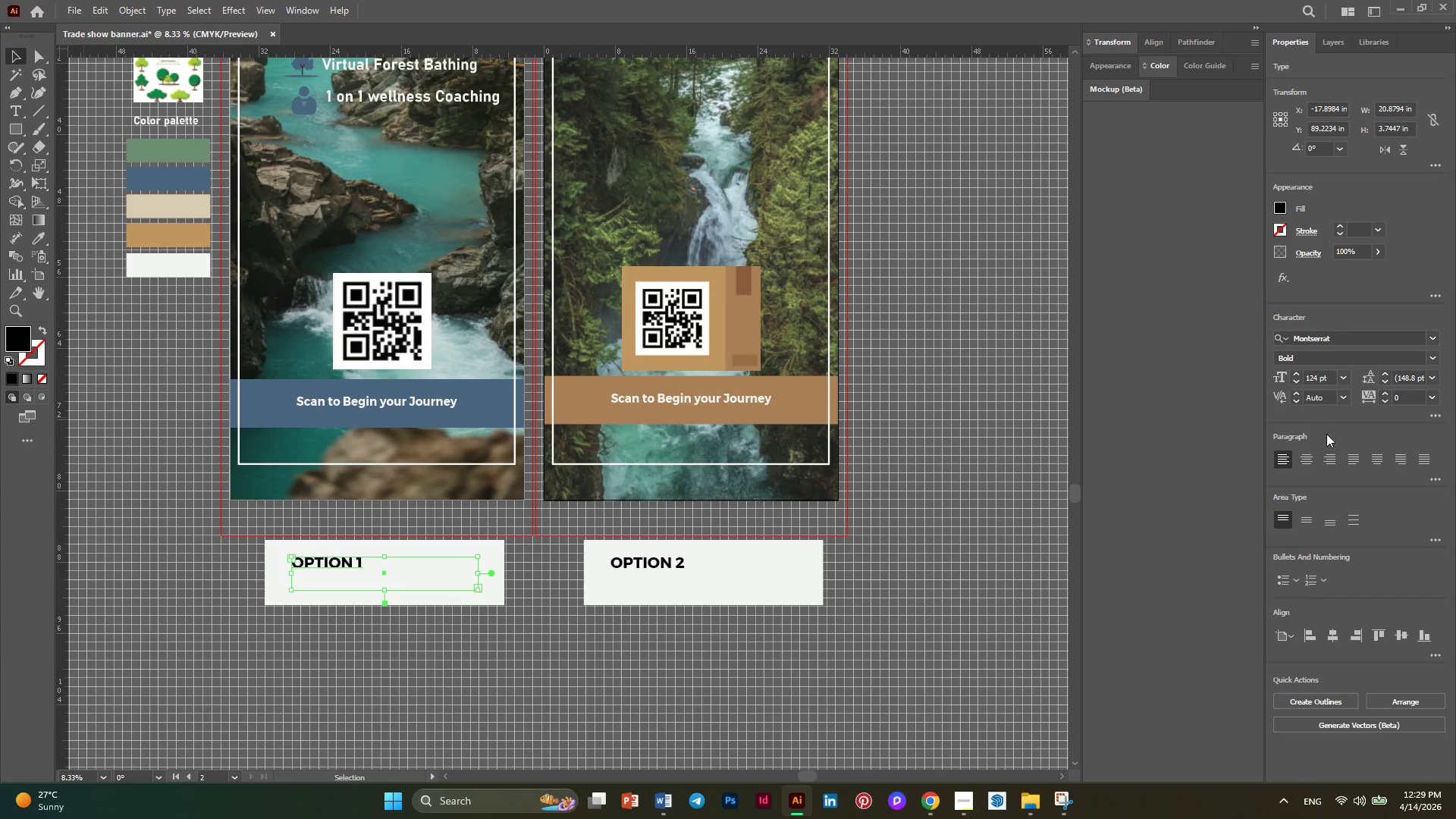 
left_click([1310, 460])
 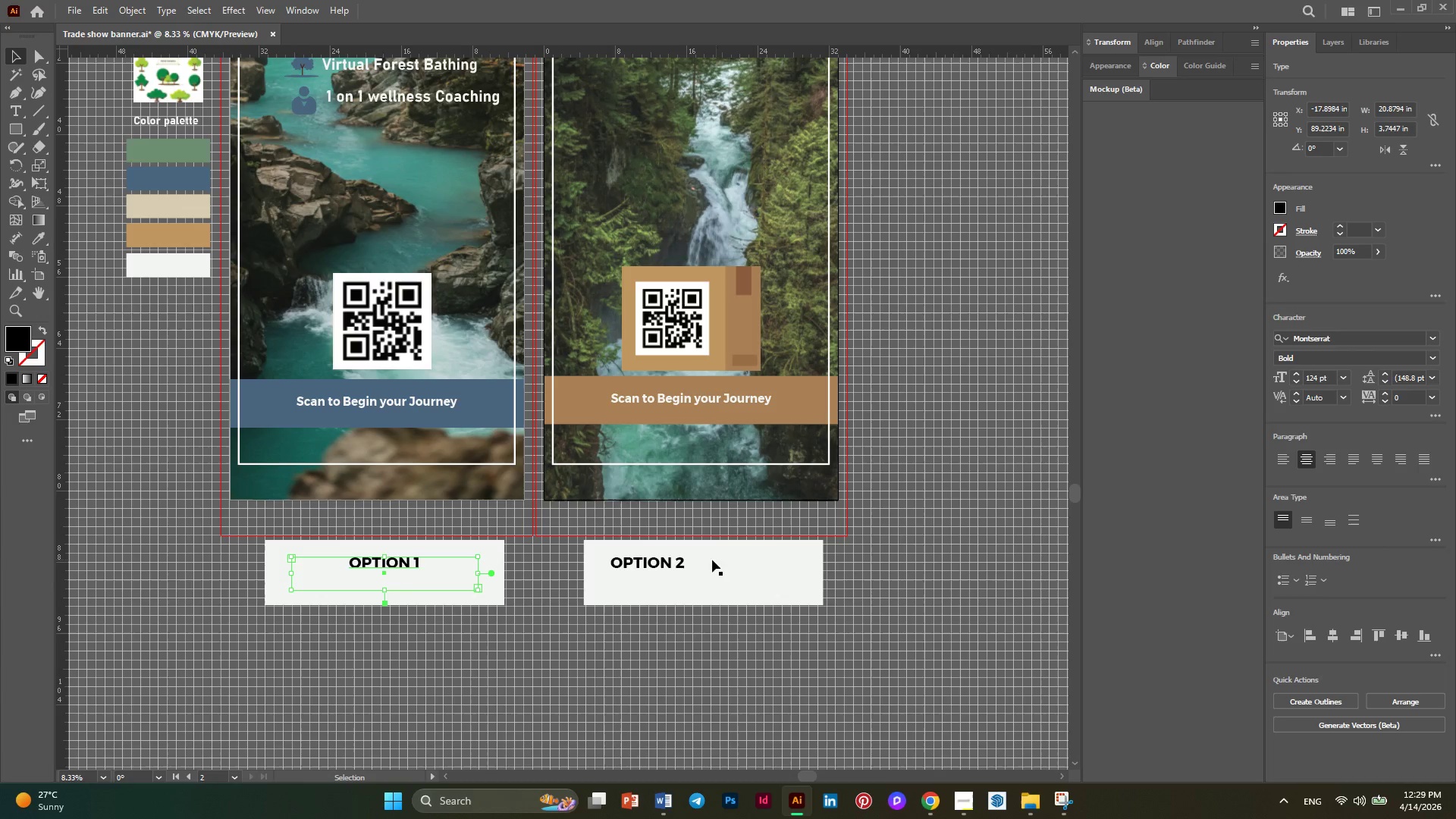 
left_click([670, 563])
 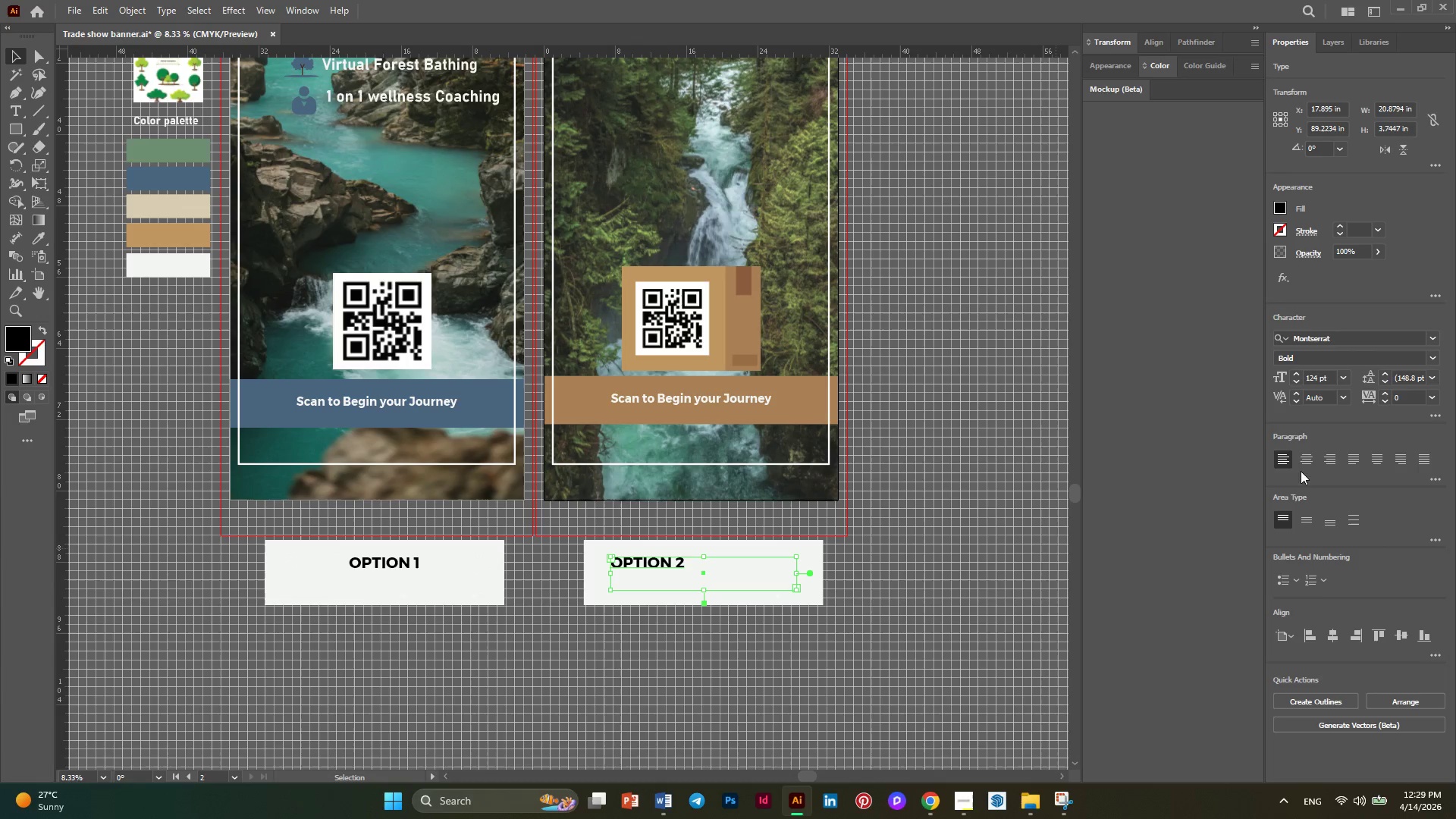 
left_click([1312, 465])
 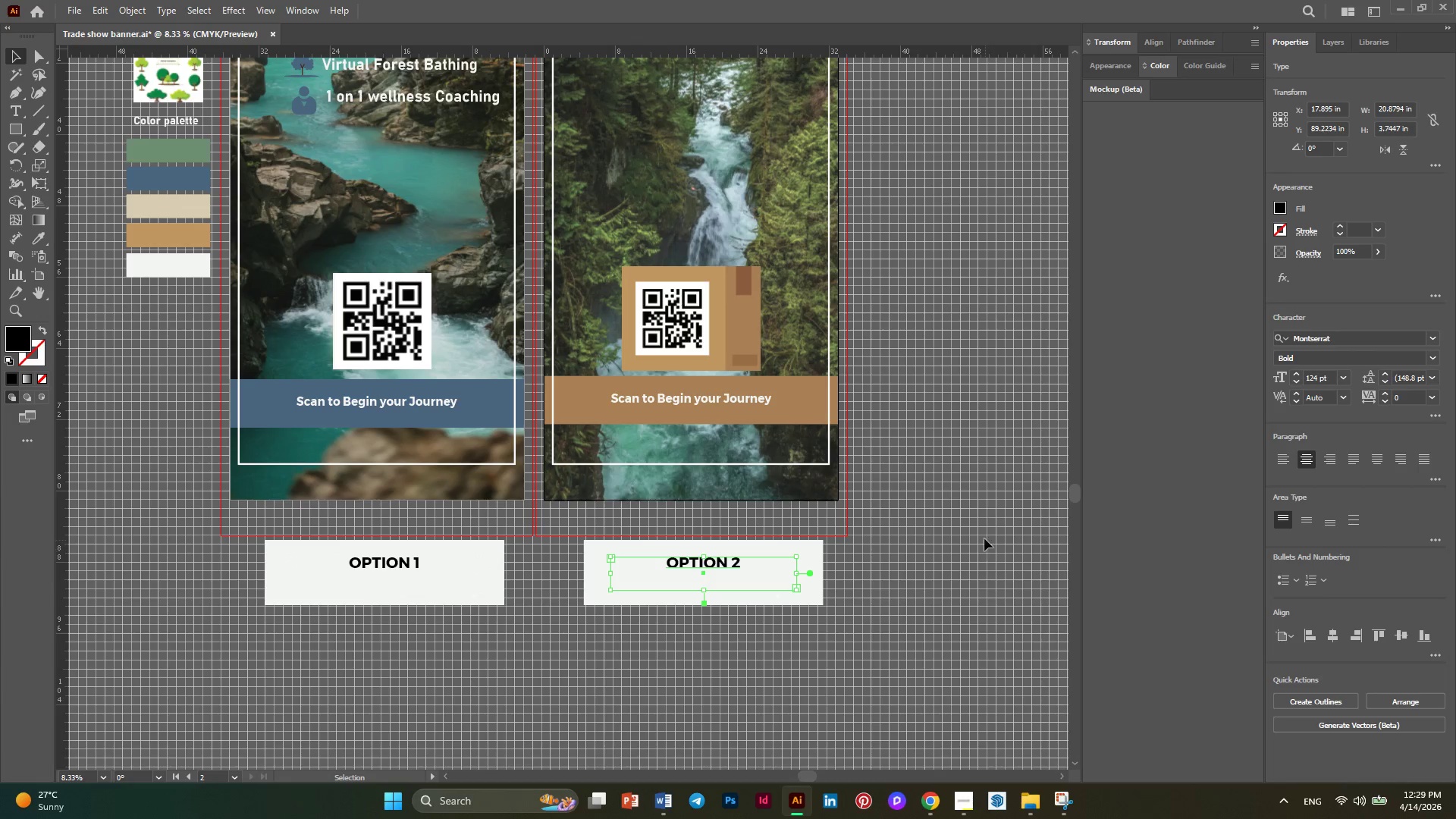 
left_click([975, 530])
 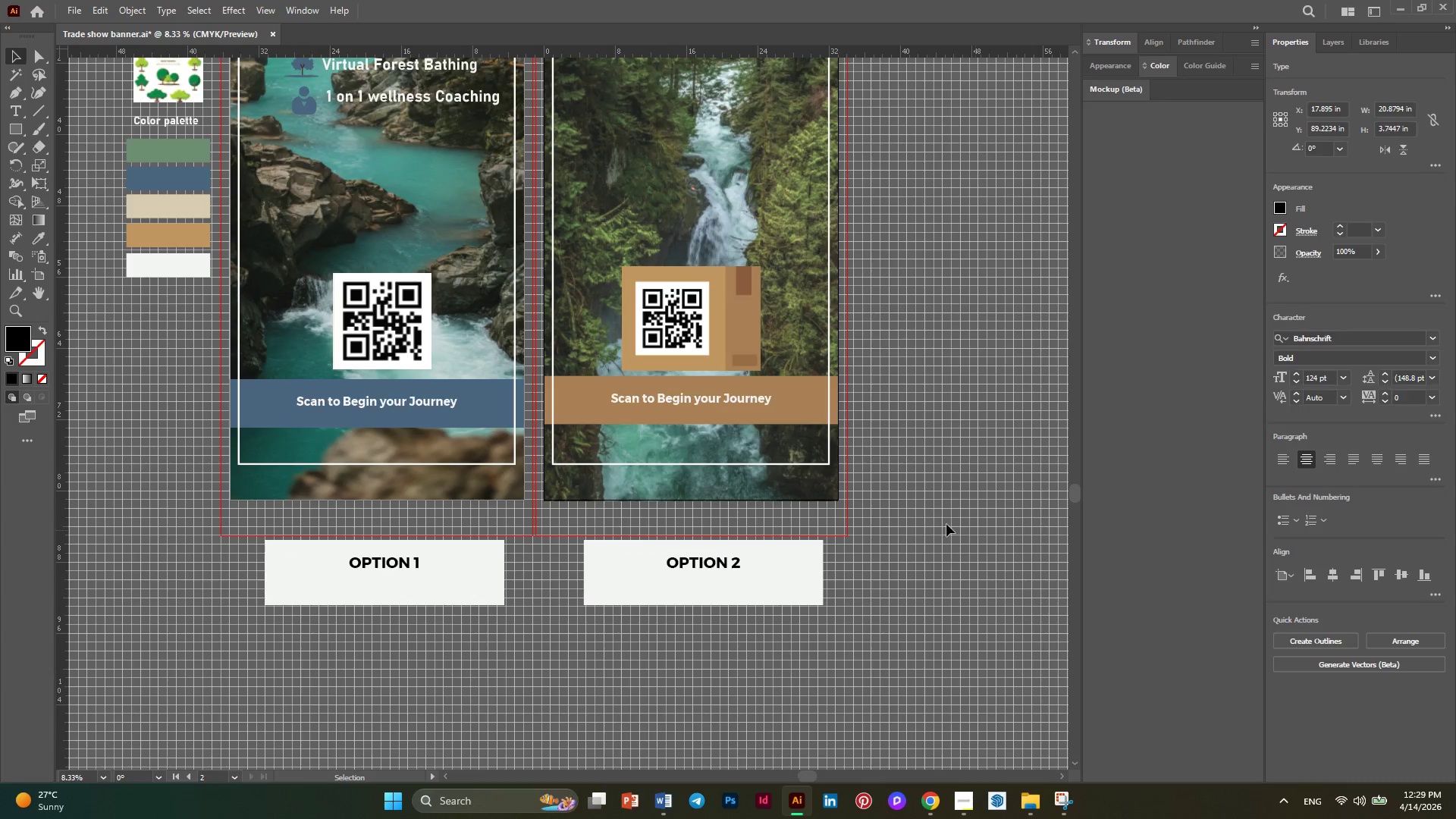 
scroll: coordinate [946, 524], scroll_direction: down, amount: 3.0
 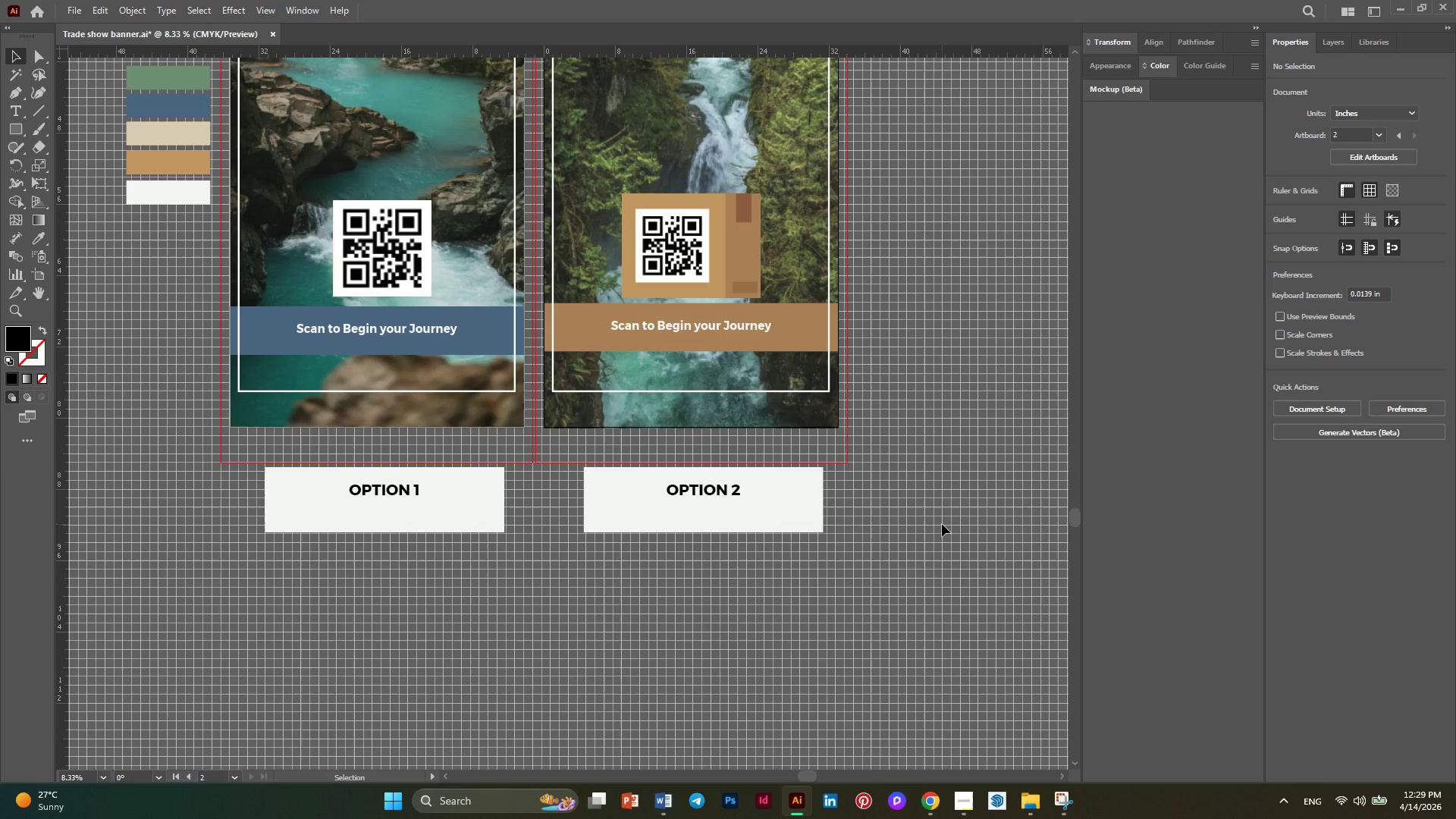 
left_click([802, 526])
 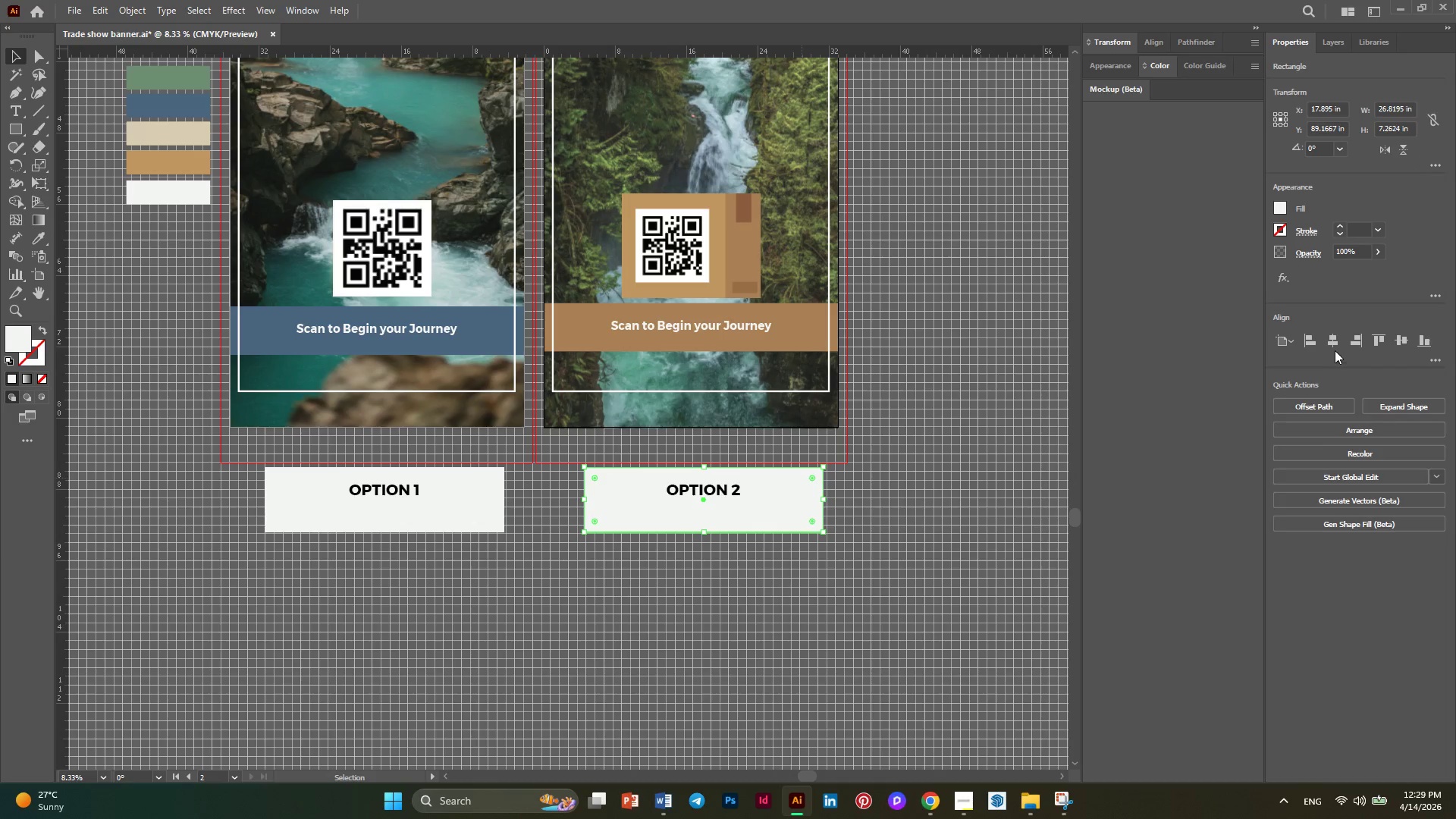 
left_click([1334, 344])
 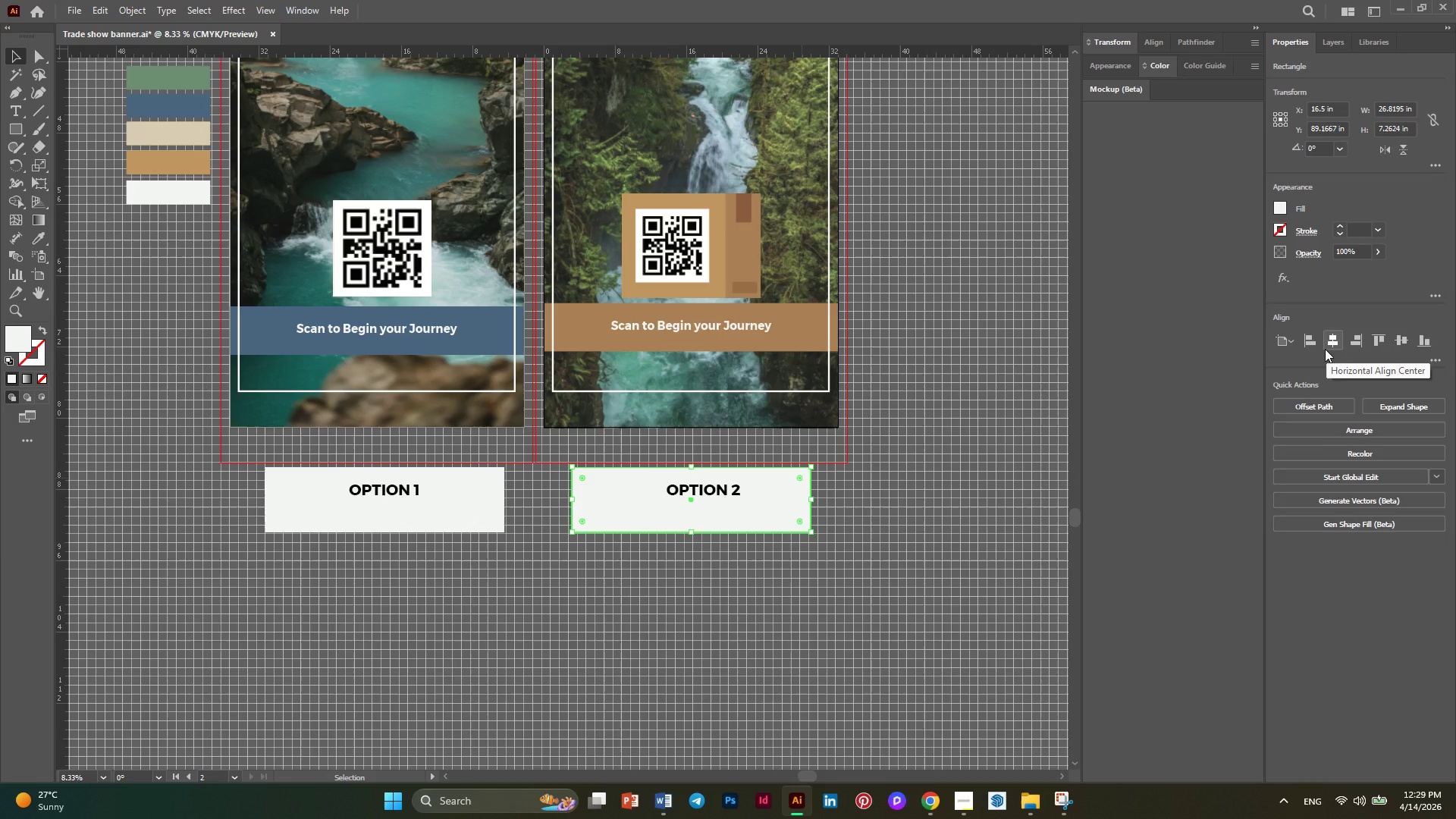 
key(Control+Z)
 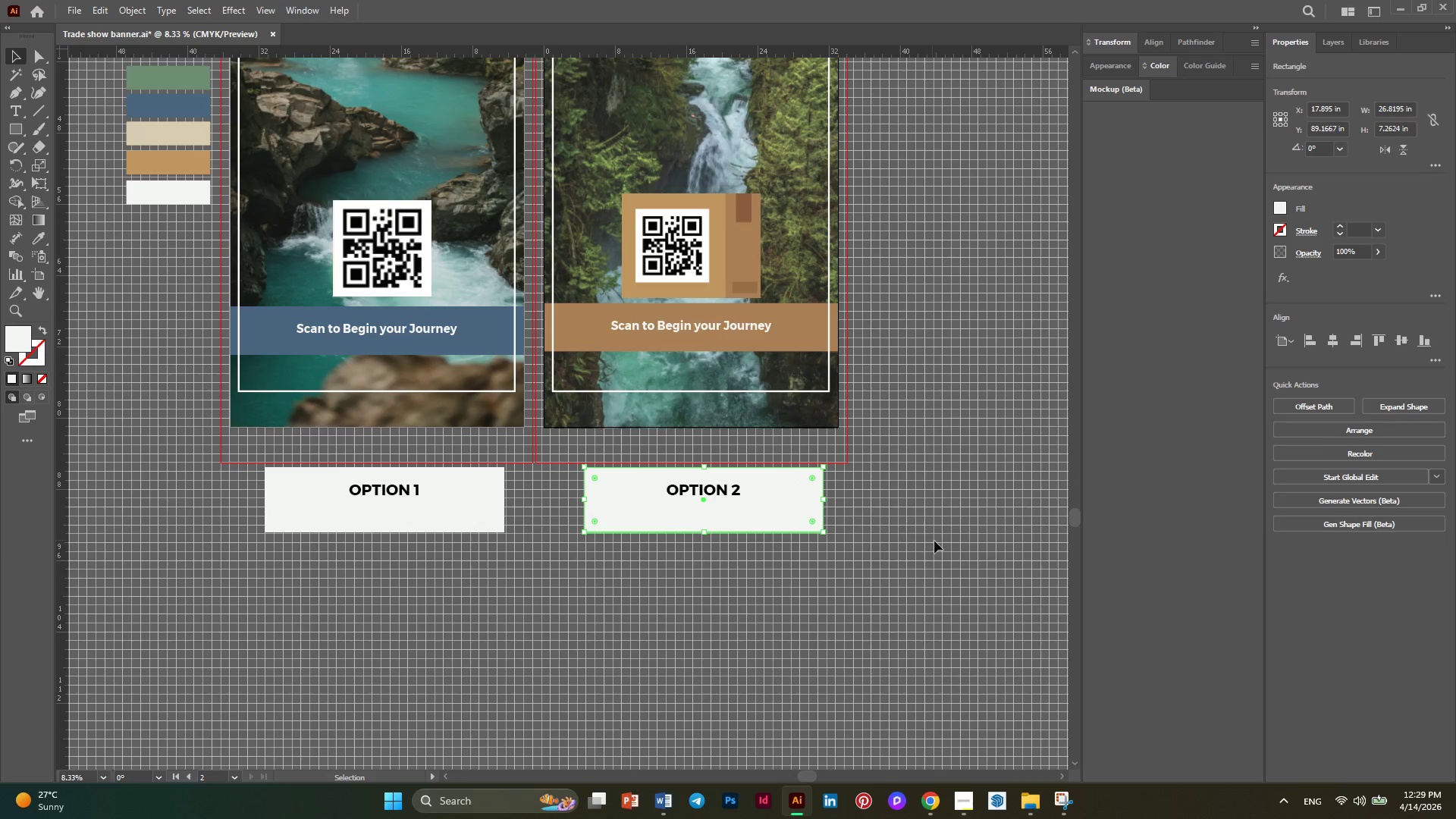 
left_click([969, 535])
 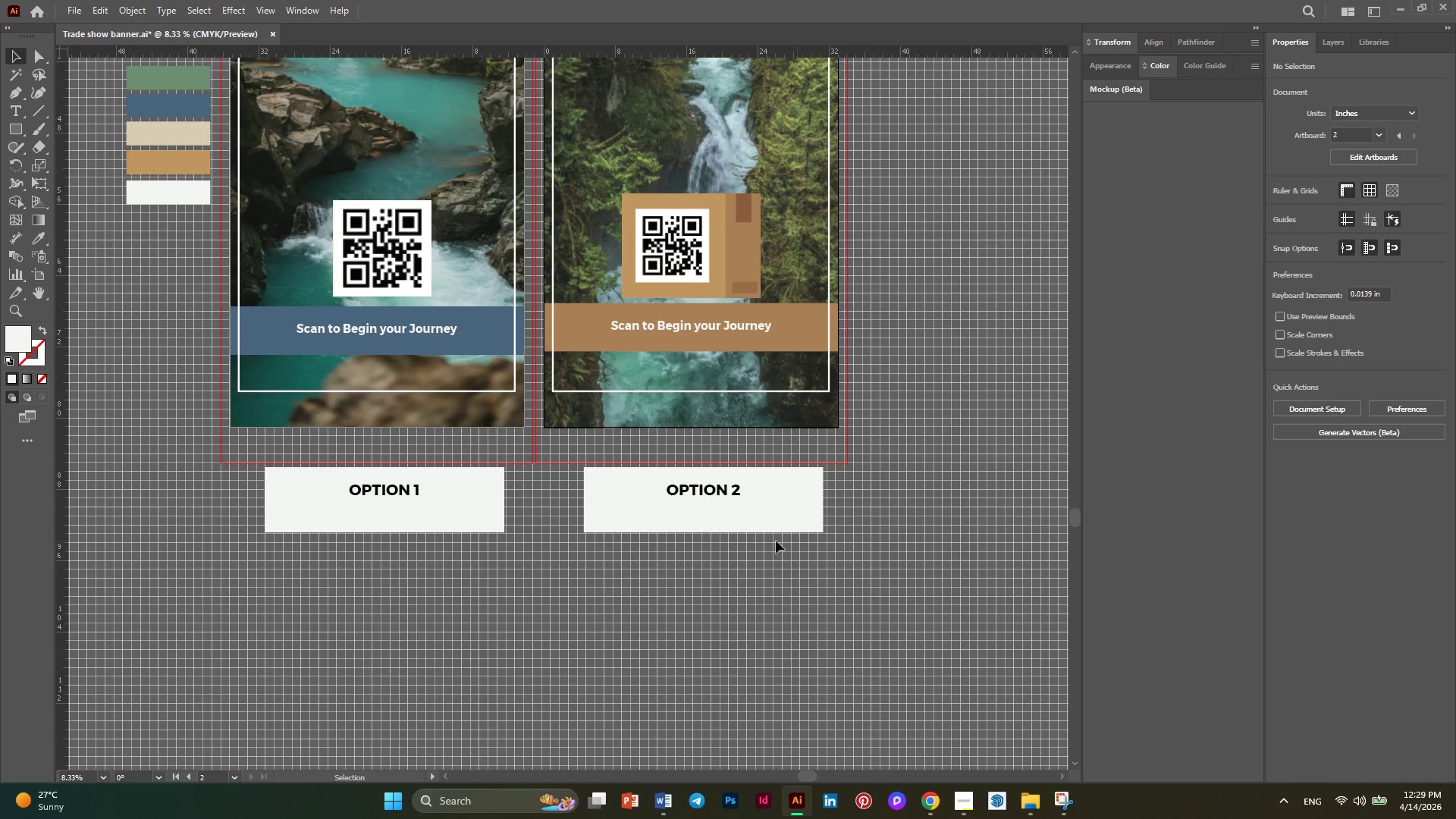 
key(Alt+AltLeft)
 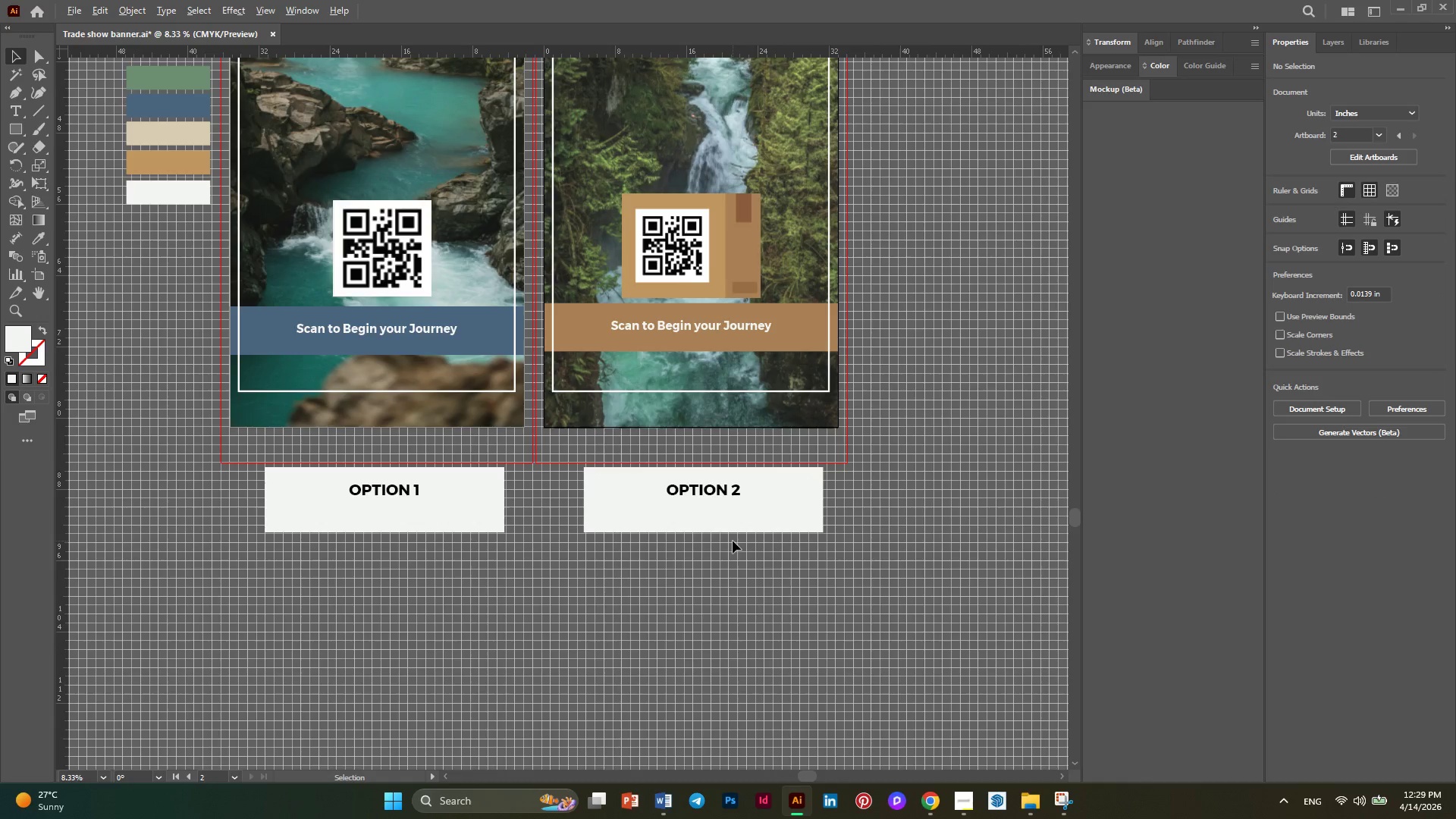 
hold_key(key=AltLeft, duration=0.33)
scroll: coordinate [827, 575], scroll_direction: up, amount: 2.0
 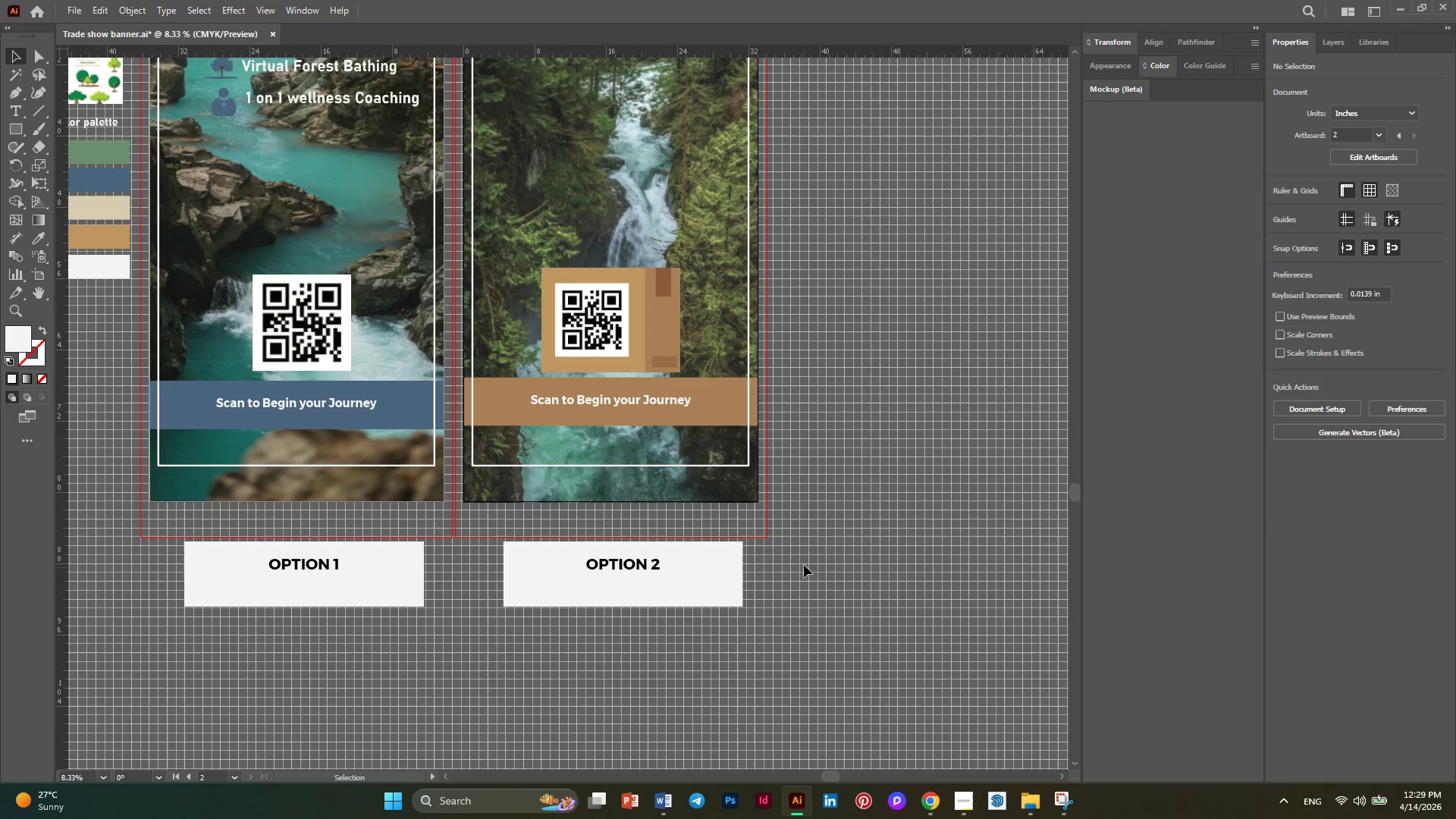 
key(Alt+AltLeft)
 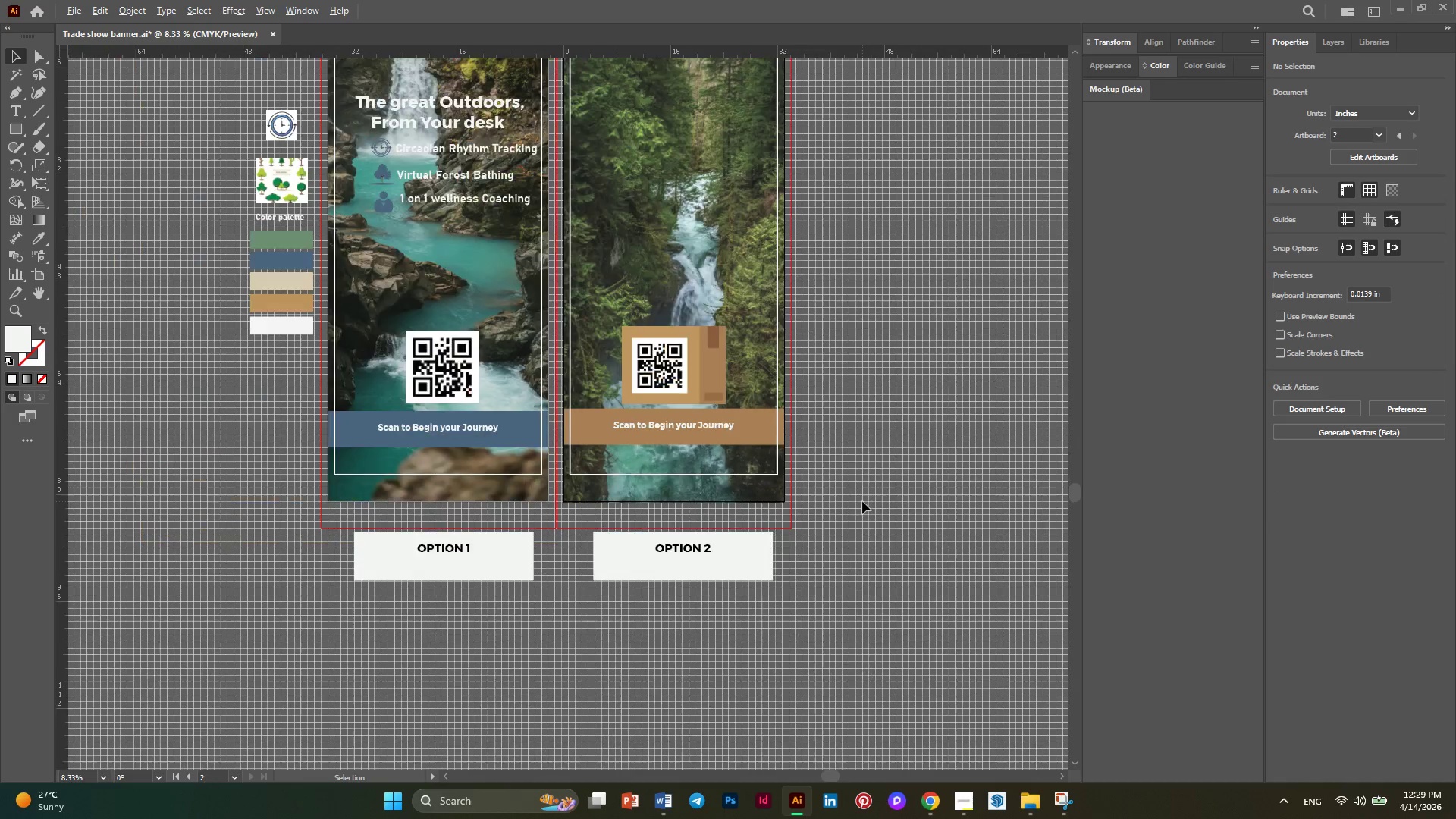 
scroll: coordinate [862, 501], scroll_direction: none, amount: 0.0
 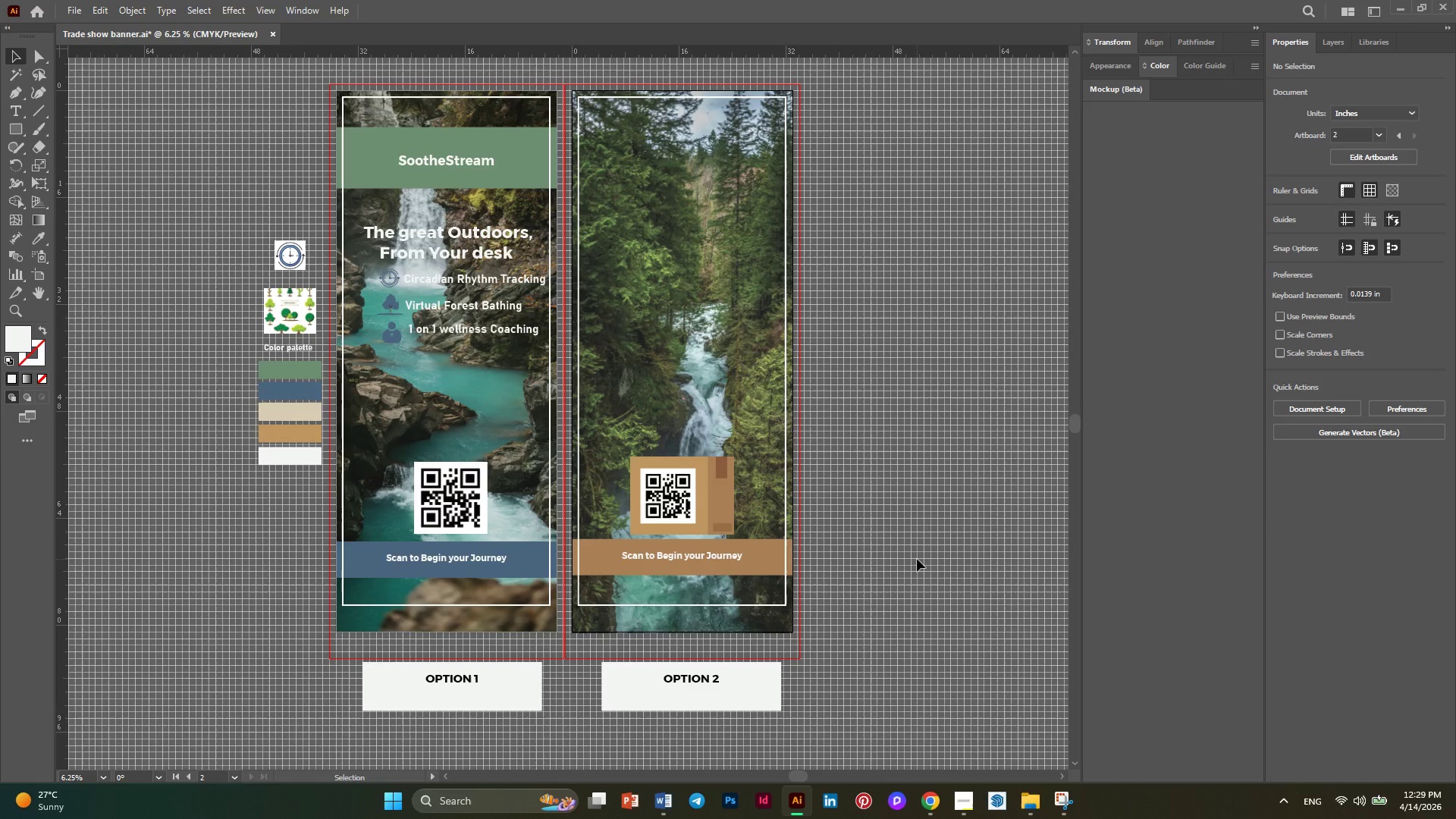 
wait(8.64)
 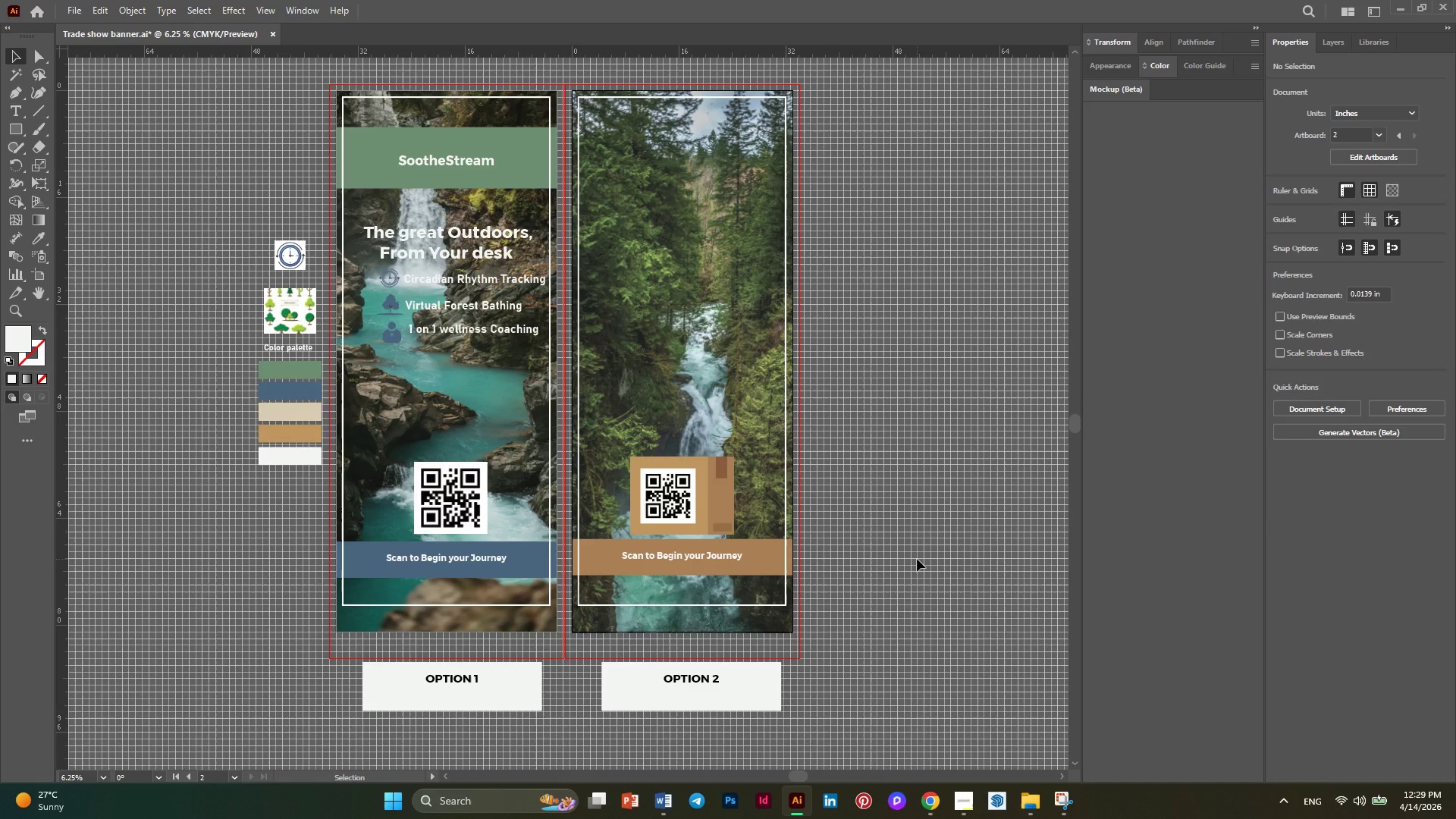 
left_click([463, 510])
 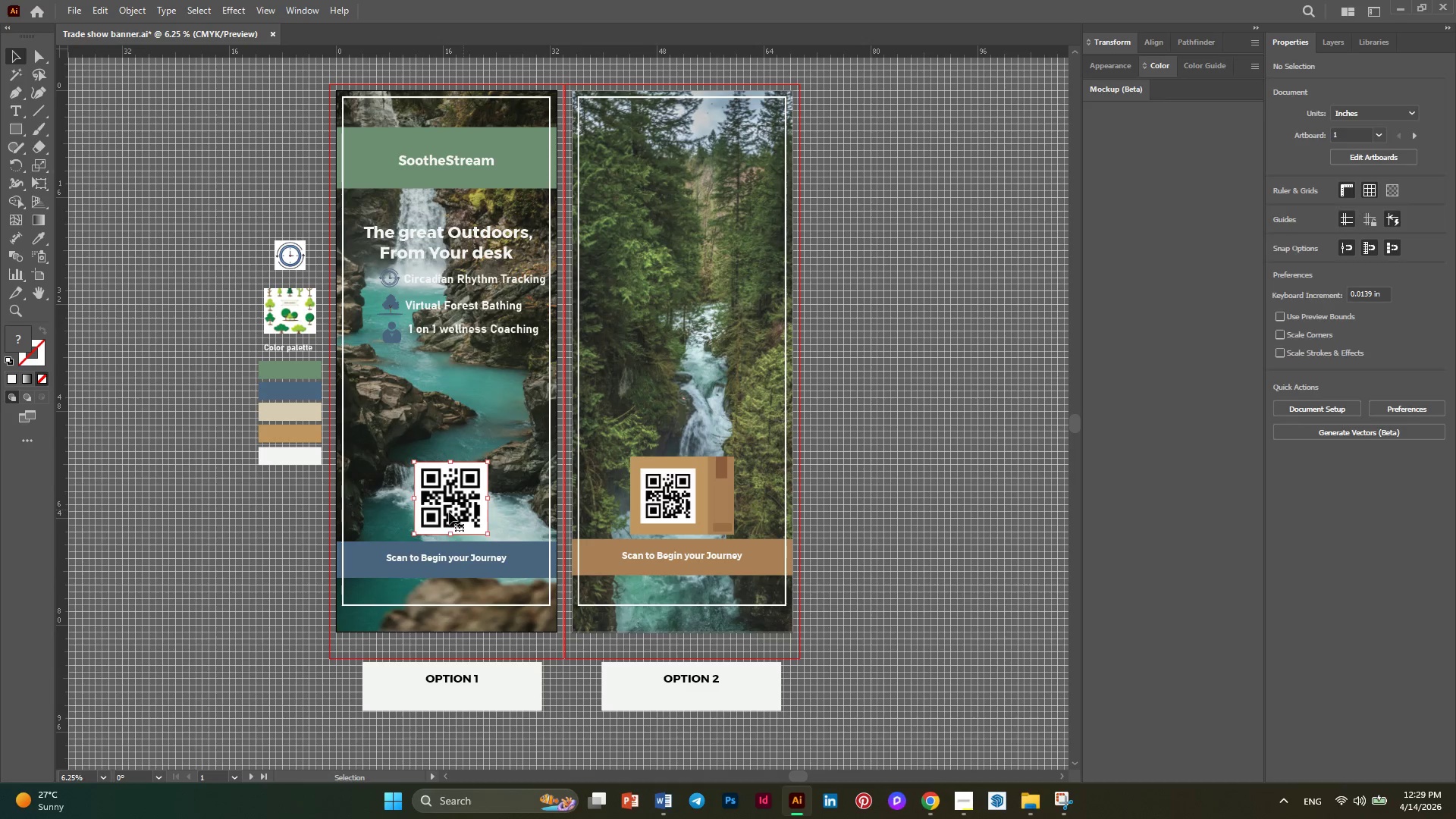 
hold_key(key=AltLeft, duration=0.55)
scroll: coordinate [449, 512], scroll_direction: up, amount: 1.0
 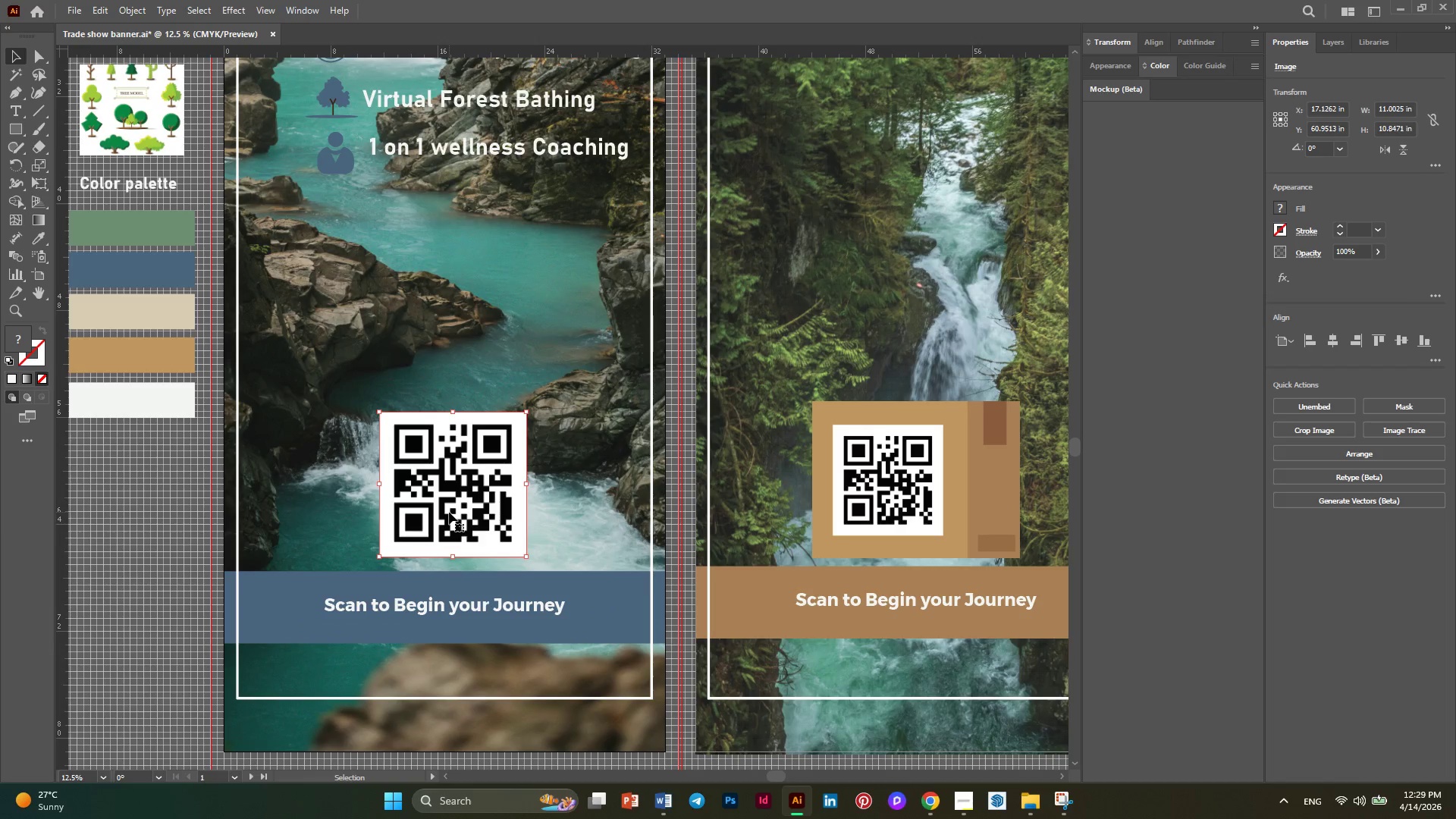 
hold_key(key=ShiftLeft, duration=1.89)
left_click_drag(start_coordinate=[530, 411], to_coordinate=[541, 397])
 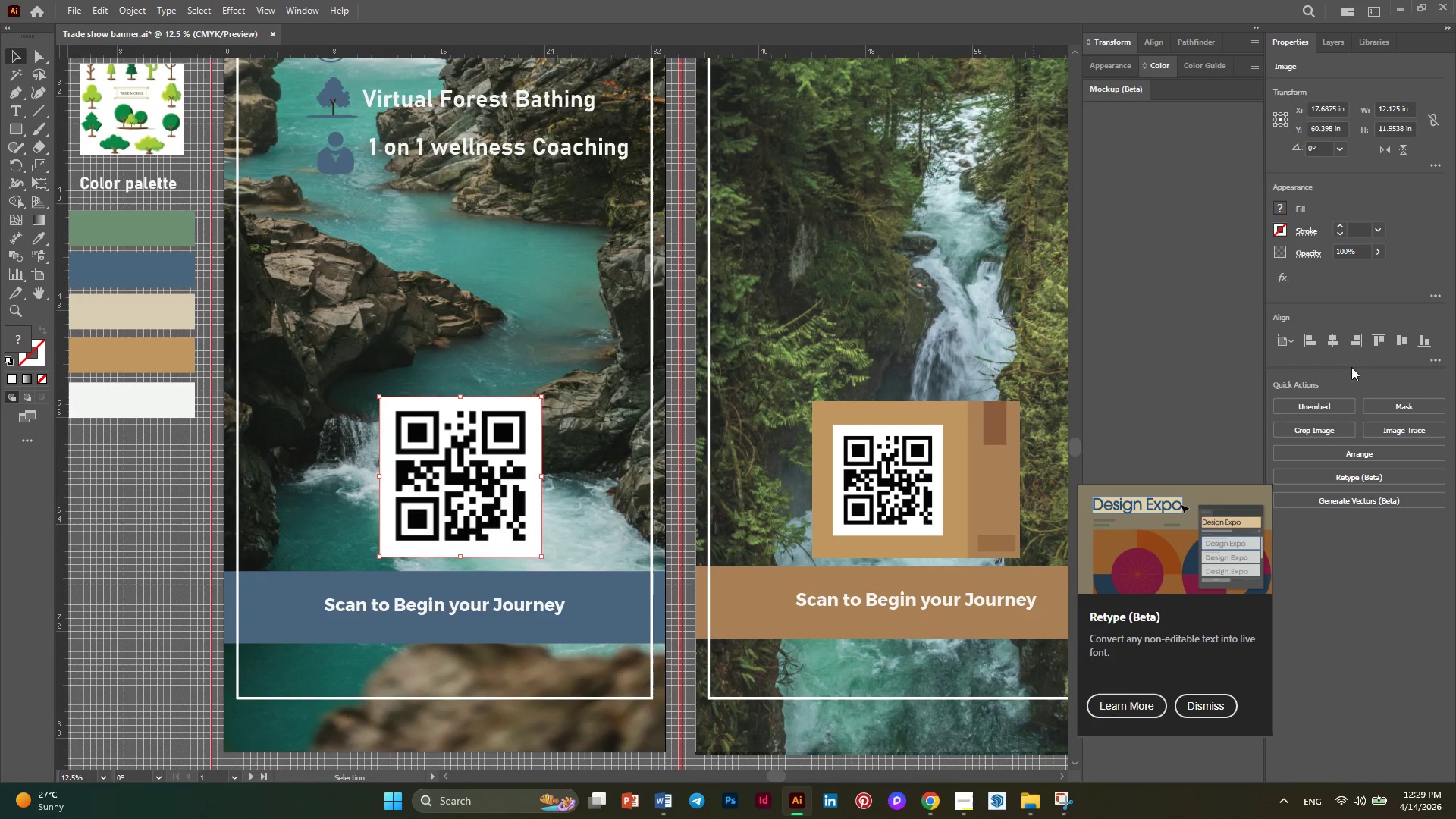 
left_click([1333, 346])
 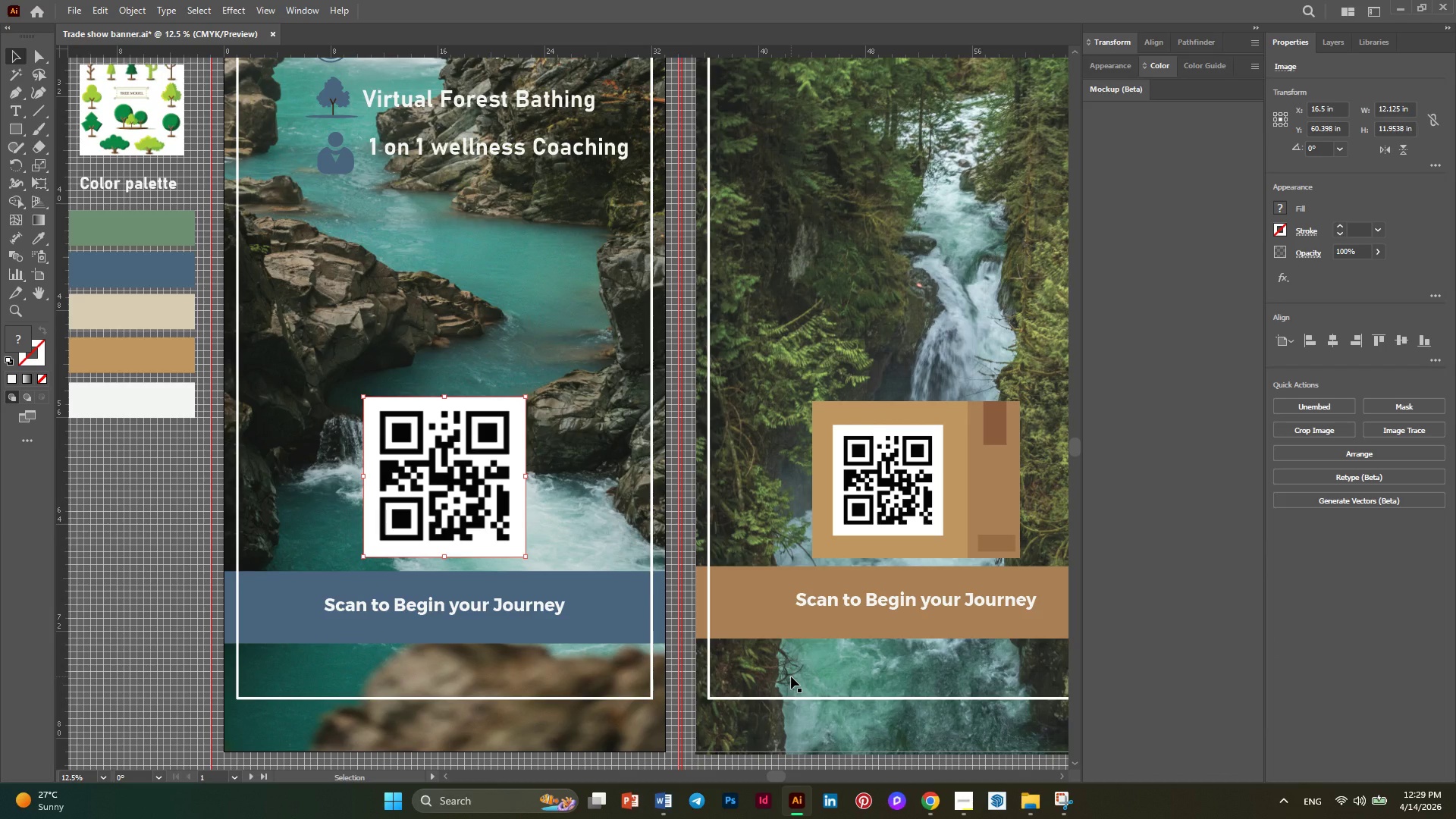 
left_click([791, 676])
 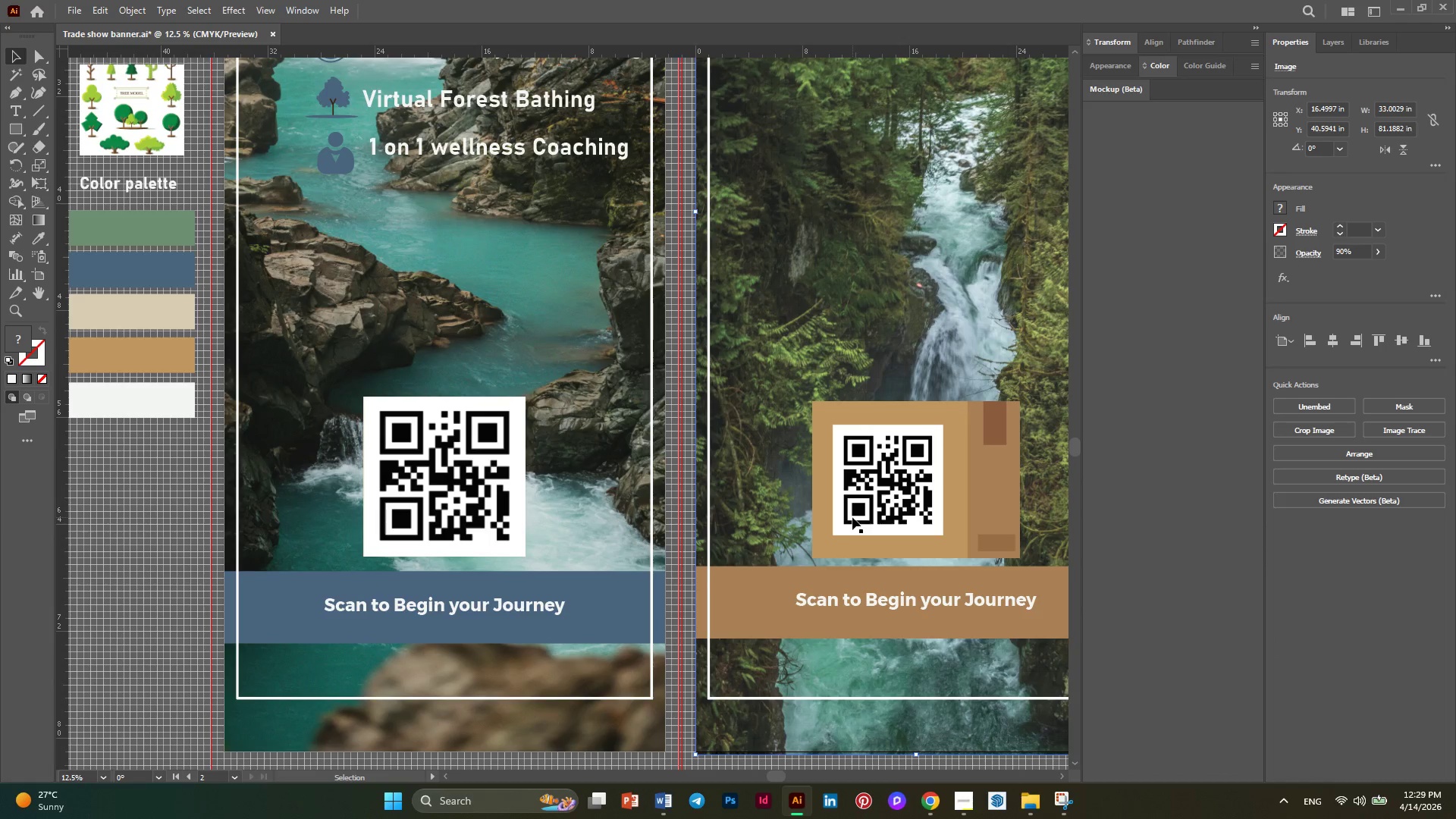 
hold_key(key=AltLeft, duration=0.34)
scroll: coordinate [501, 602], scroll_direction: none, amount: 0.0
 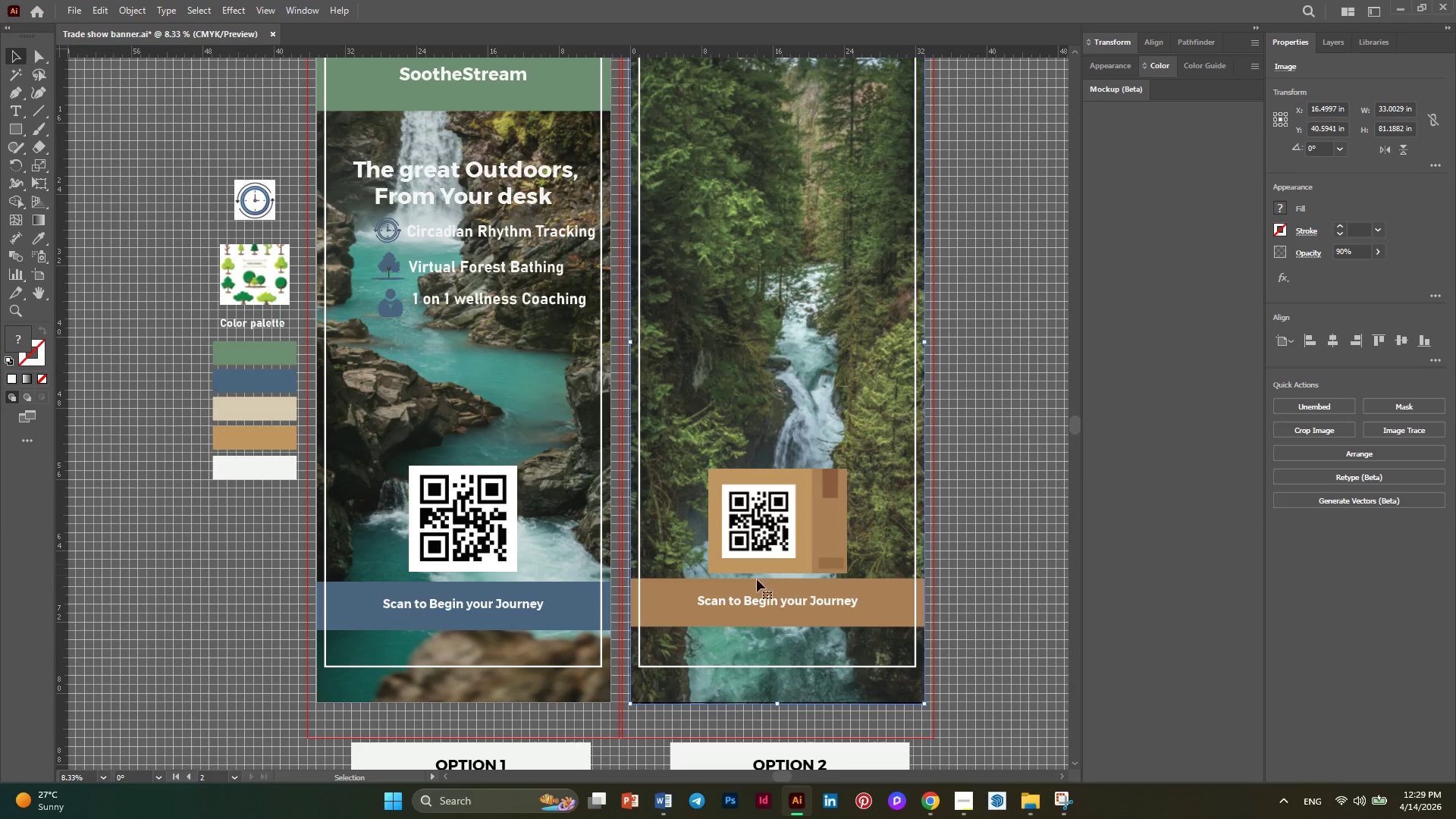 
key(Alt+AltLeft)
 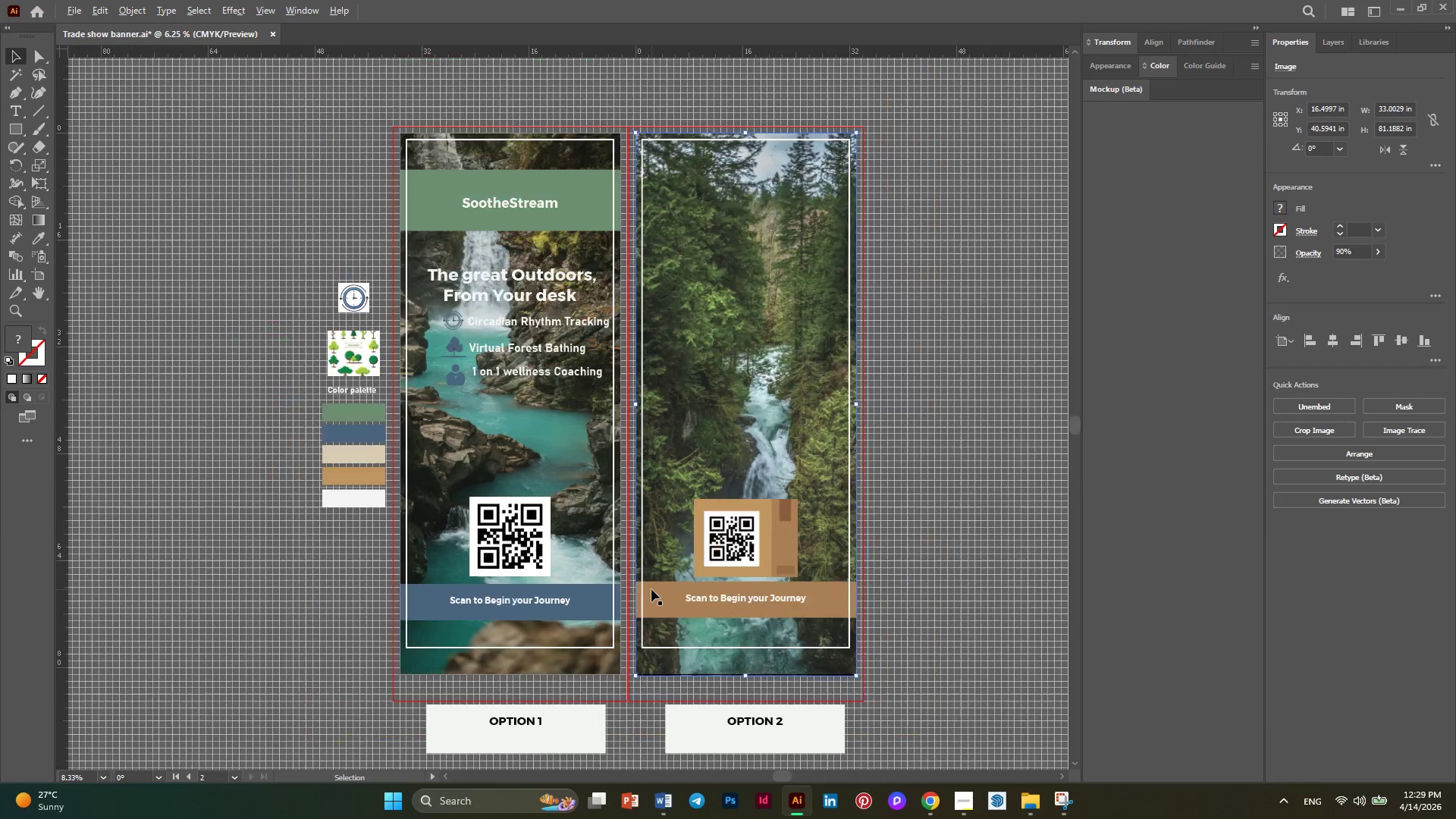 
scroll: coordinate [651, 589], scroll_direction: down, amount: 1.0
 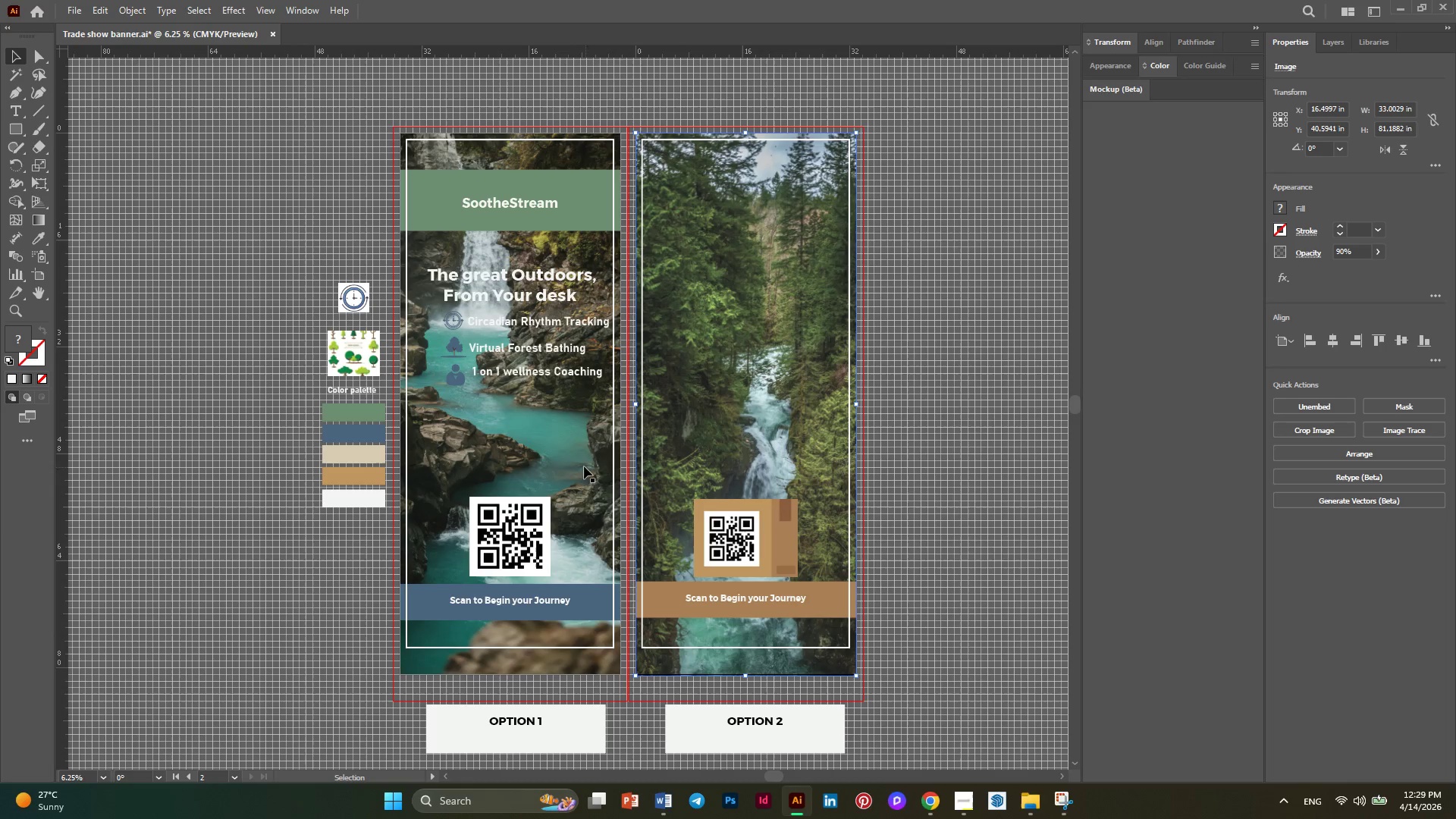 
hold_key(key=AltLeft, duration=0.59)
scroll: coordinate [562, 410], scroll_direction: none, amount: 0.0
 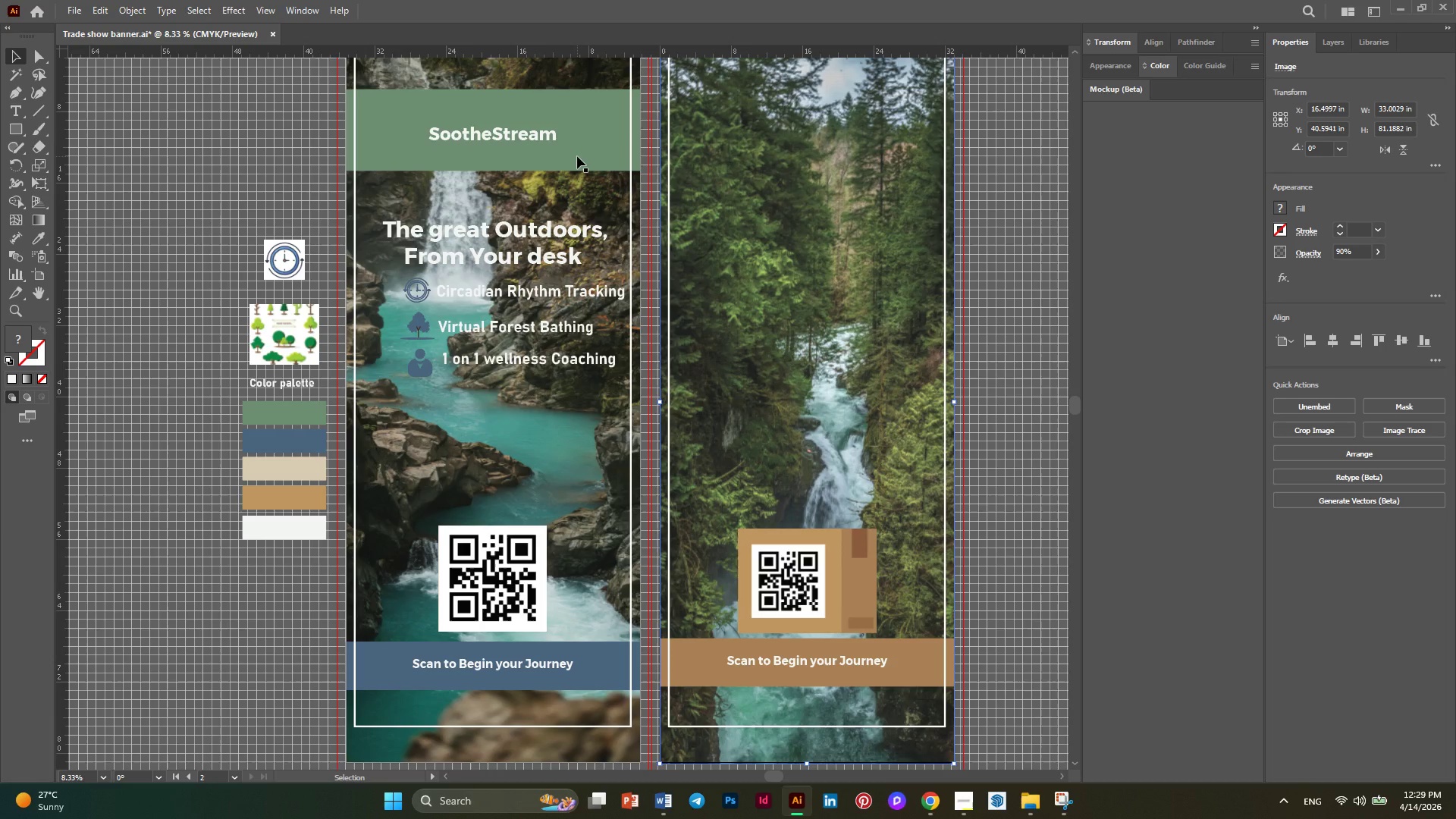 
left_click([292, 532])
 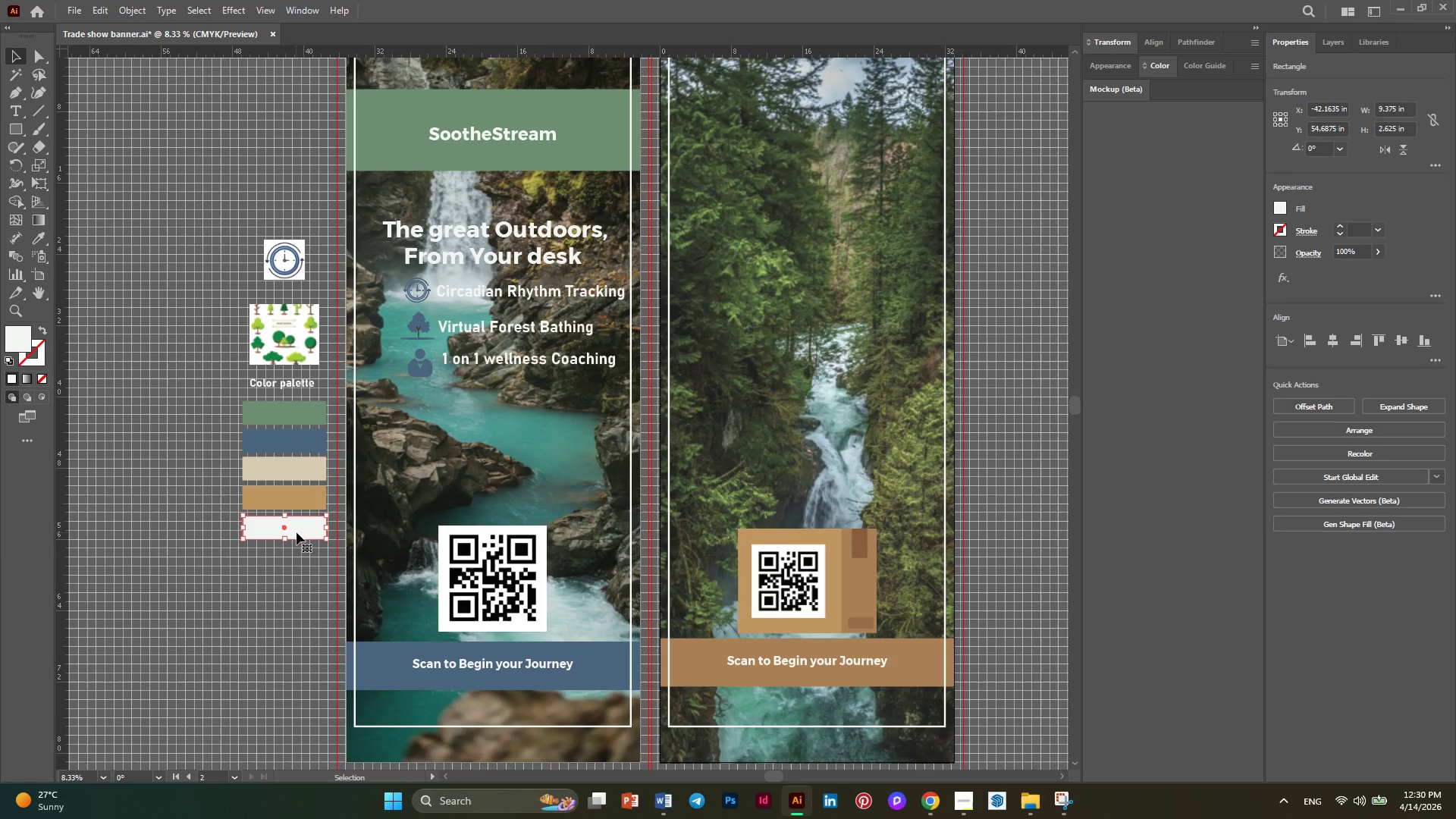 
hold_key(key=AltLeft, duration=4.86)
left_click_drag(start_coordinate=[297, 532], to_coordinate=[412, 297])
 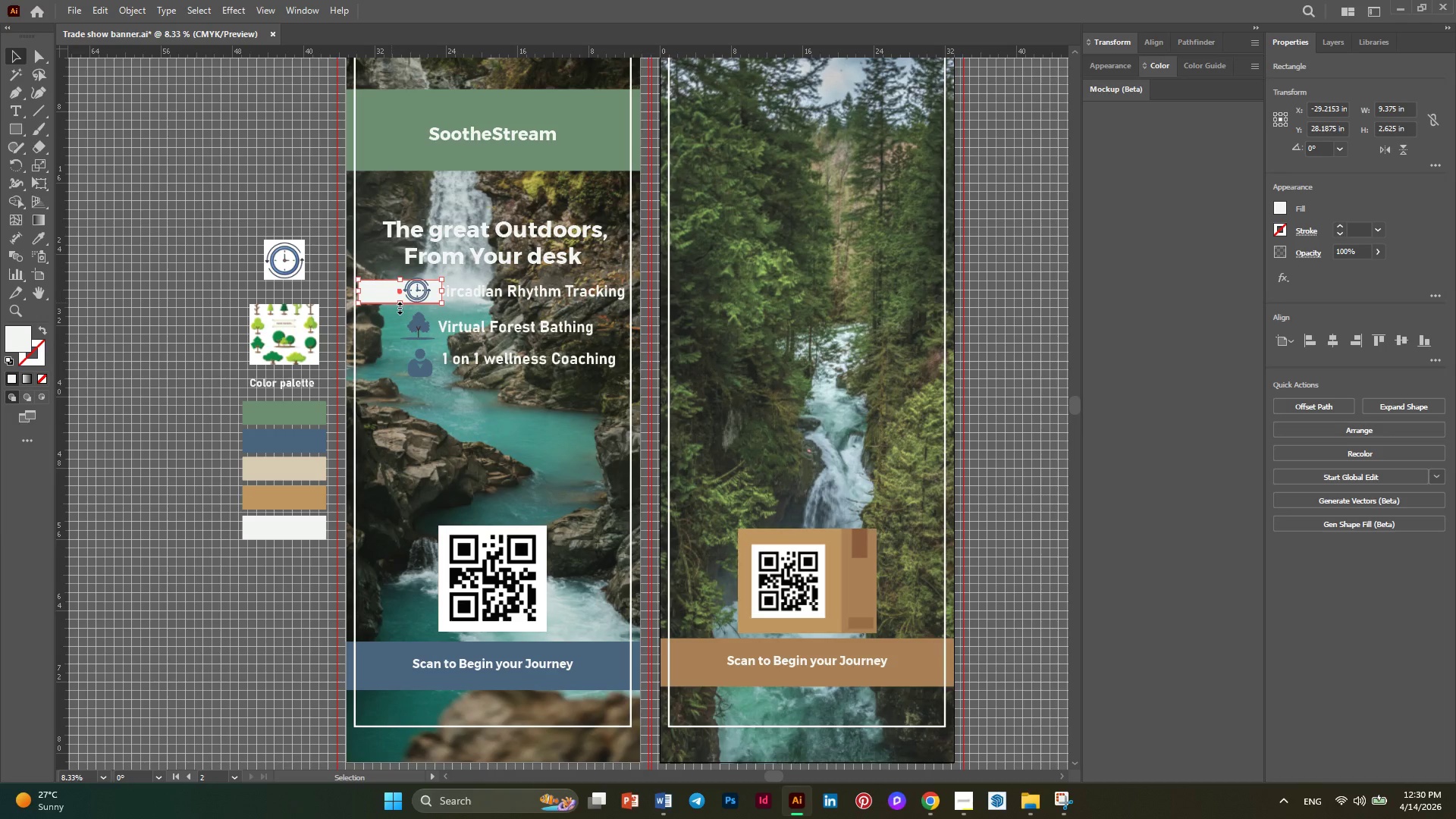 
left_click_drag(start_coordinate=[398, 306], to_coordinate=[406, 383])
 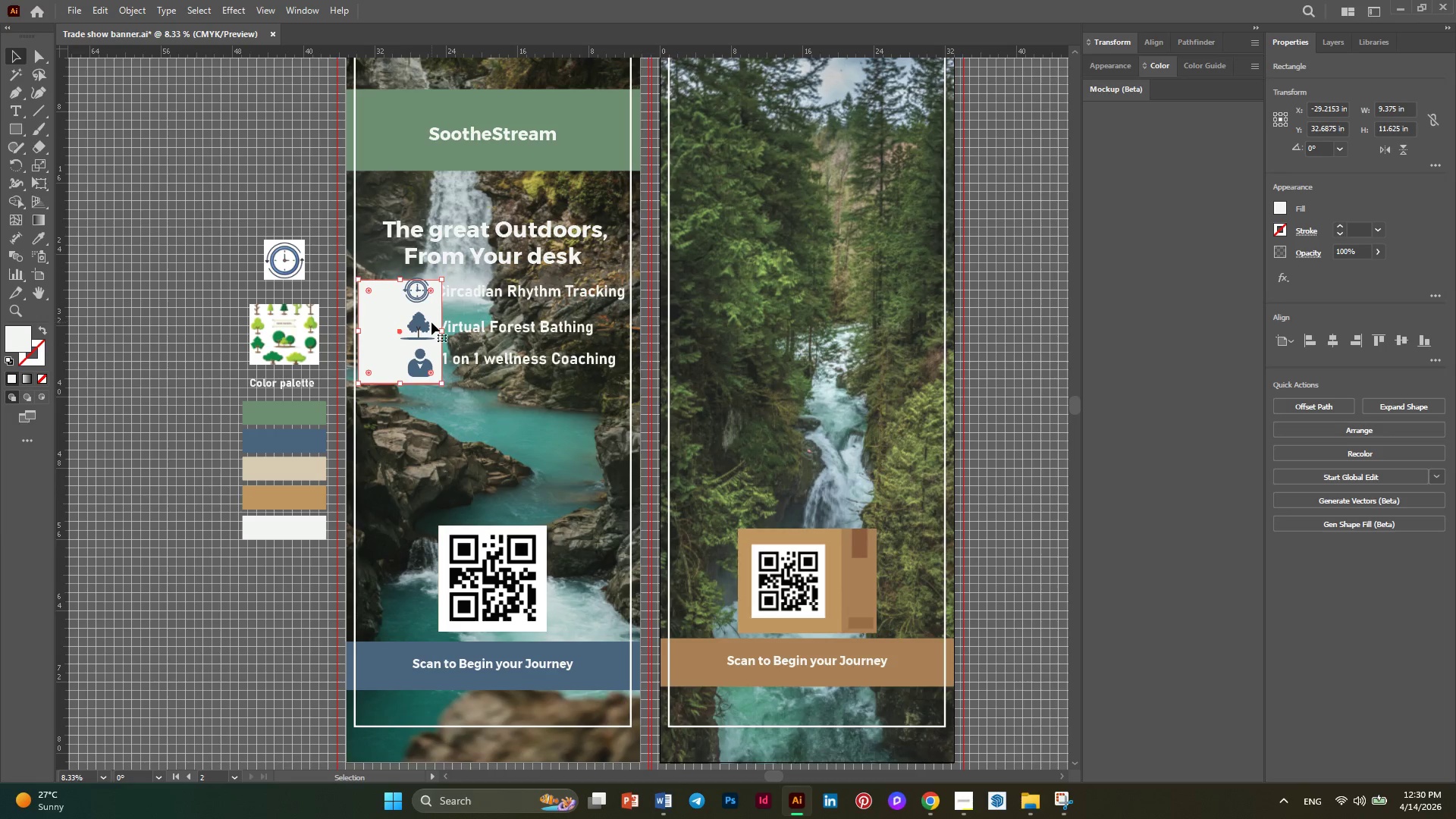 
hold_key(key=AltLeft, duration=0.47)
scroll: coordinate [431, 322], scroll_direction: up, amount: 1.0
 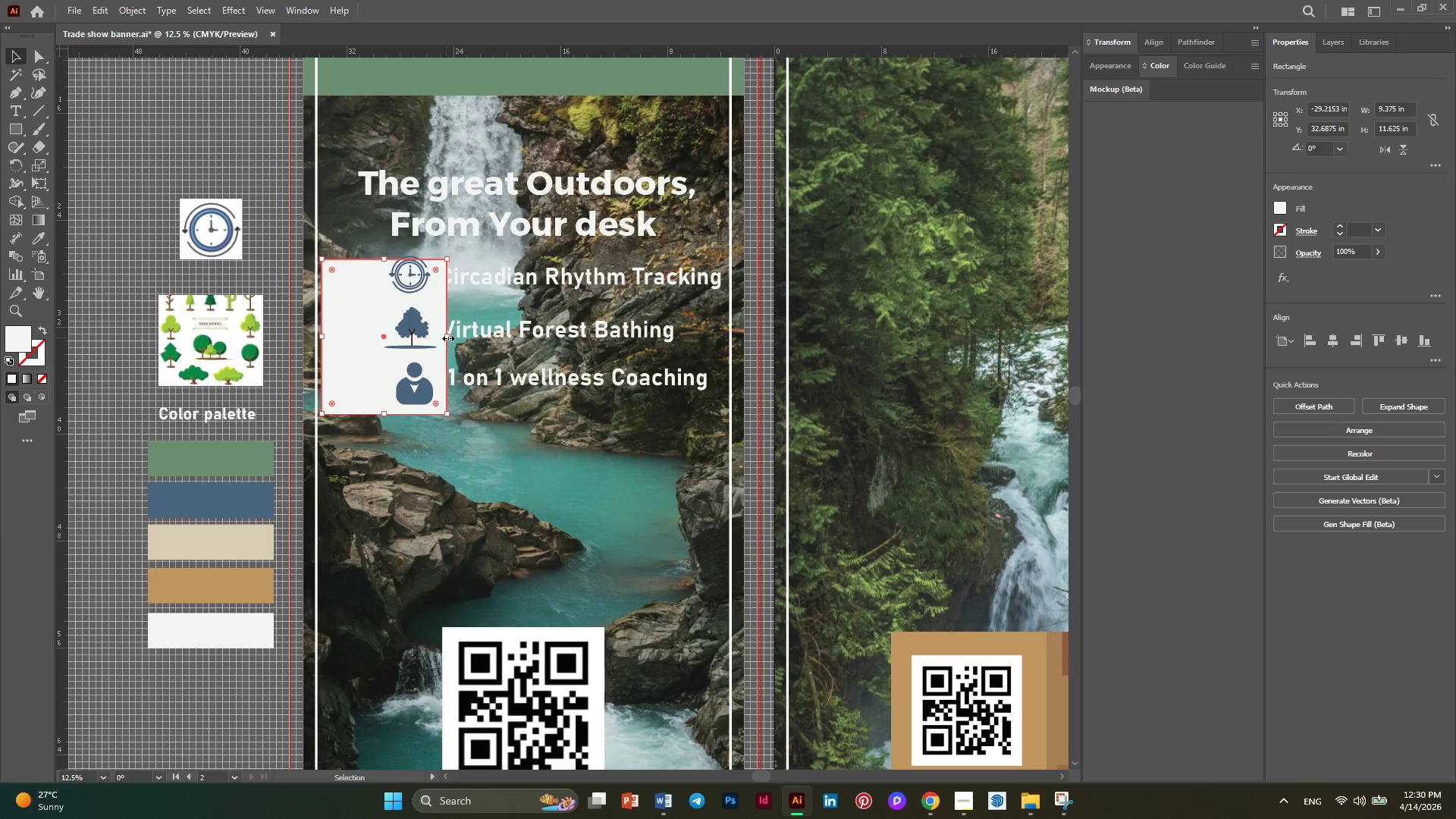 
left_click_drag(start_coordinate=[448, 335], to_coordinate=[437, 335])
 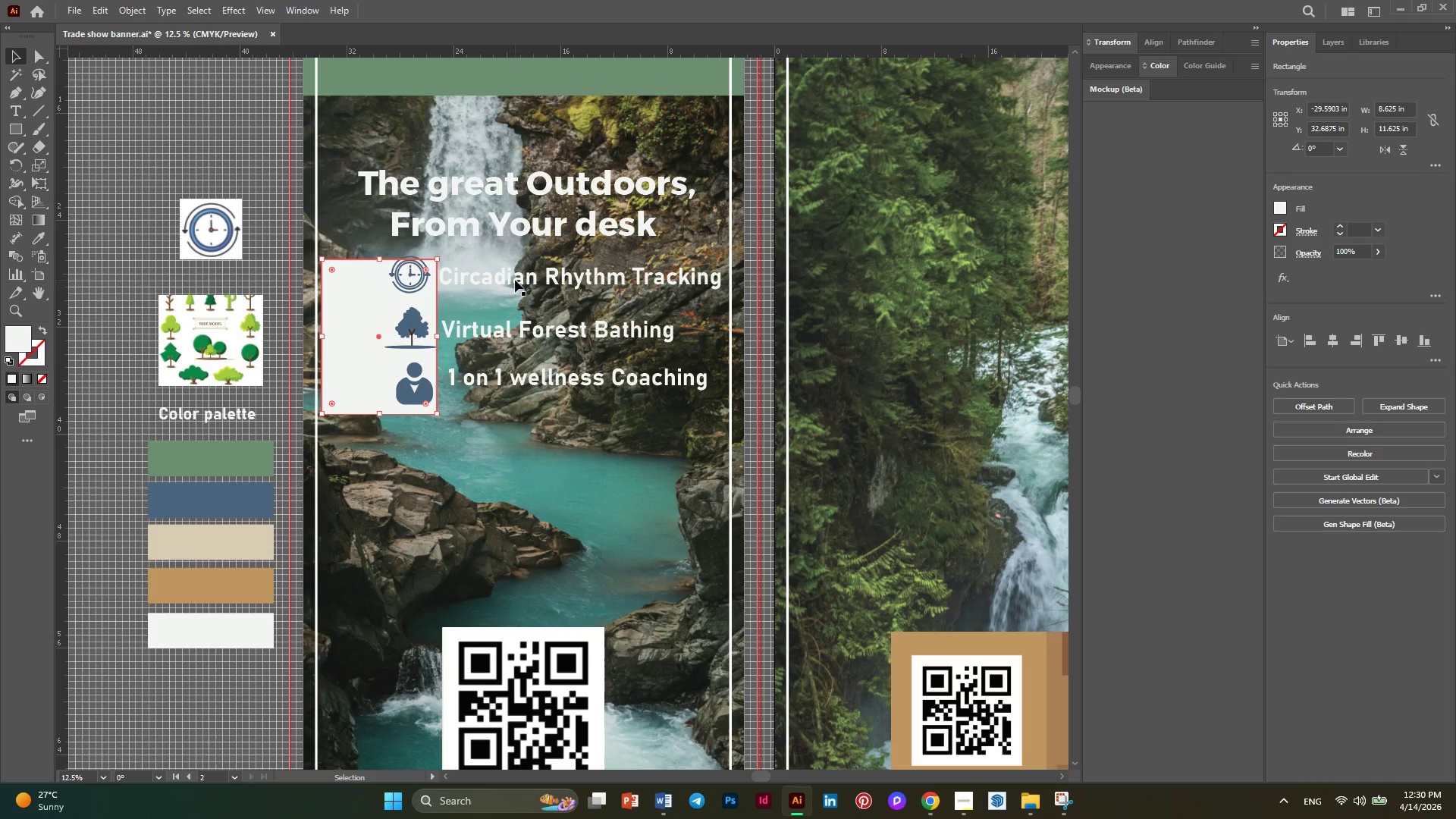 
left_click([515, 280])
 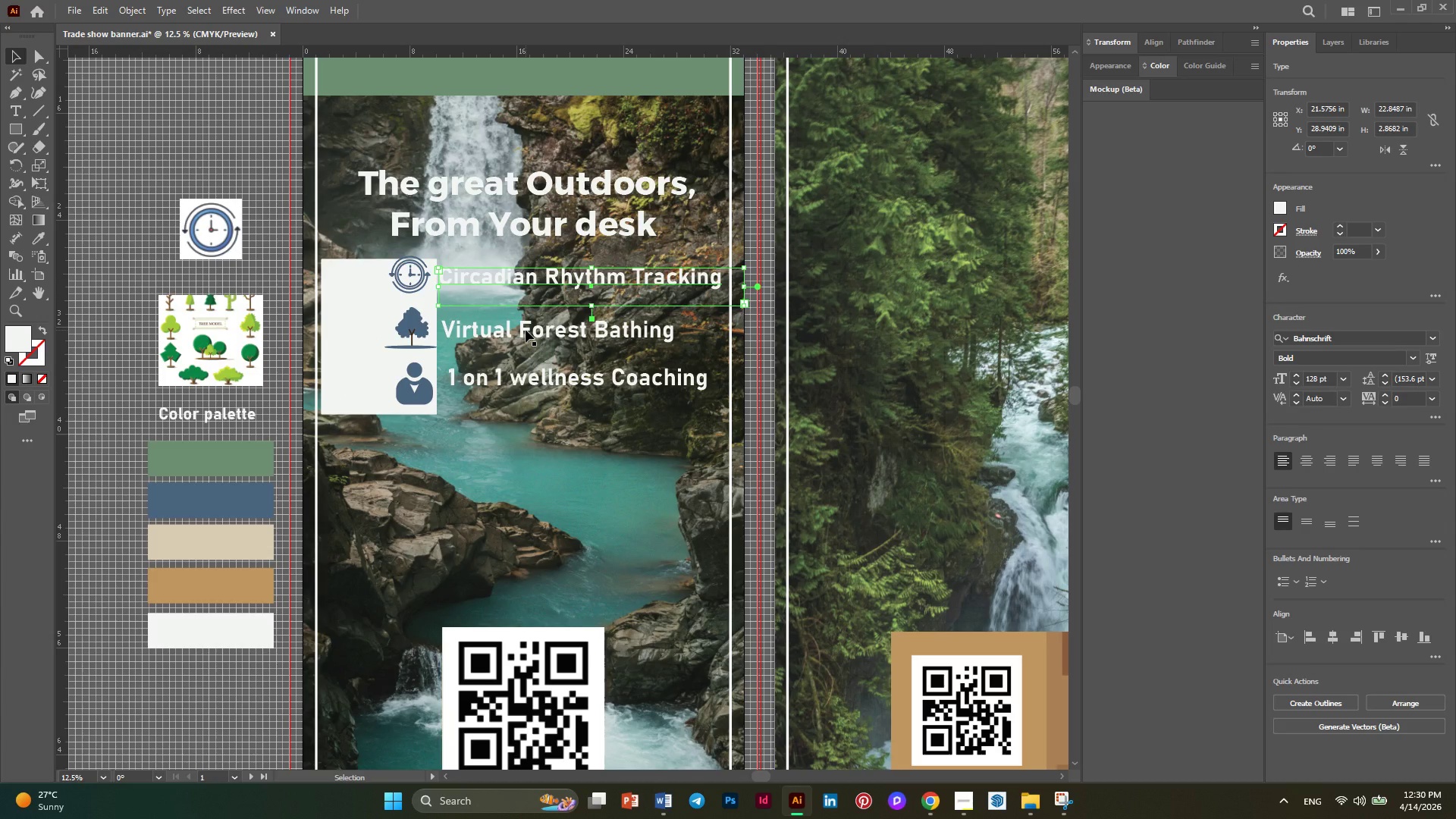 
hold_key(key=ShiftLeft, duration=1.27)
left_click([526, 330])
 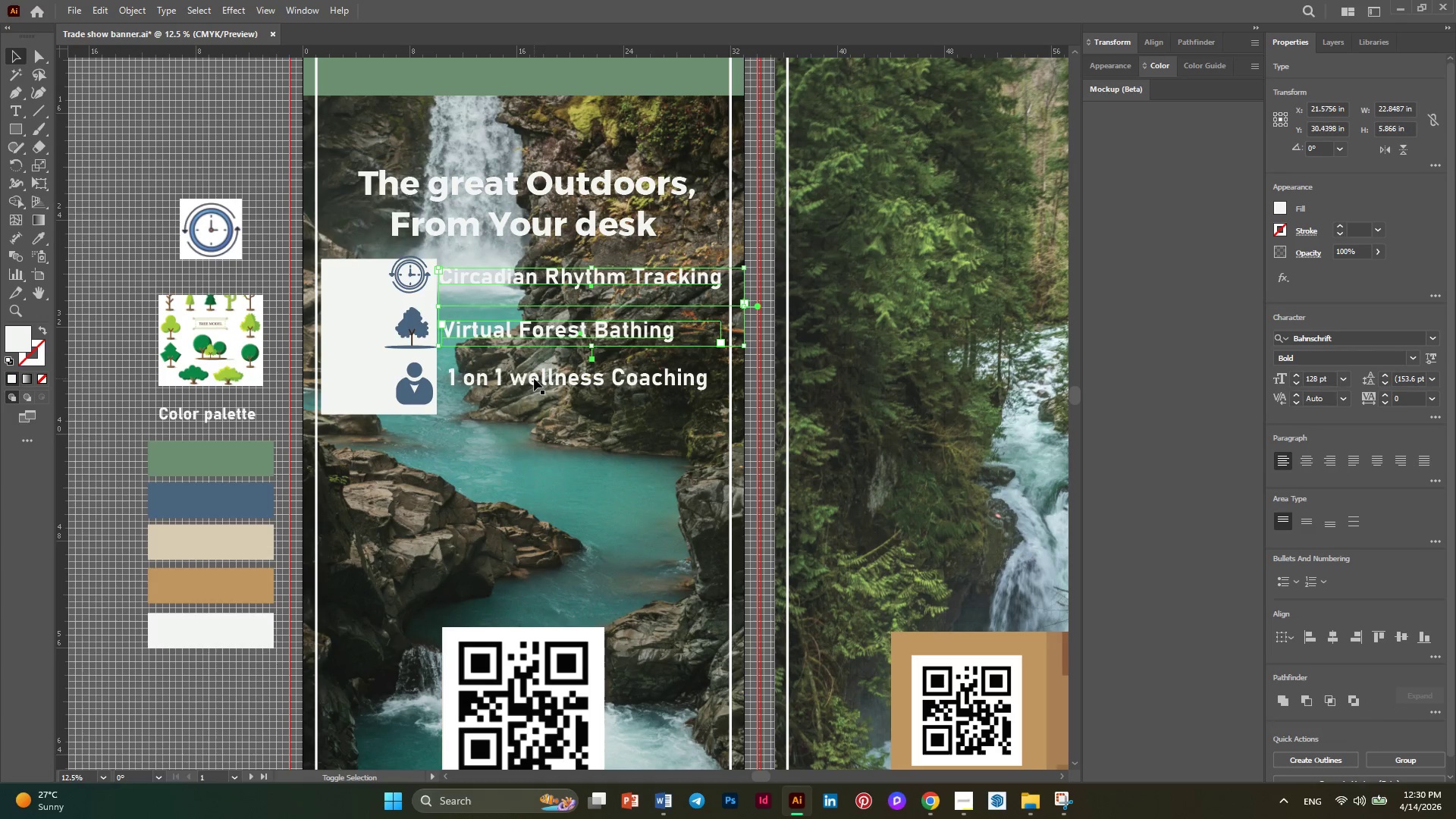 
left_click([534, 378])
 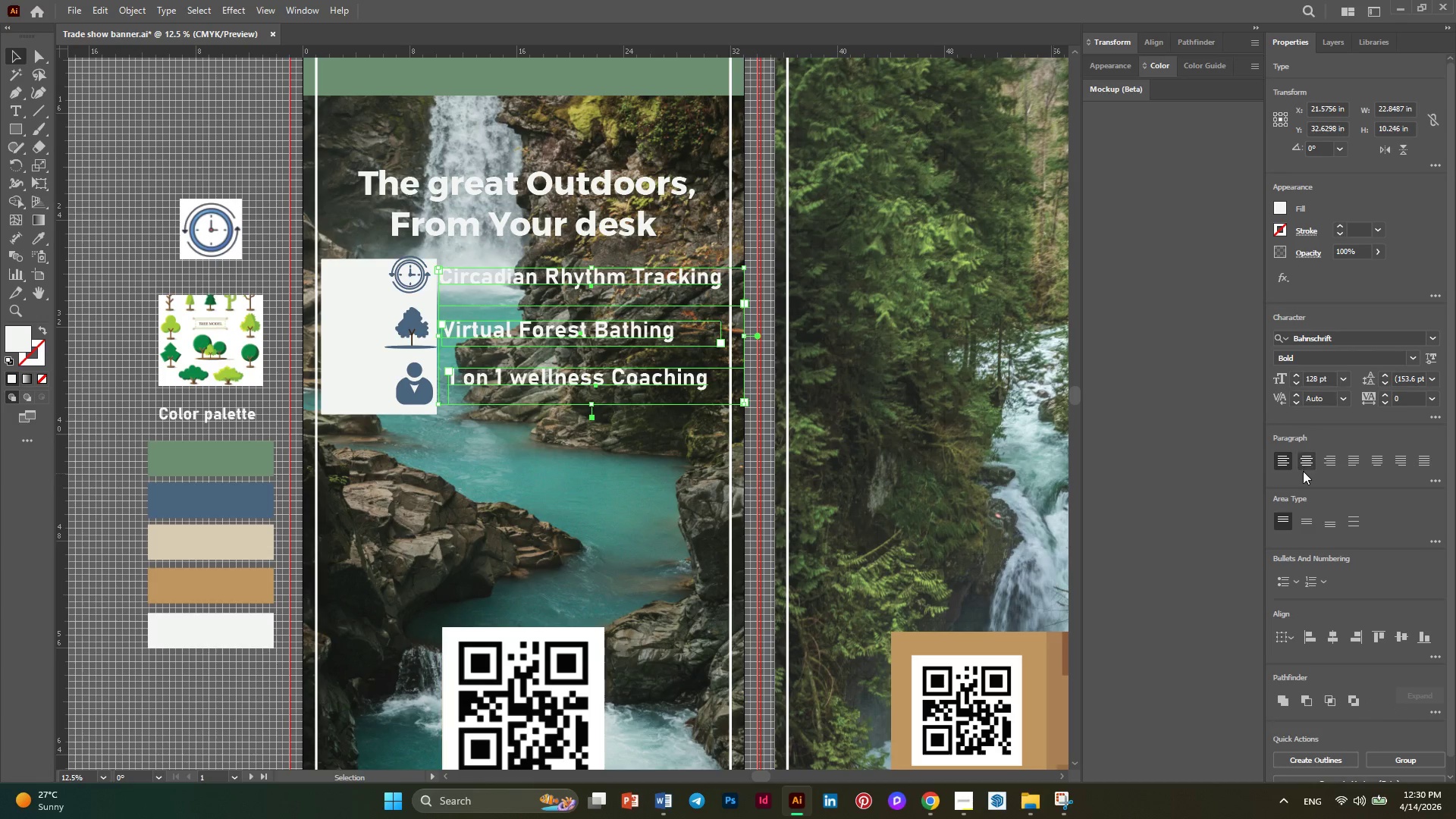 
wait(5.33)
 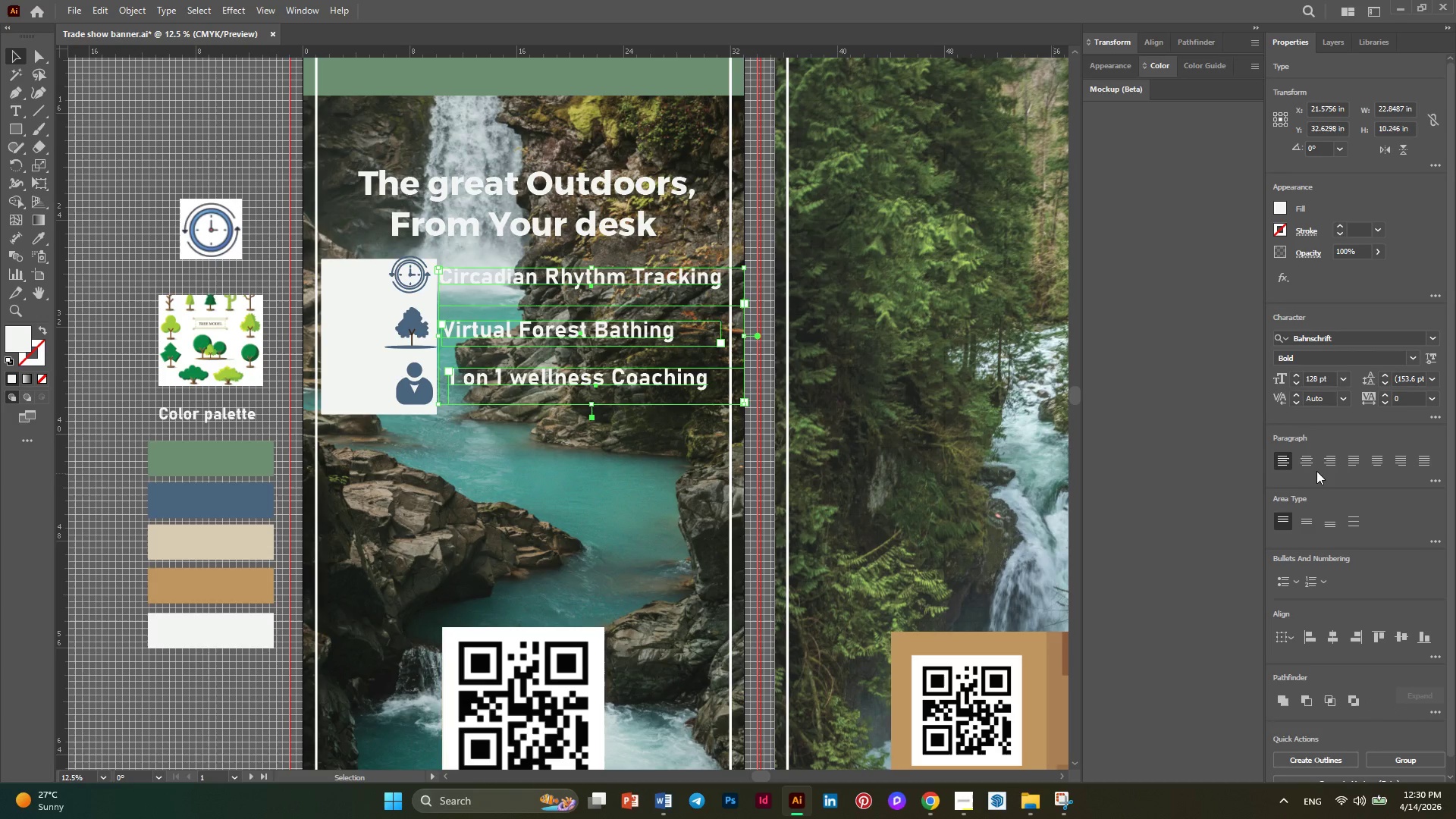 
left_click([1338, 644])
 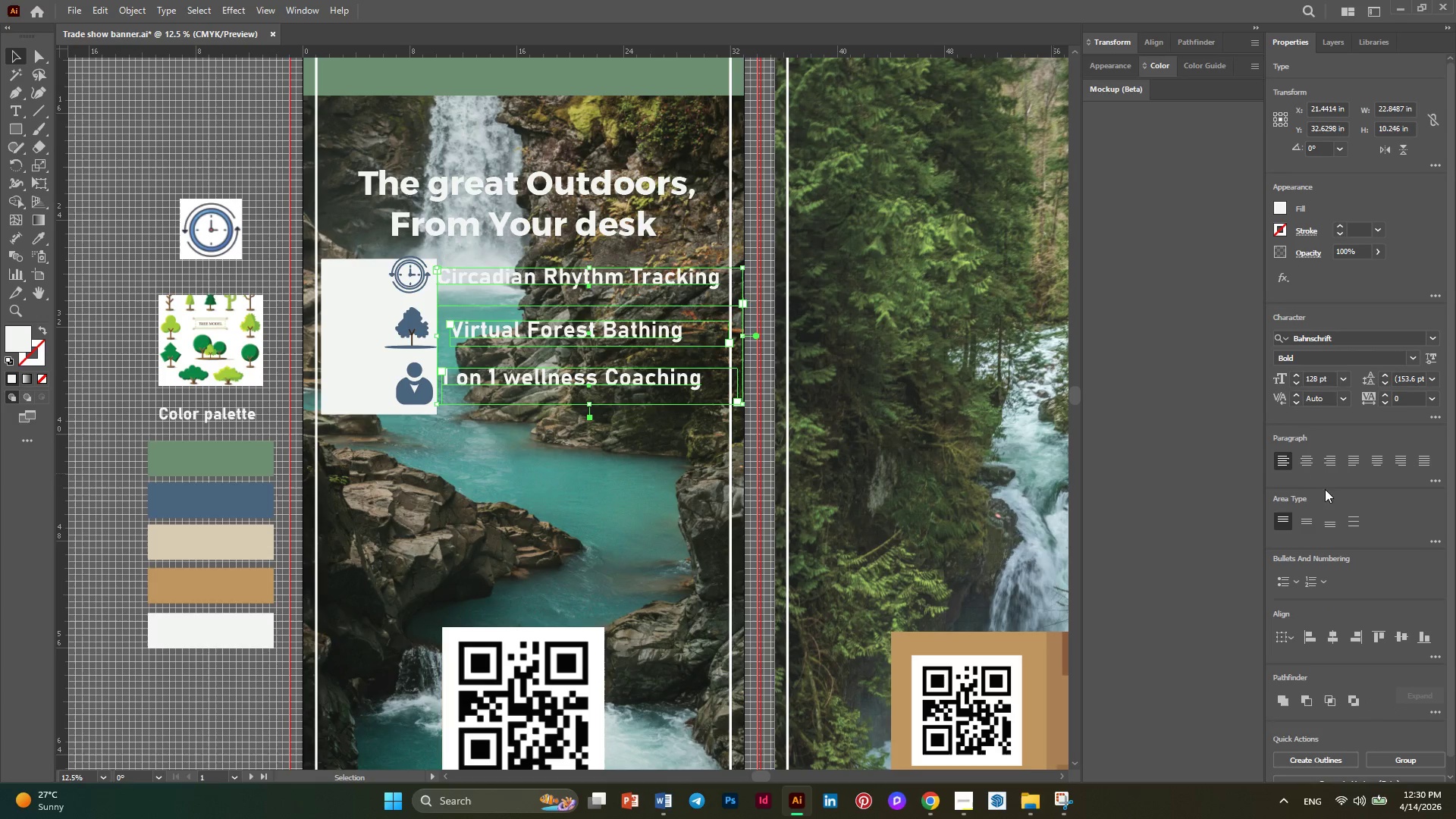 
left_click([1309, 465])
 